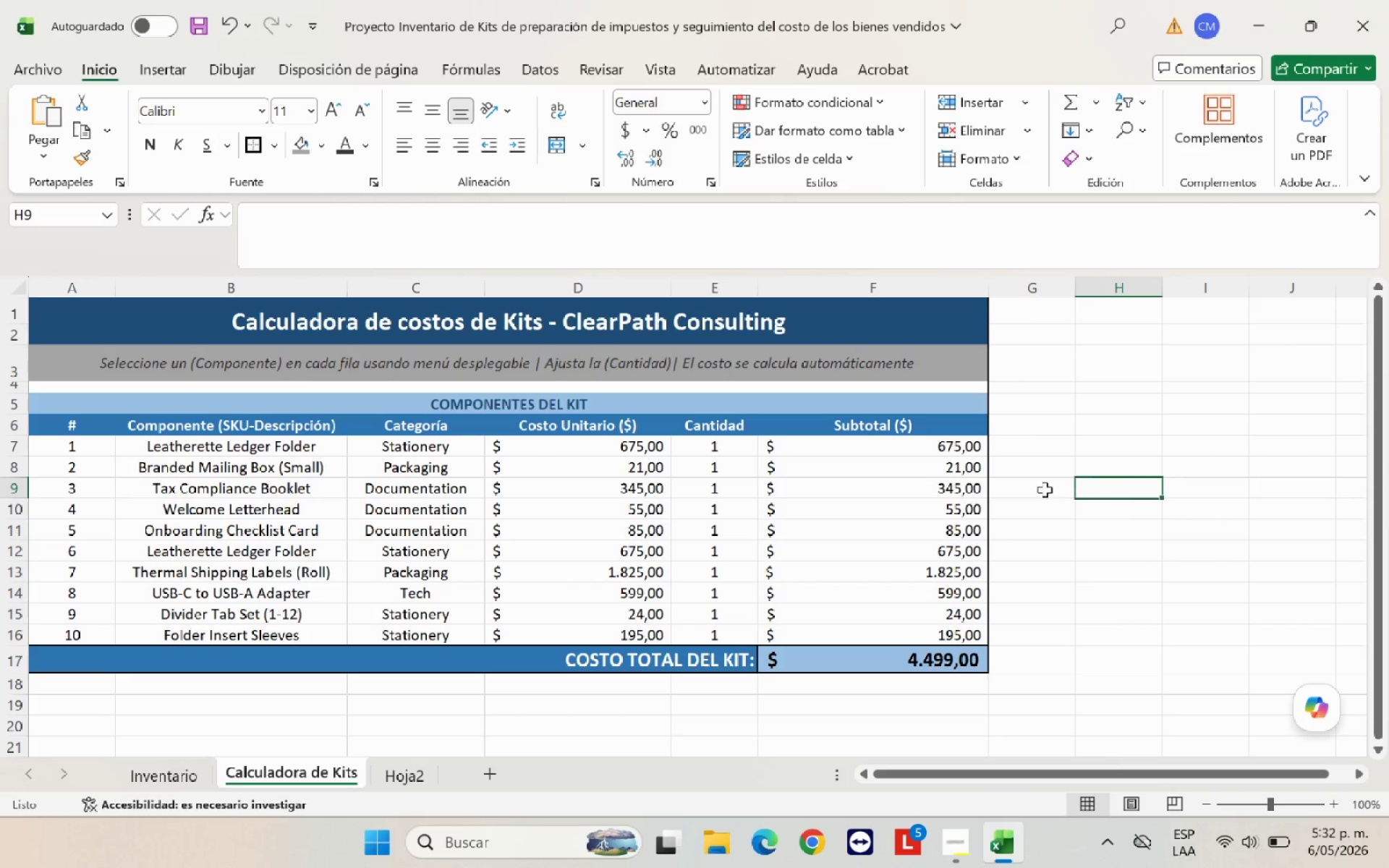 
left_click([568, 411])
 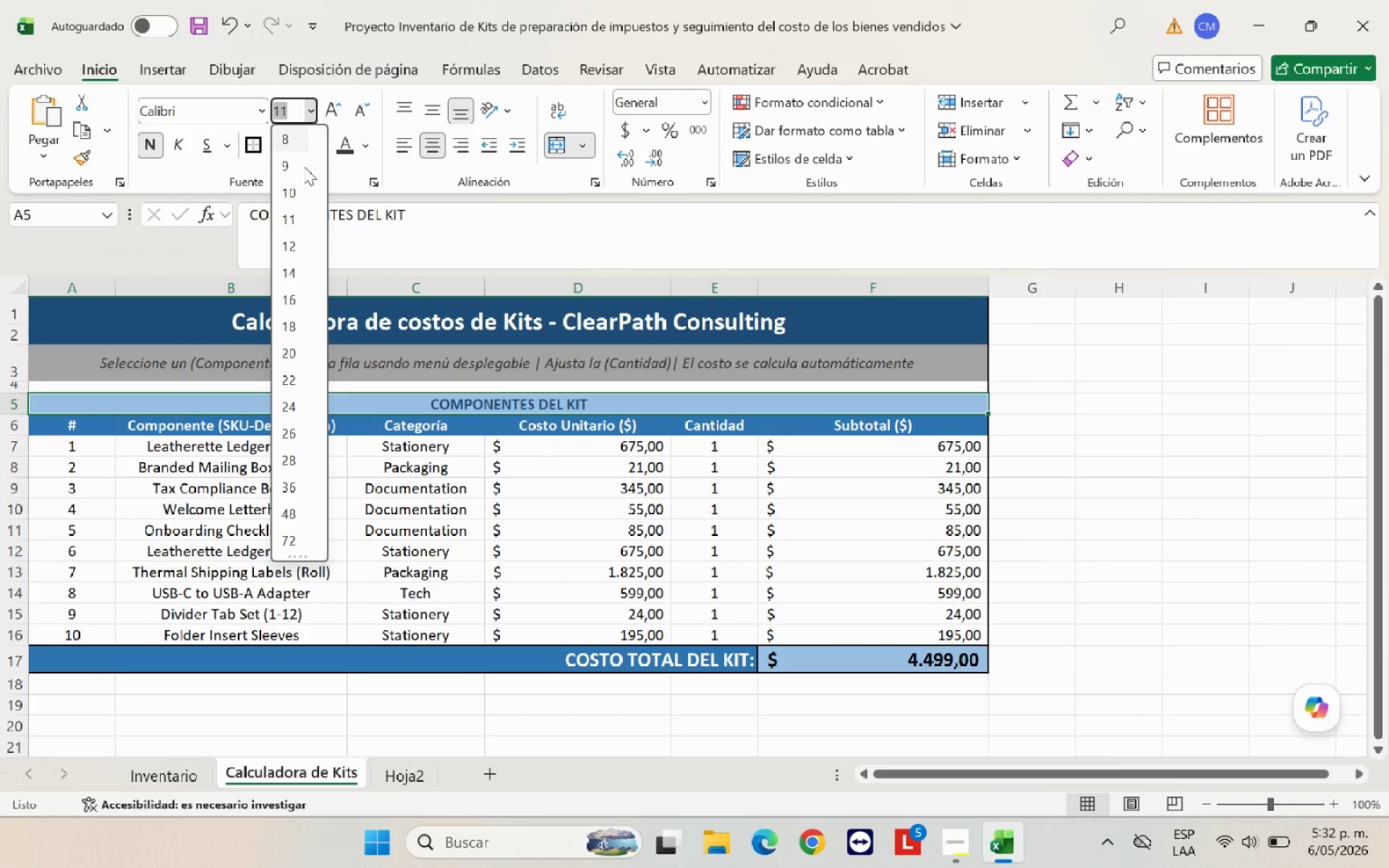 
left_click([282, 252])
 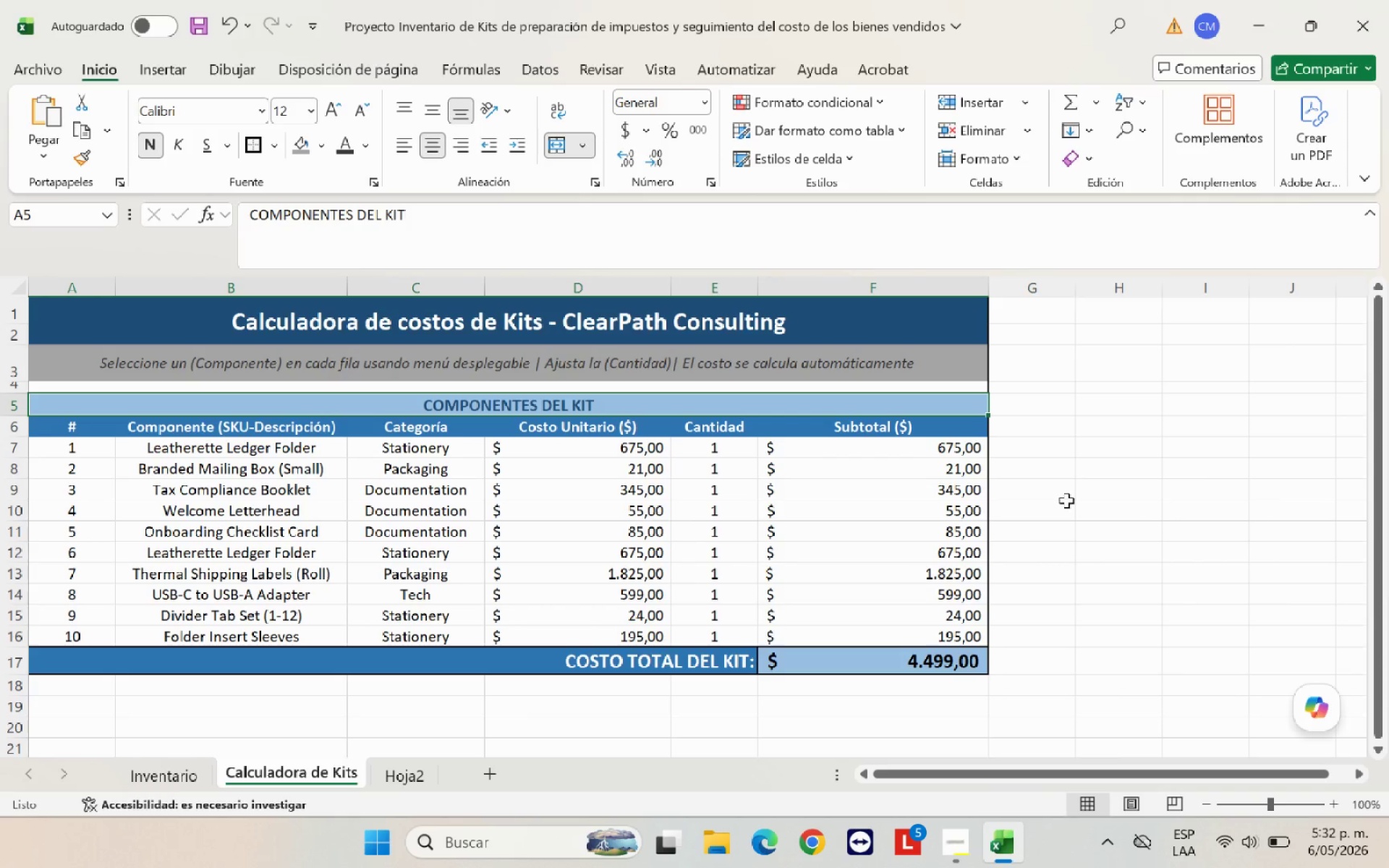 
left_click([1072, 501])
 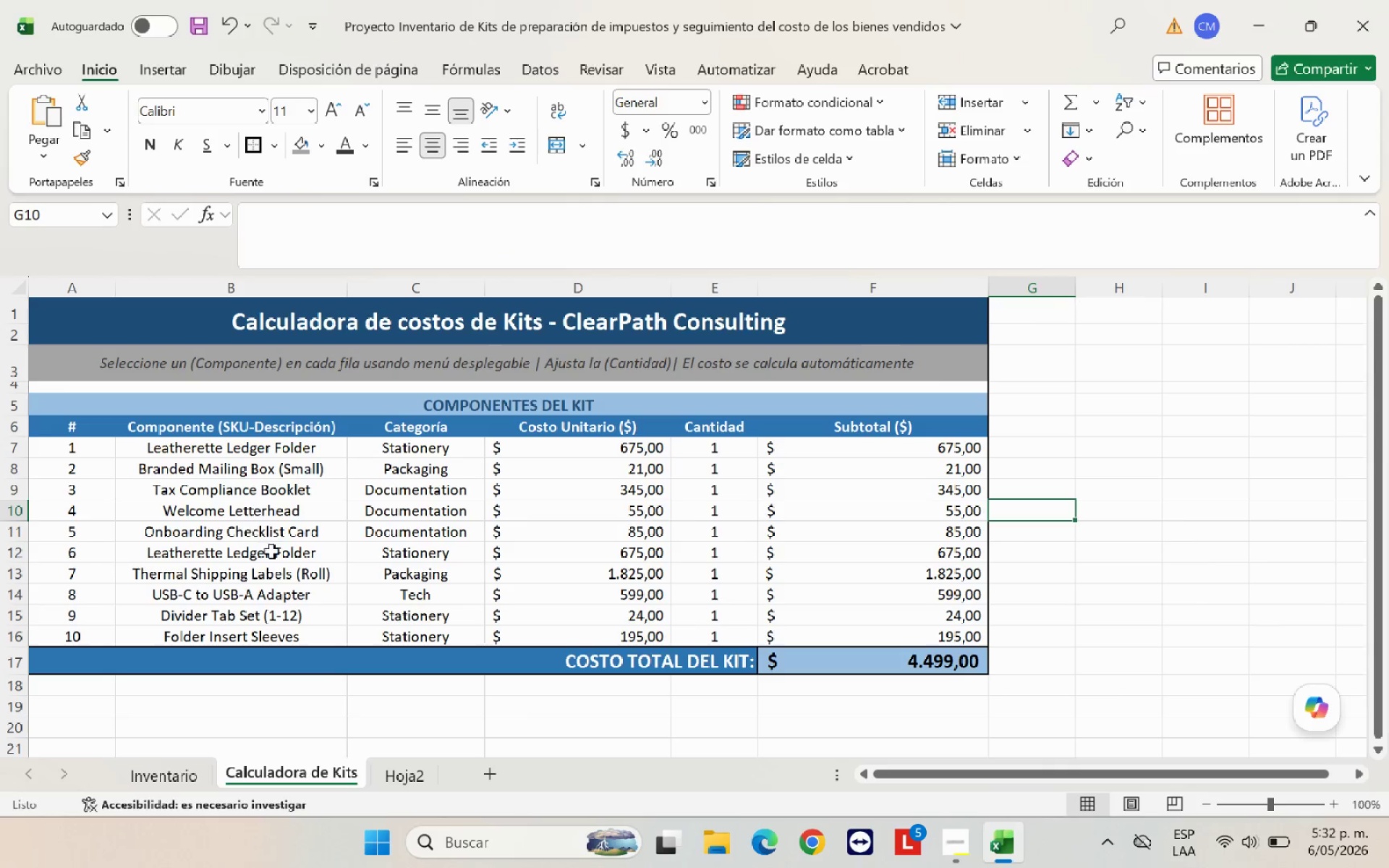 
left_click([171, 778])
 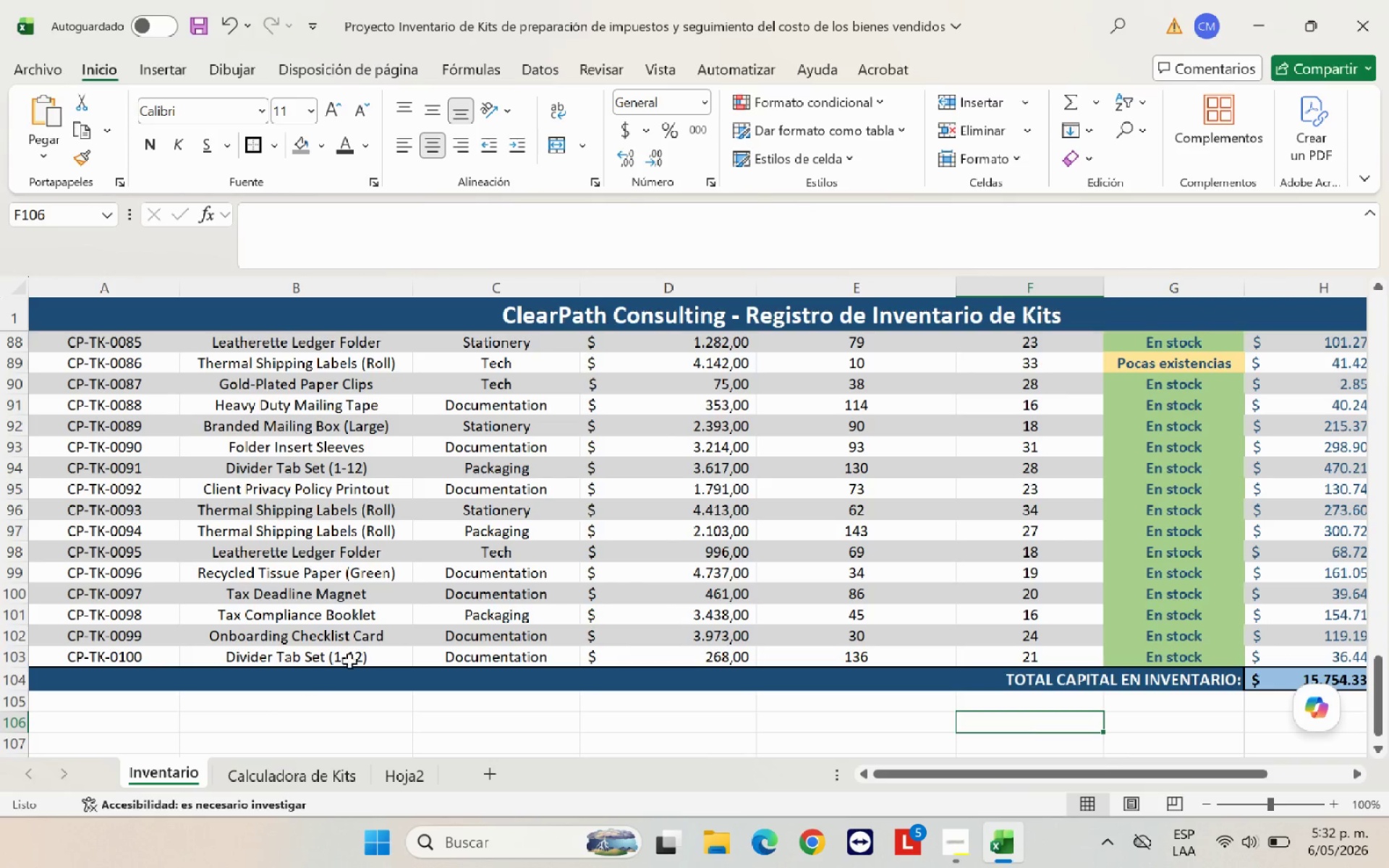 
scroll: coordinate [466, 610], scroll_direction: up, amount: 41.0
 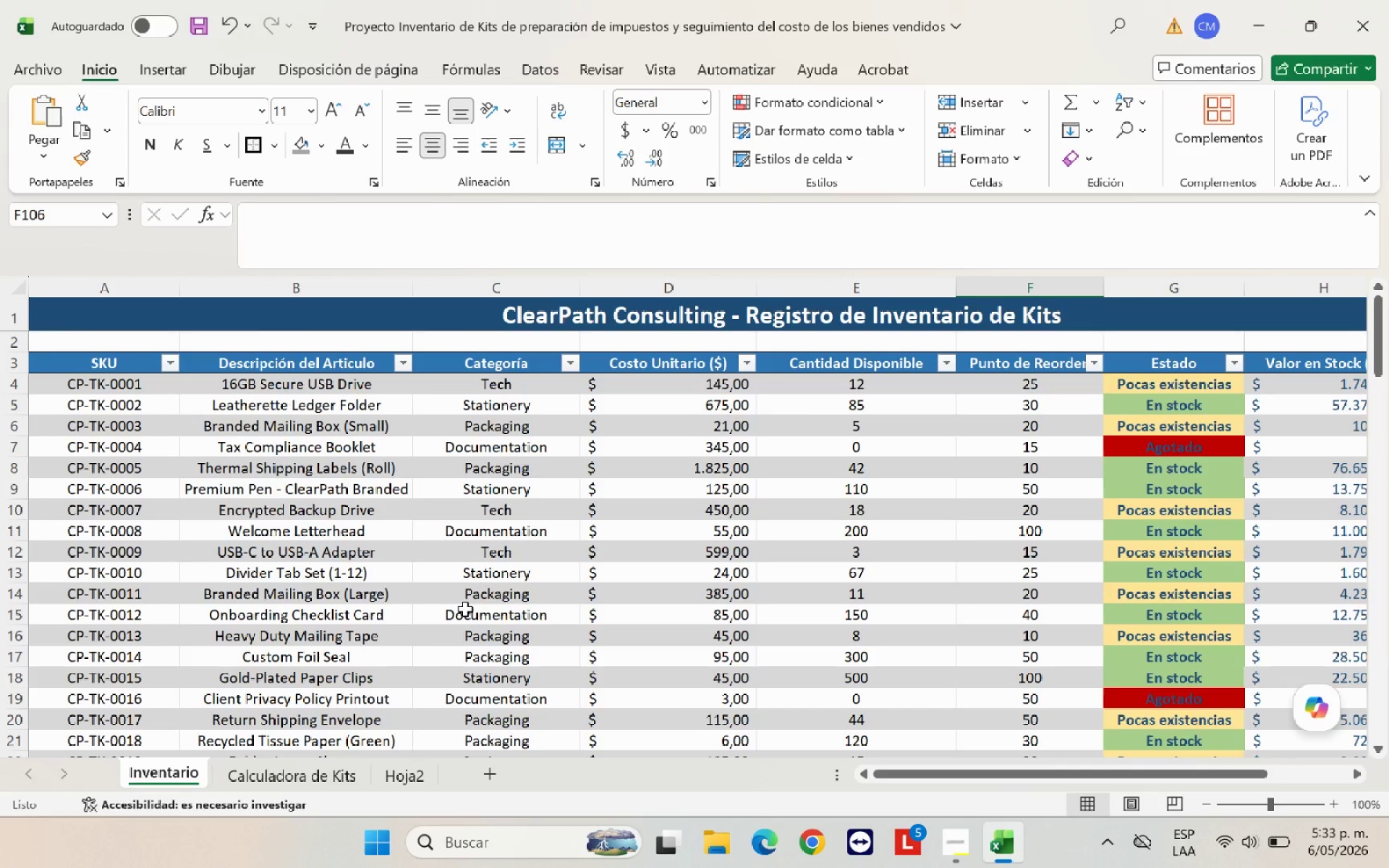 
wait(5.61)
 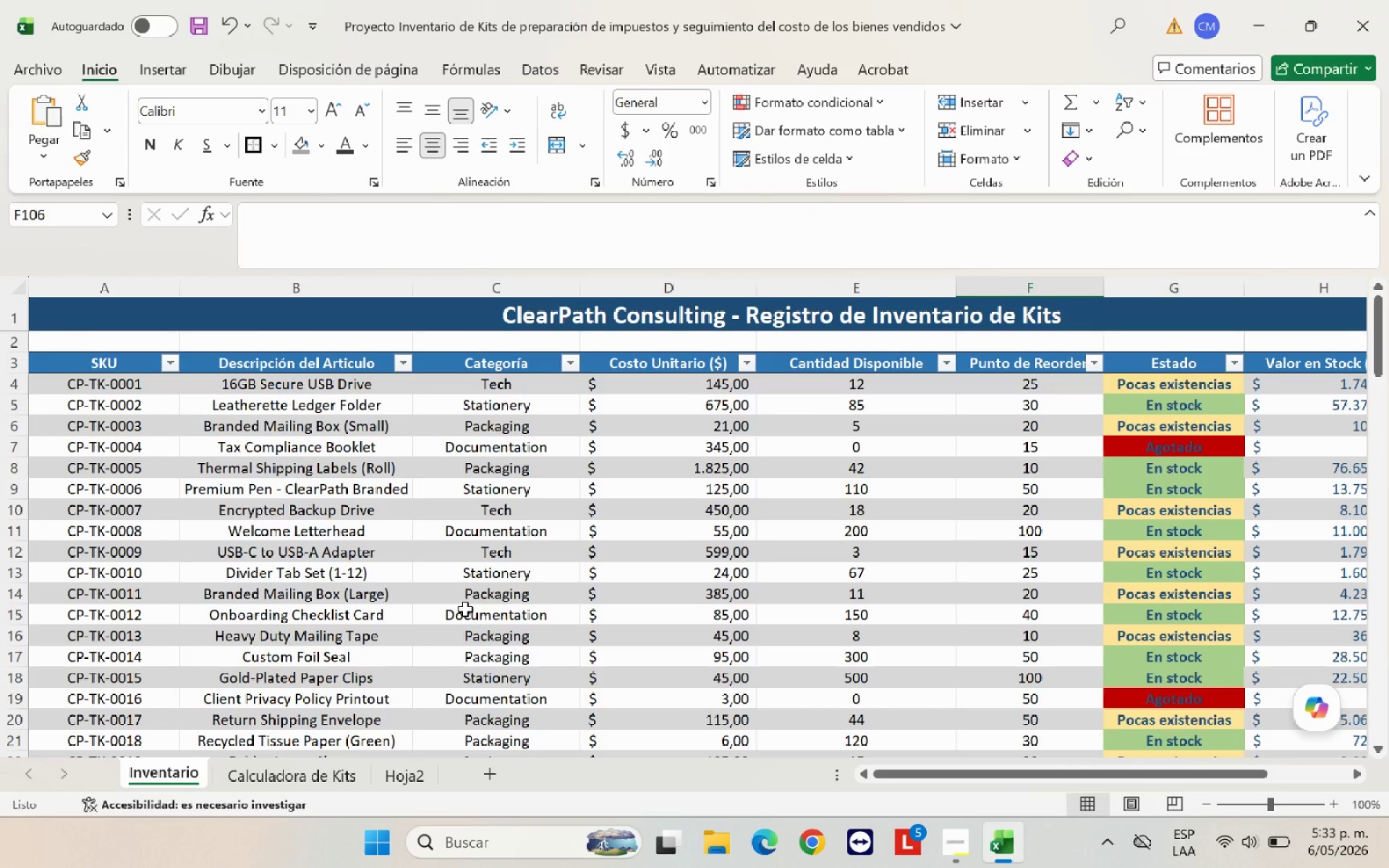 
left_click([120, 343])
 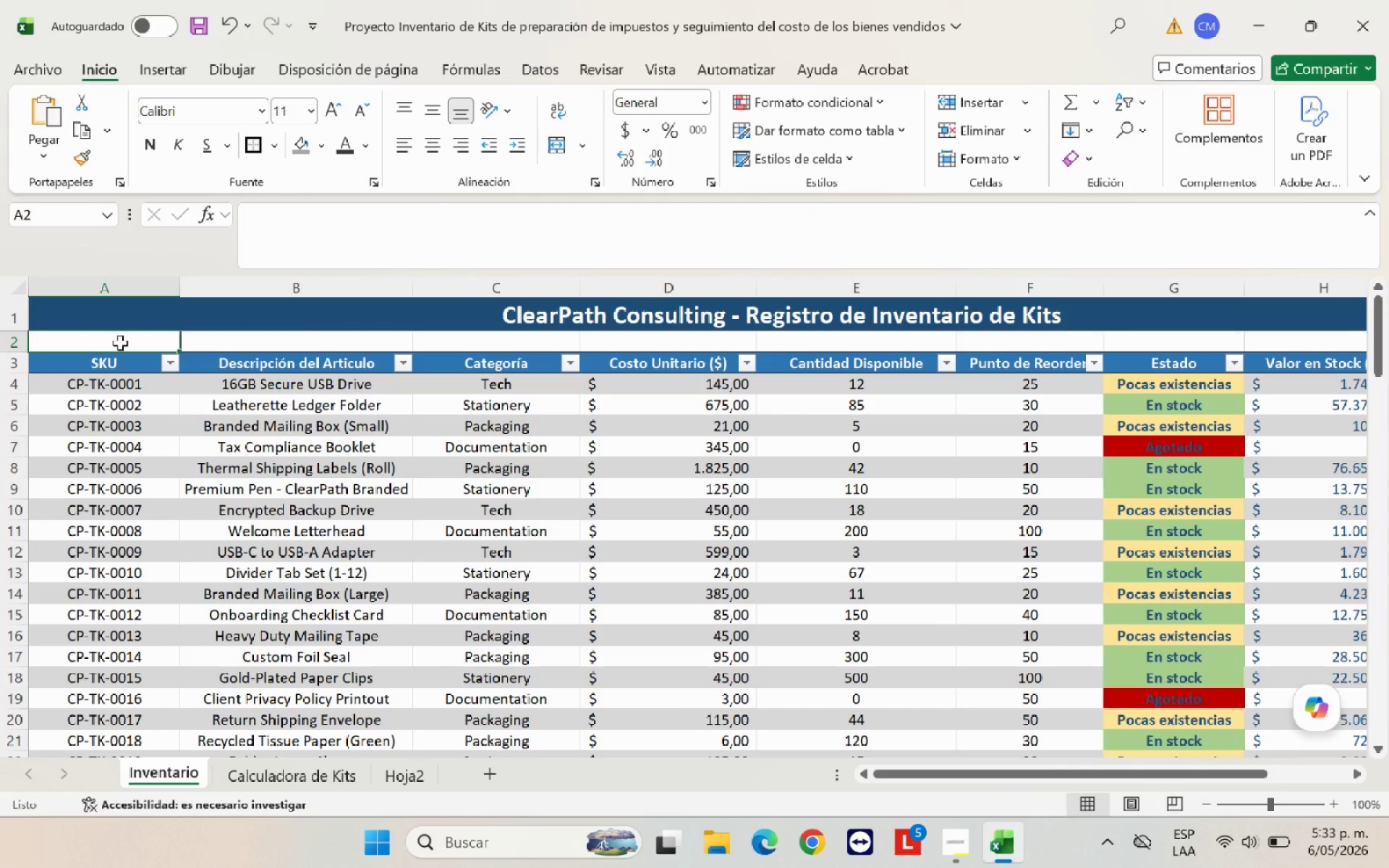 
type(Las c)
key(Backspace)
key(Backspace)
key(Backspace)
key(Backspace)
key(Backspace)
key(Backspace)
type(El texto Color @Azul@ se actualiza autom;aticamente NO editable.)
 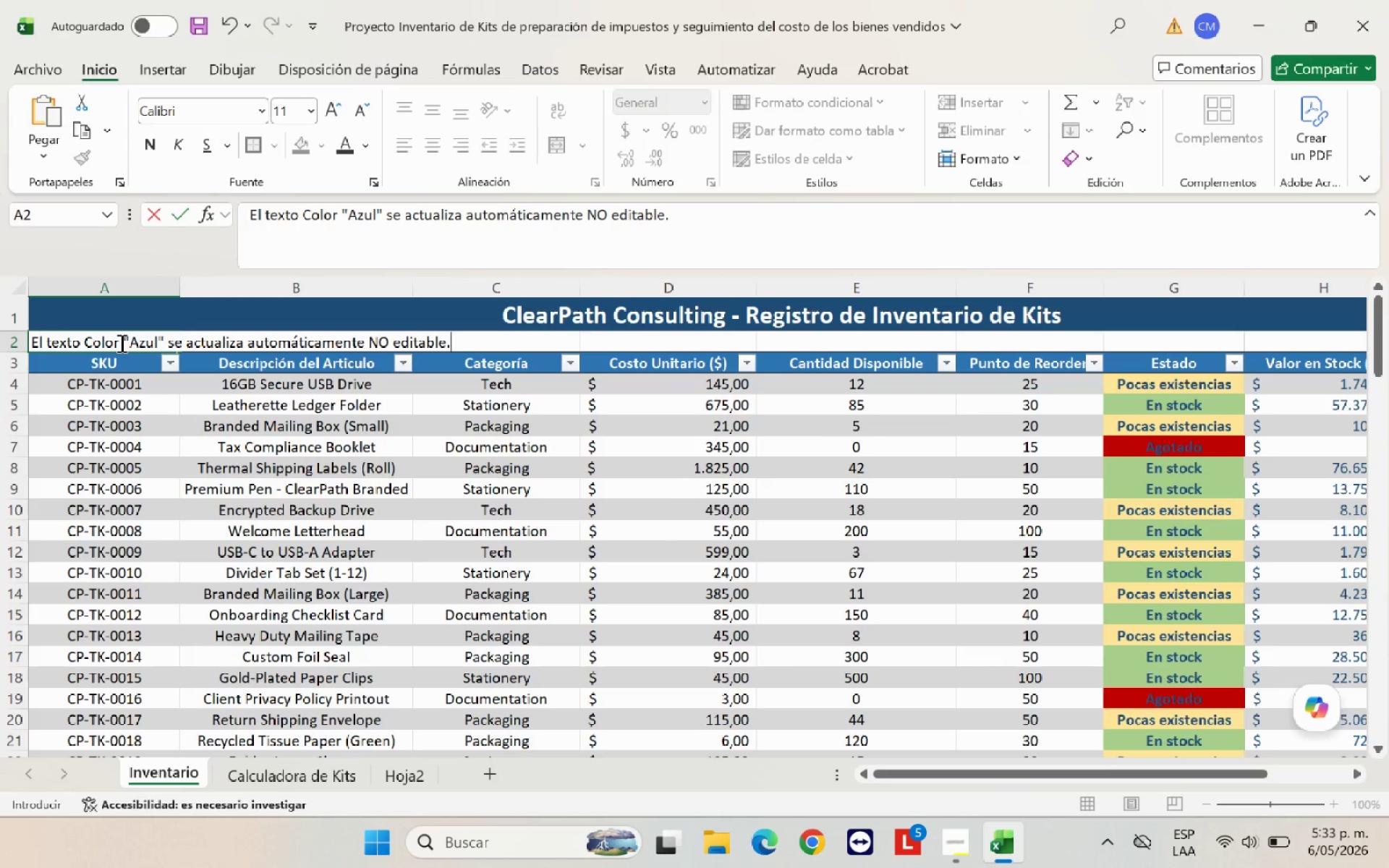 
wait(7.42)
 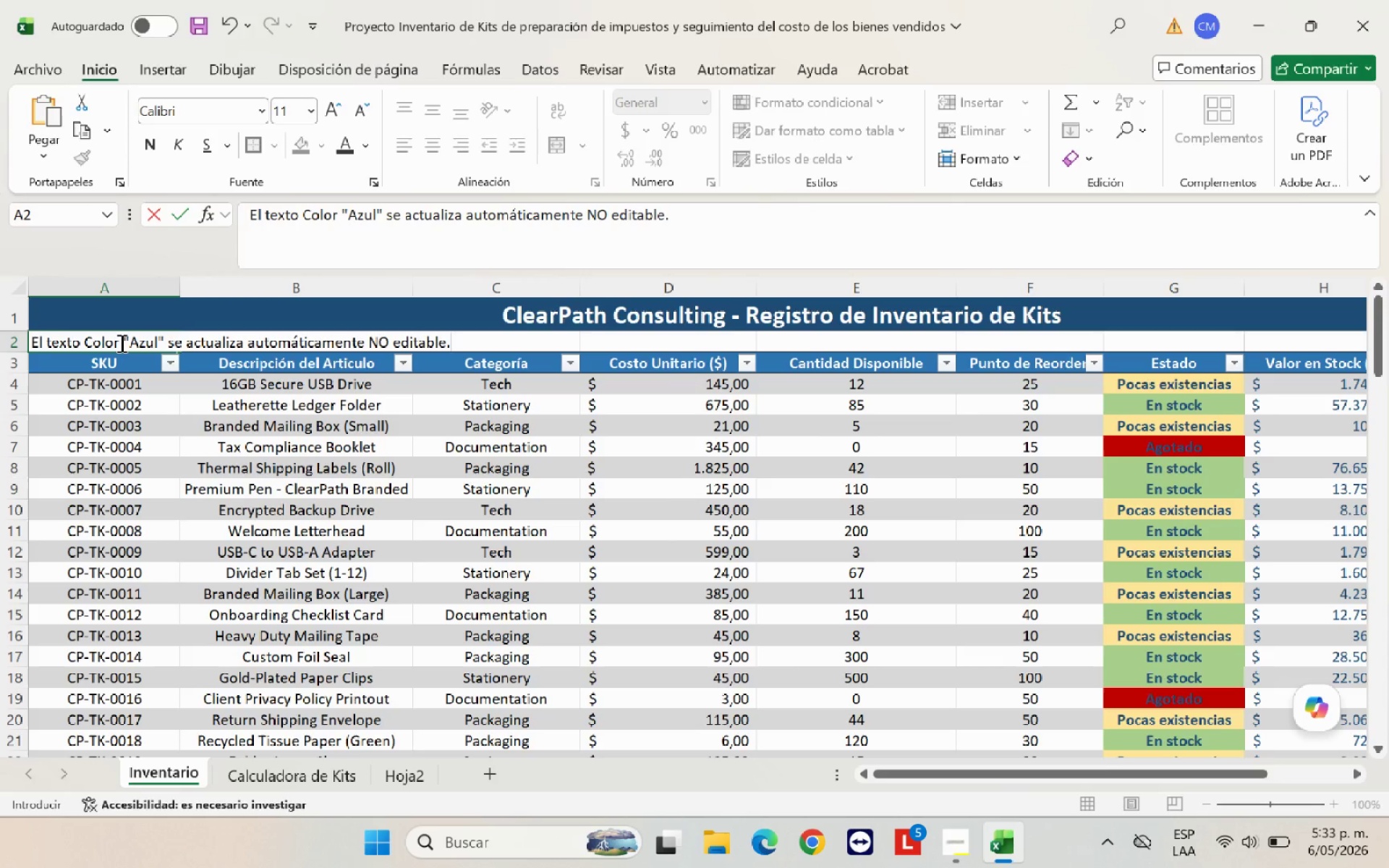 
left_click([251, 213])
 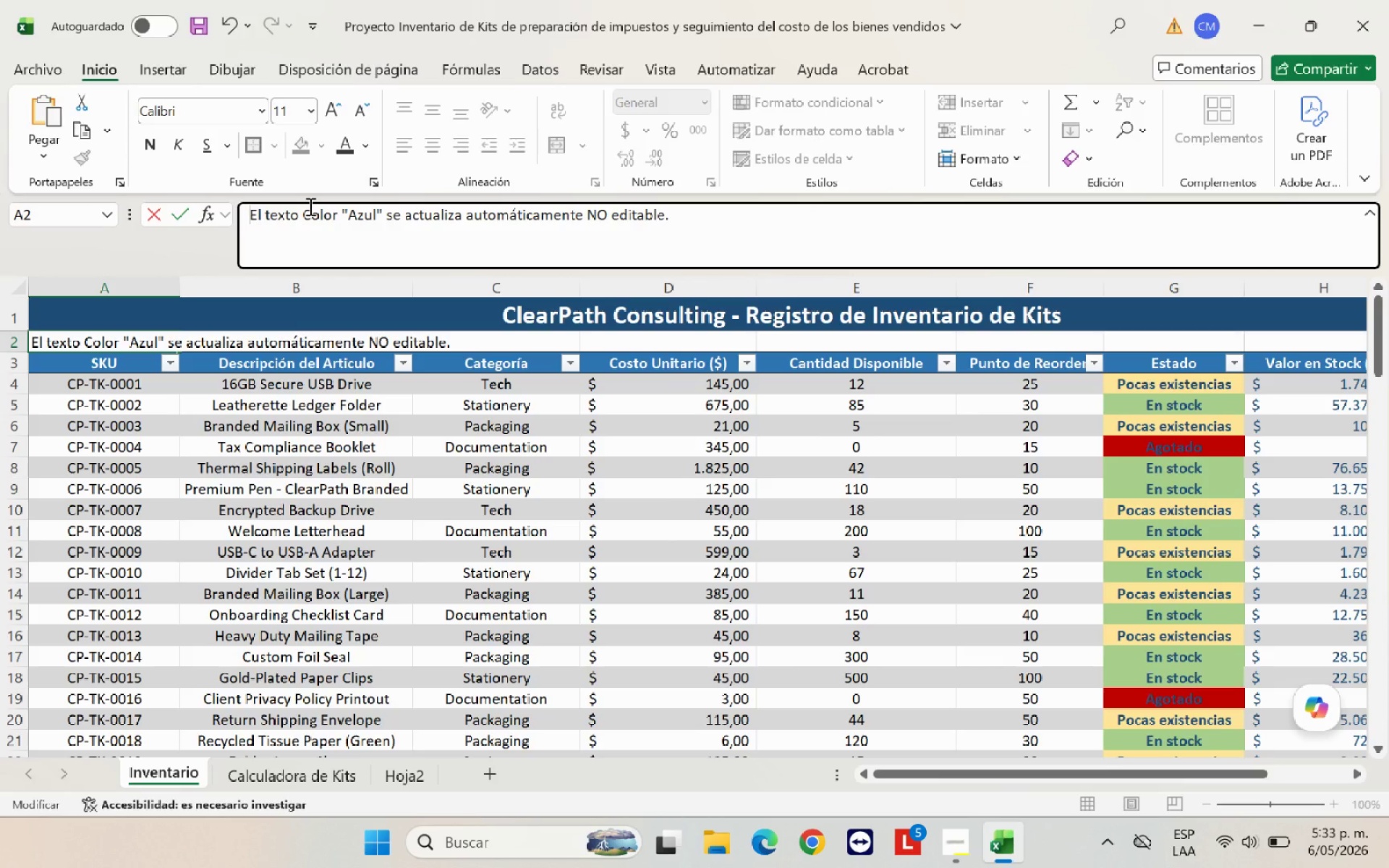 
type(Usa men;us desplegables)
 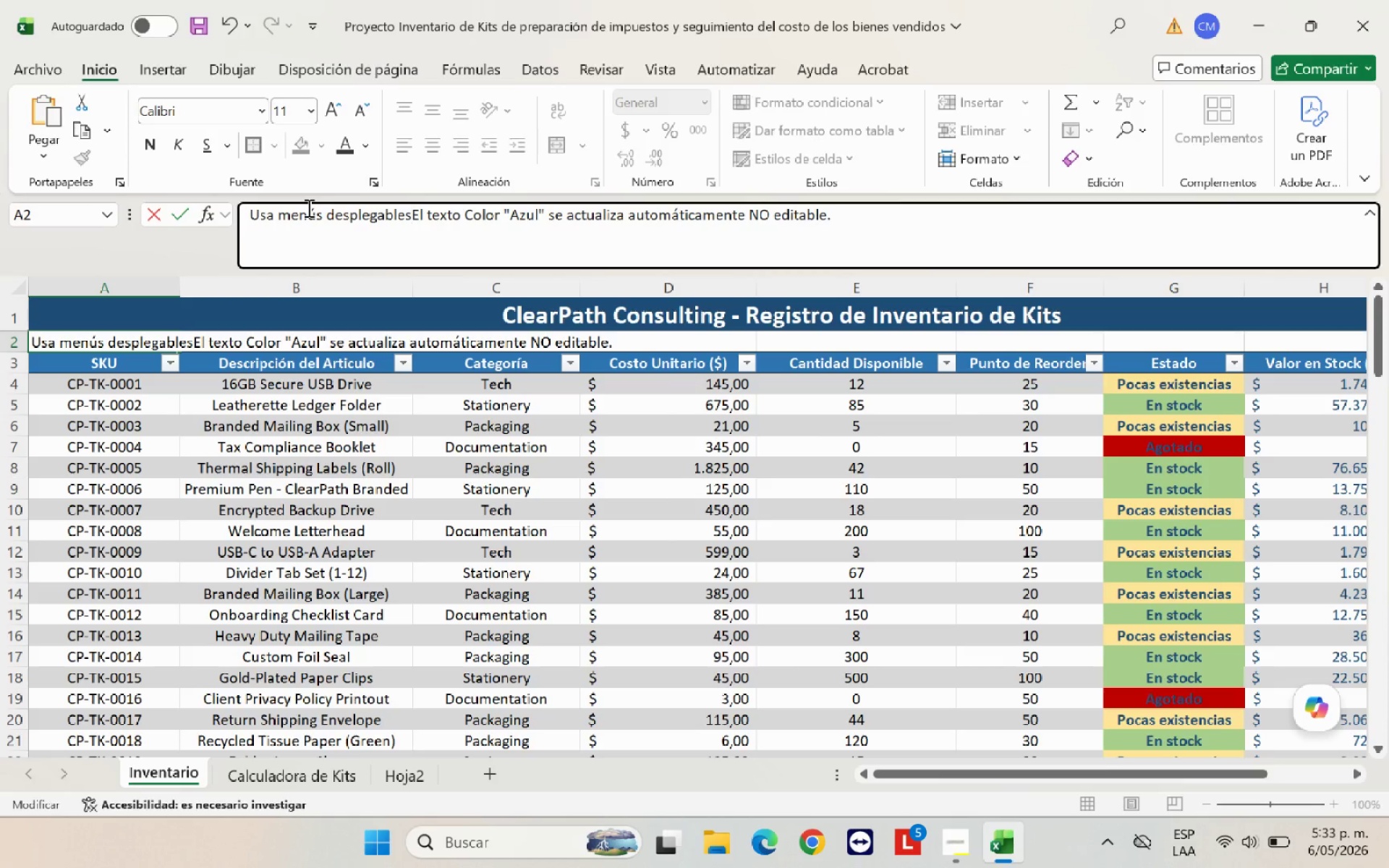 
type( Col. B,C)
key(Backspace)
key(Backspace)
type( y C. \ )
 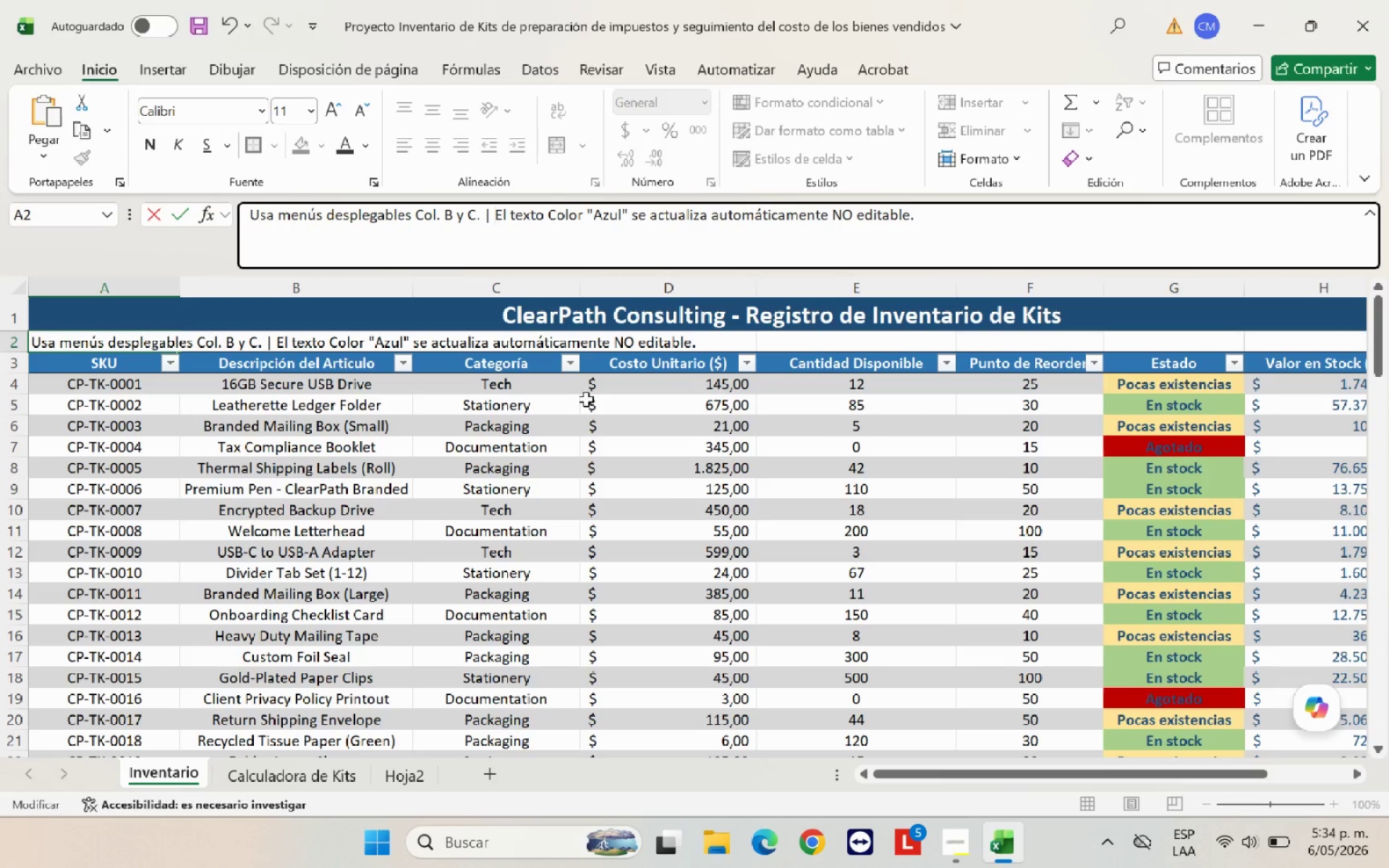 
left_click([671, 484])
 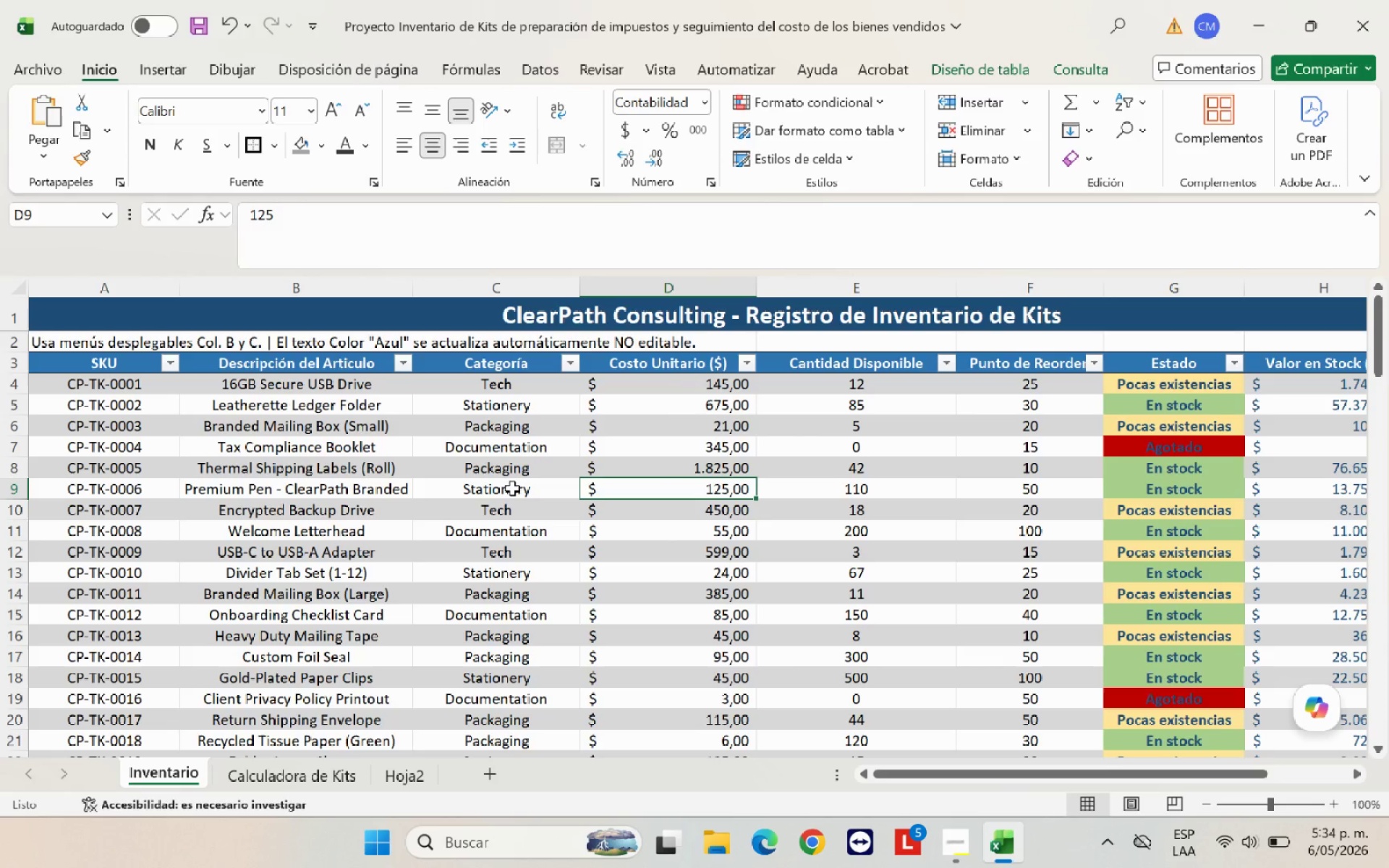 
left_click([512, 488])
 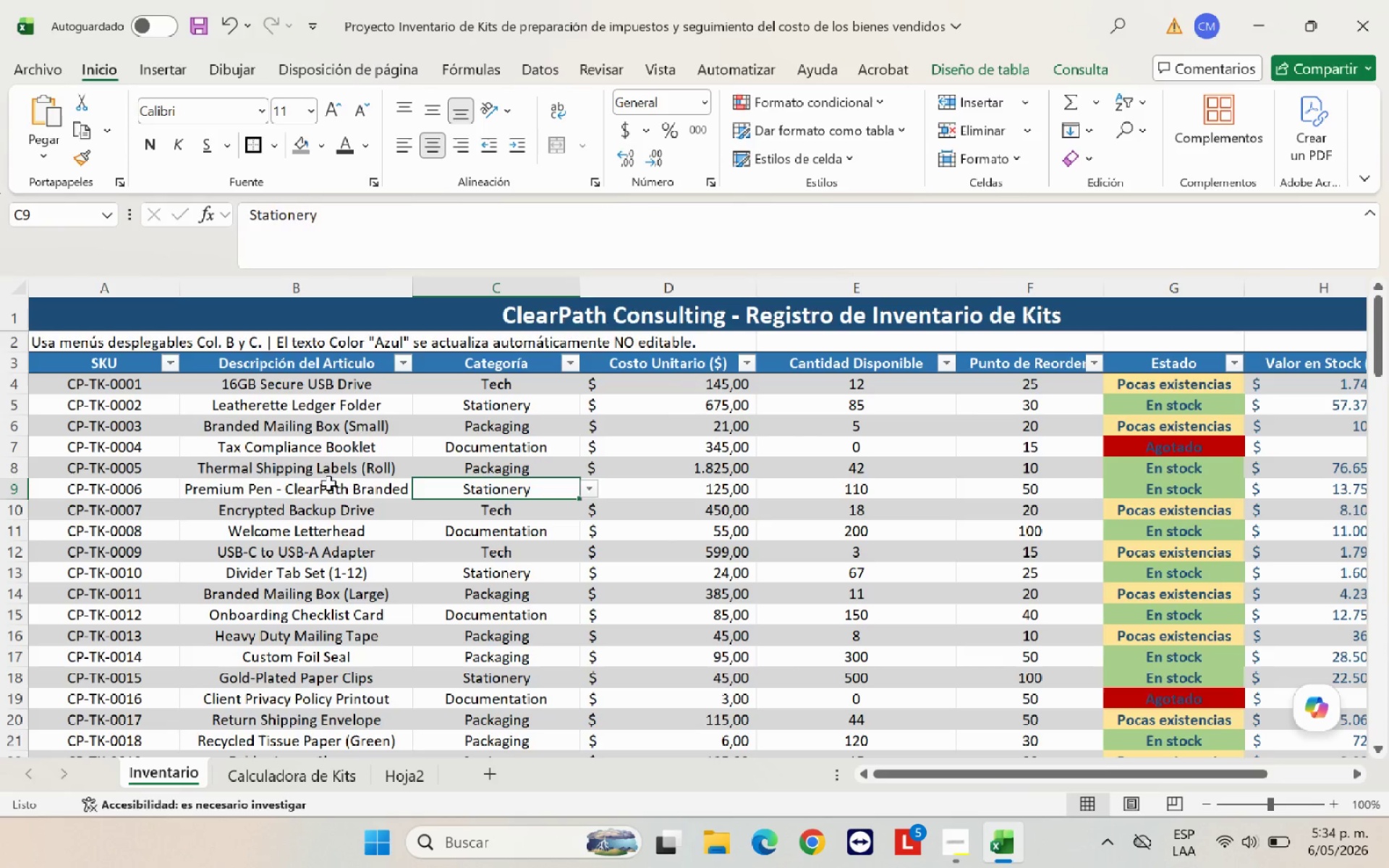 
left_click([328, 483])
 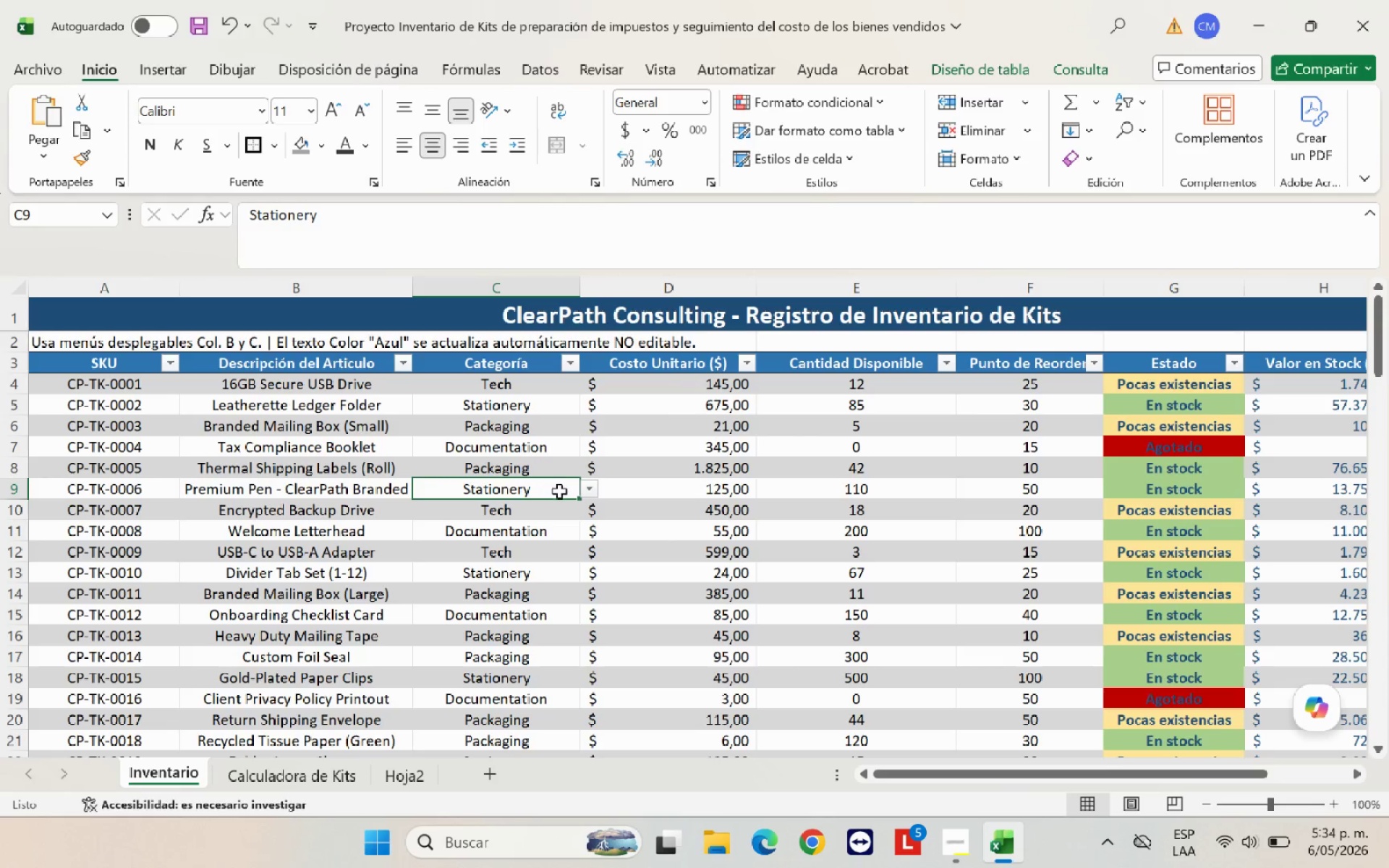 
double_click([688, 508])
 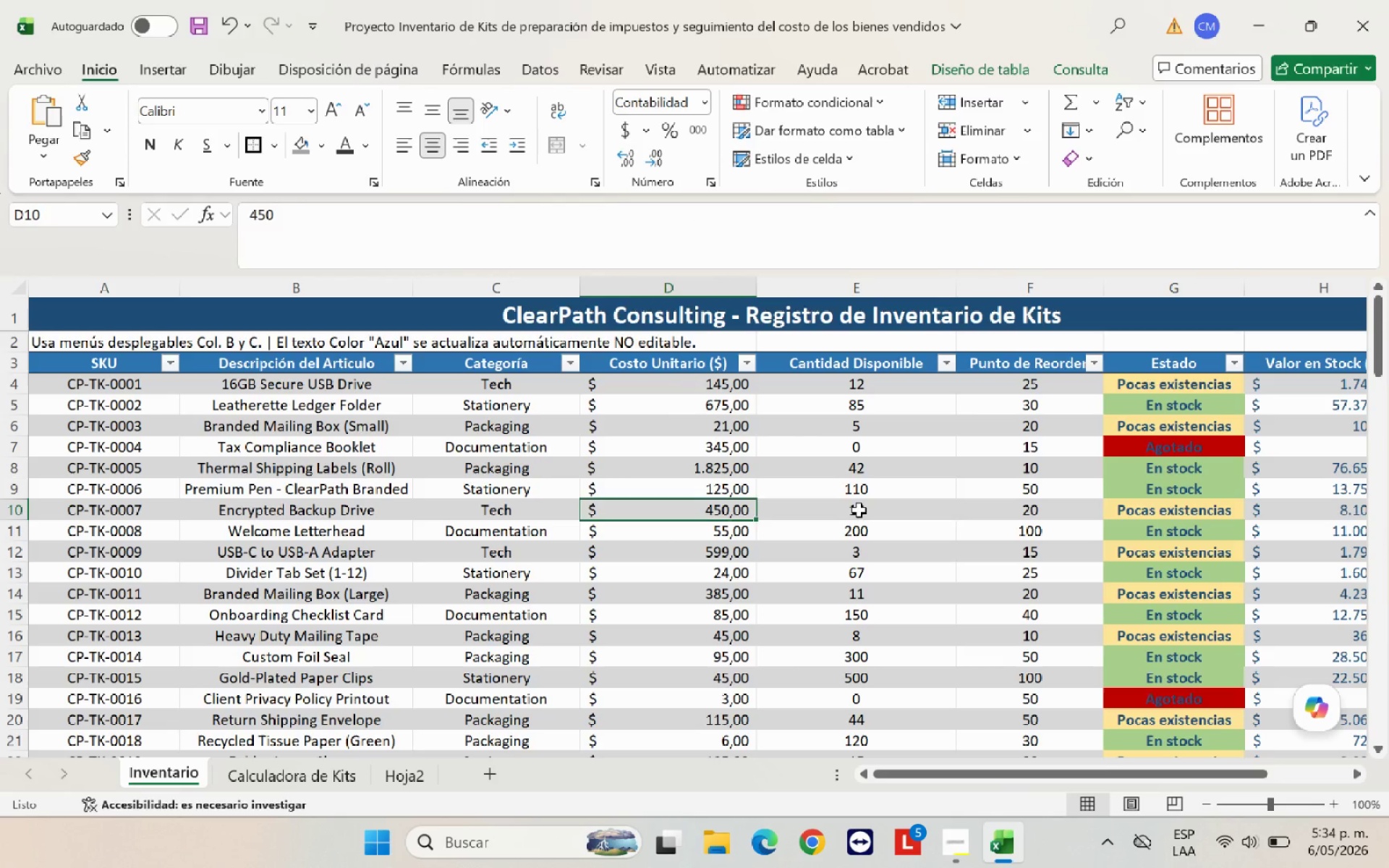 
triple_click([859, 510])
 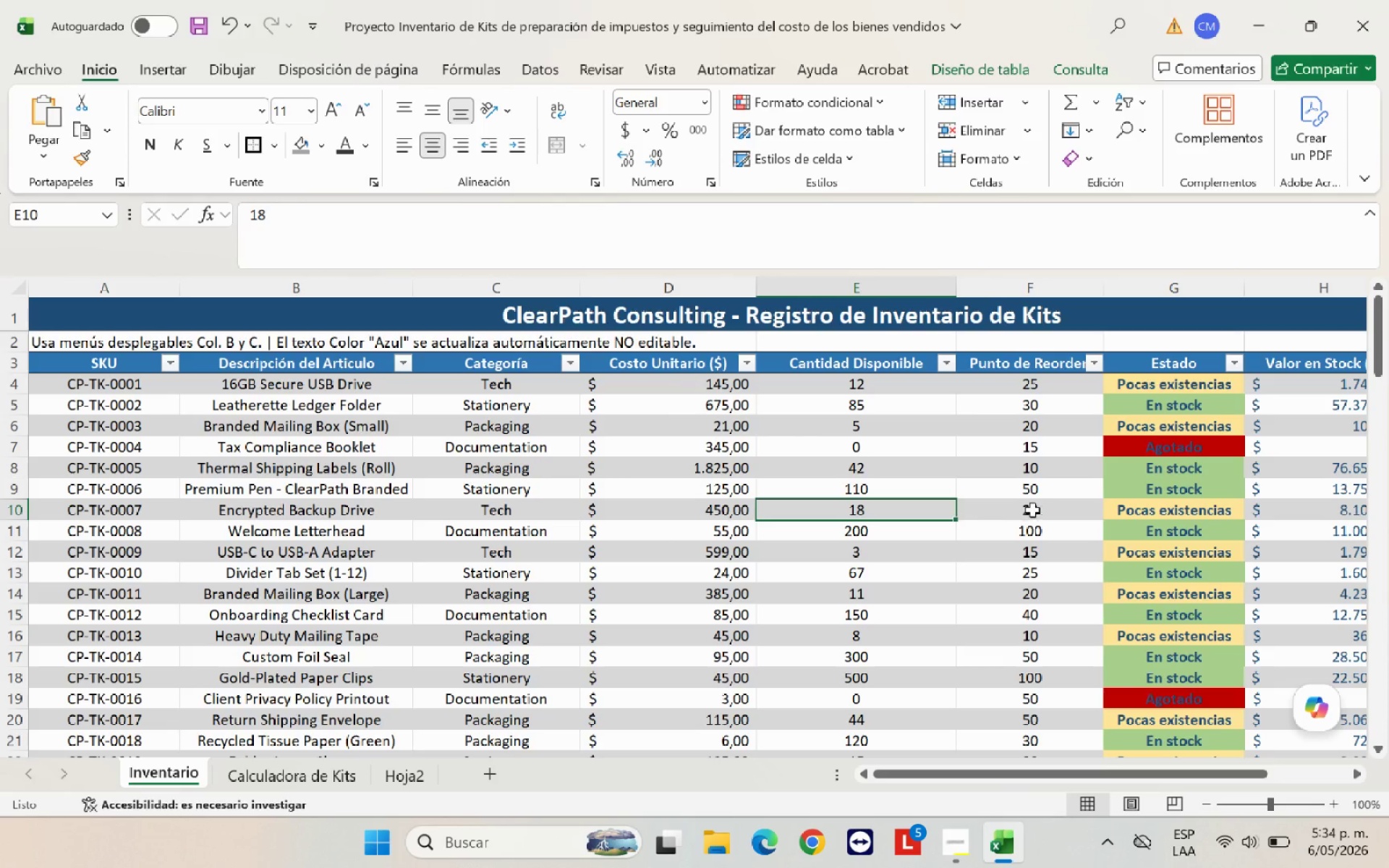 
triple_click([1032, 510])
 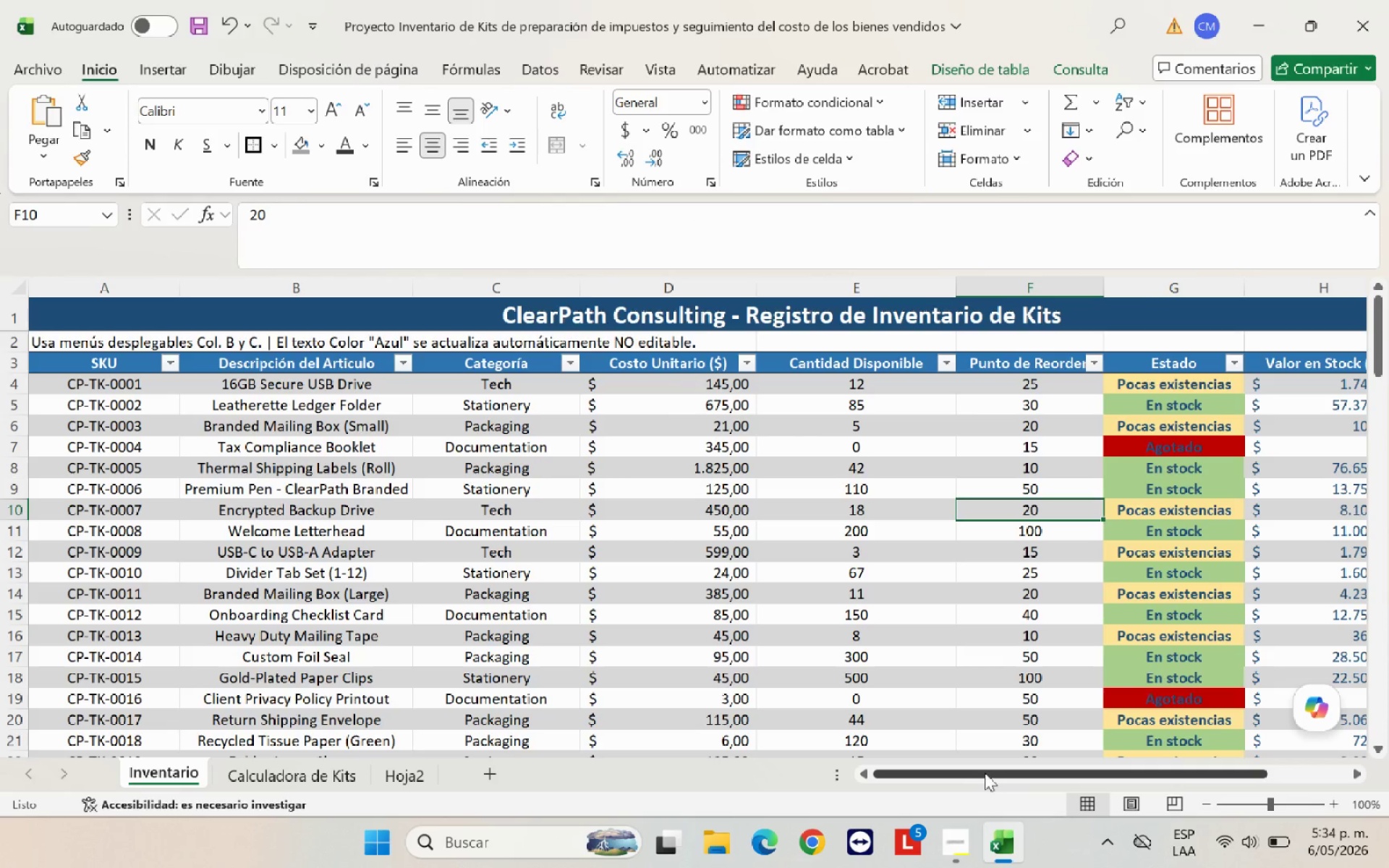 
left_click_drag(start_coordinate=[987, 770], to_coordinate=[929, 770])
 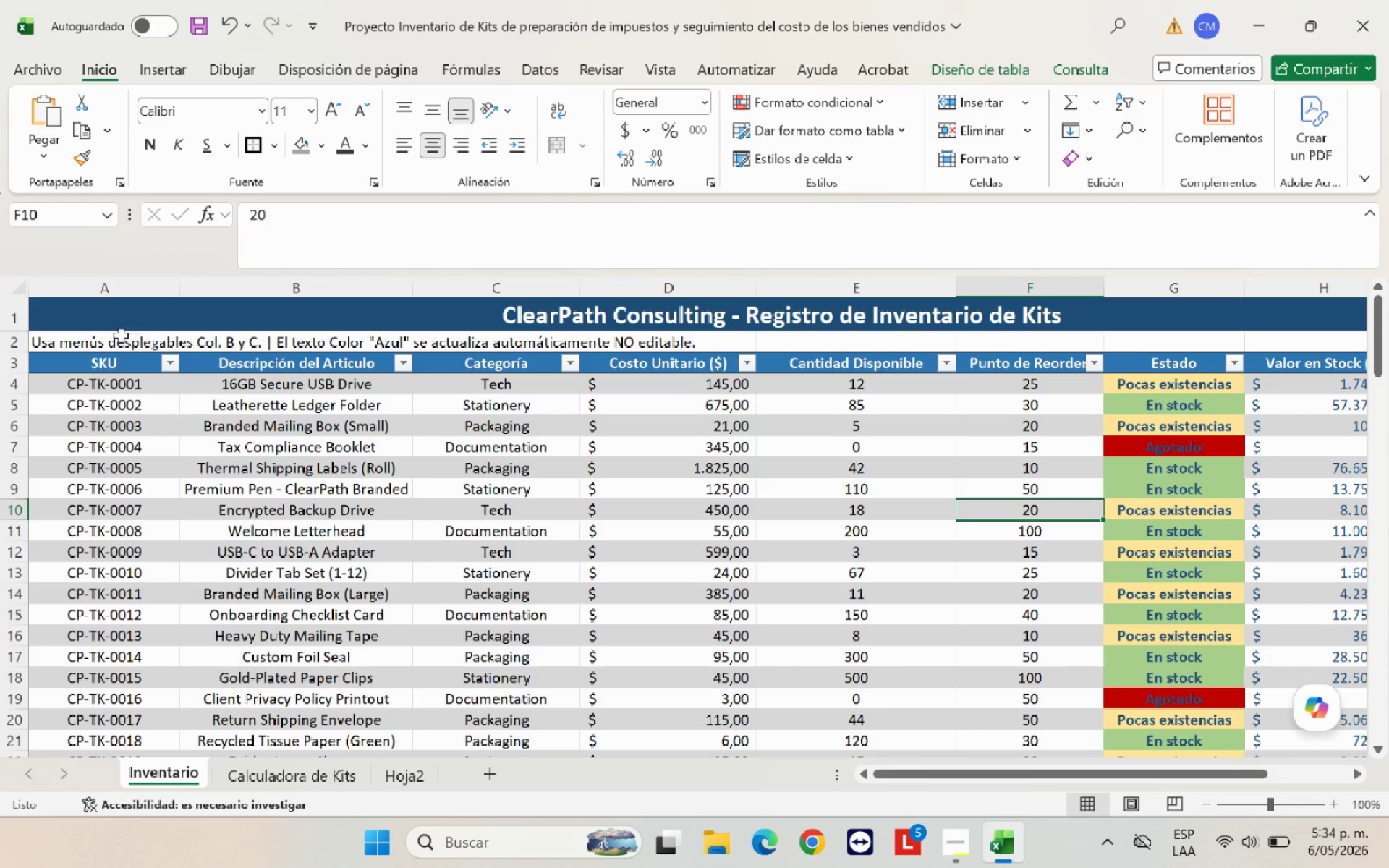 
left_click_drag(start_coordinate=[118, 340], to_coordinate=[1113, 344])
 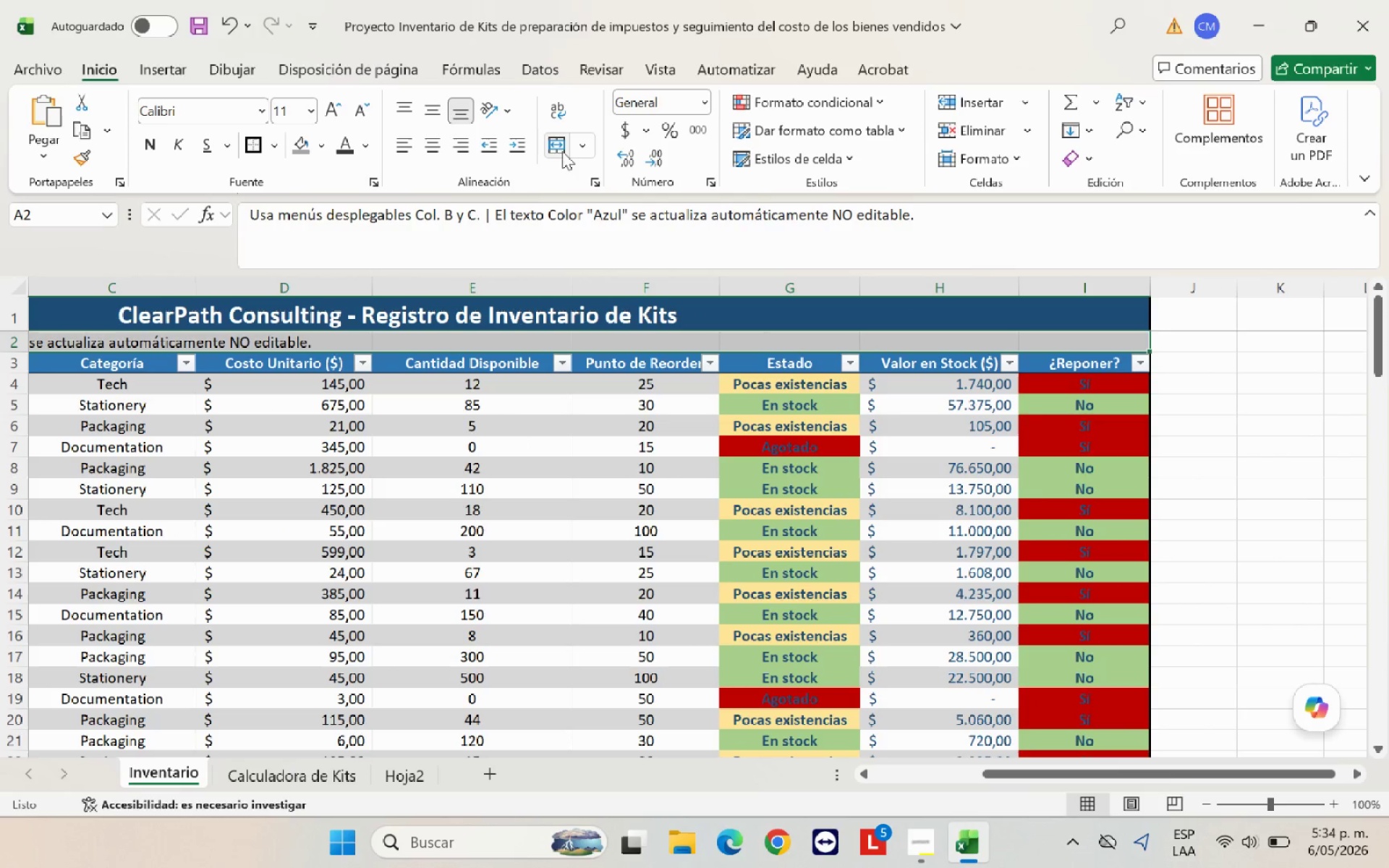 
left_click([560, 151])
 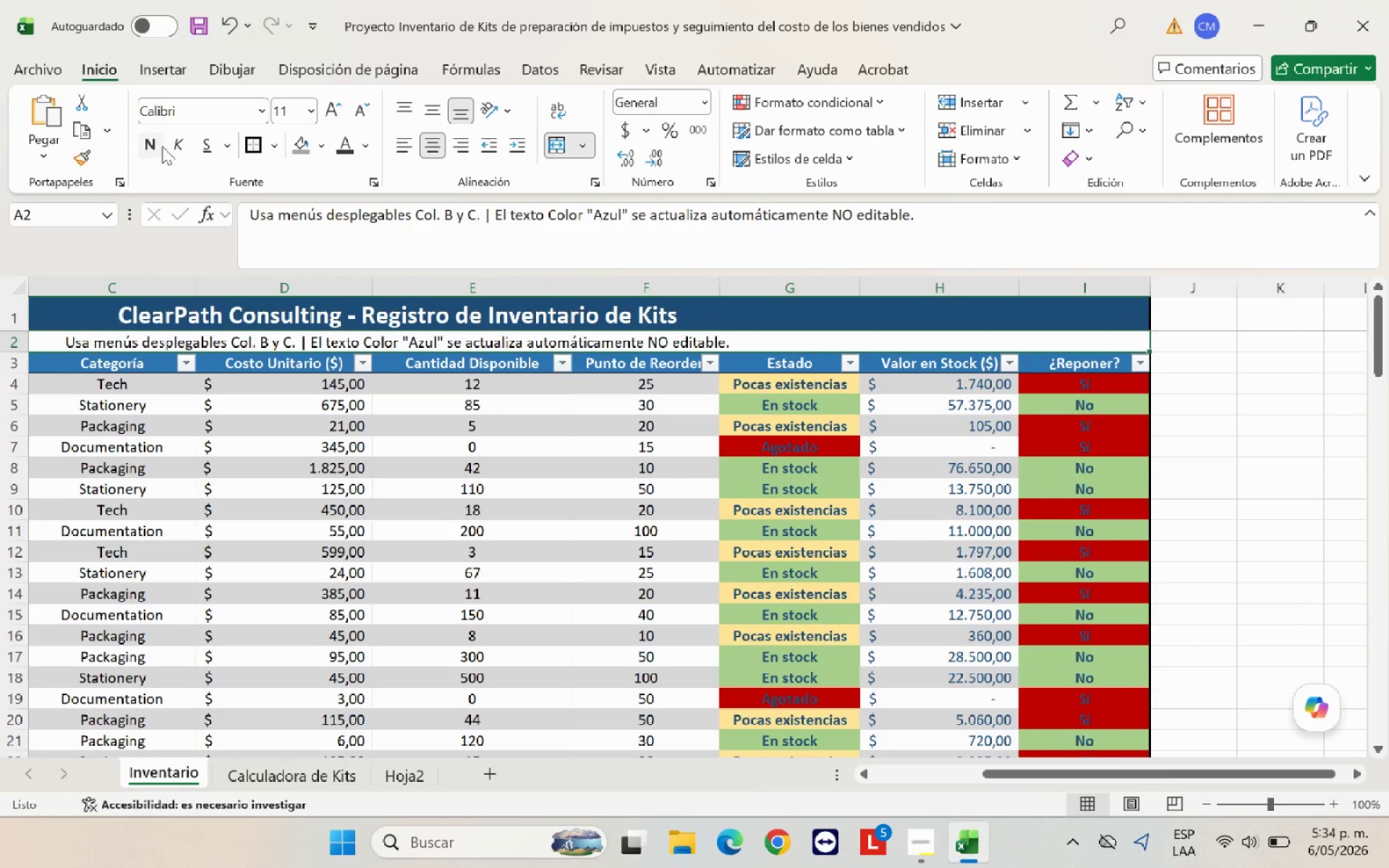 
left_click([303, 144])
 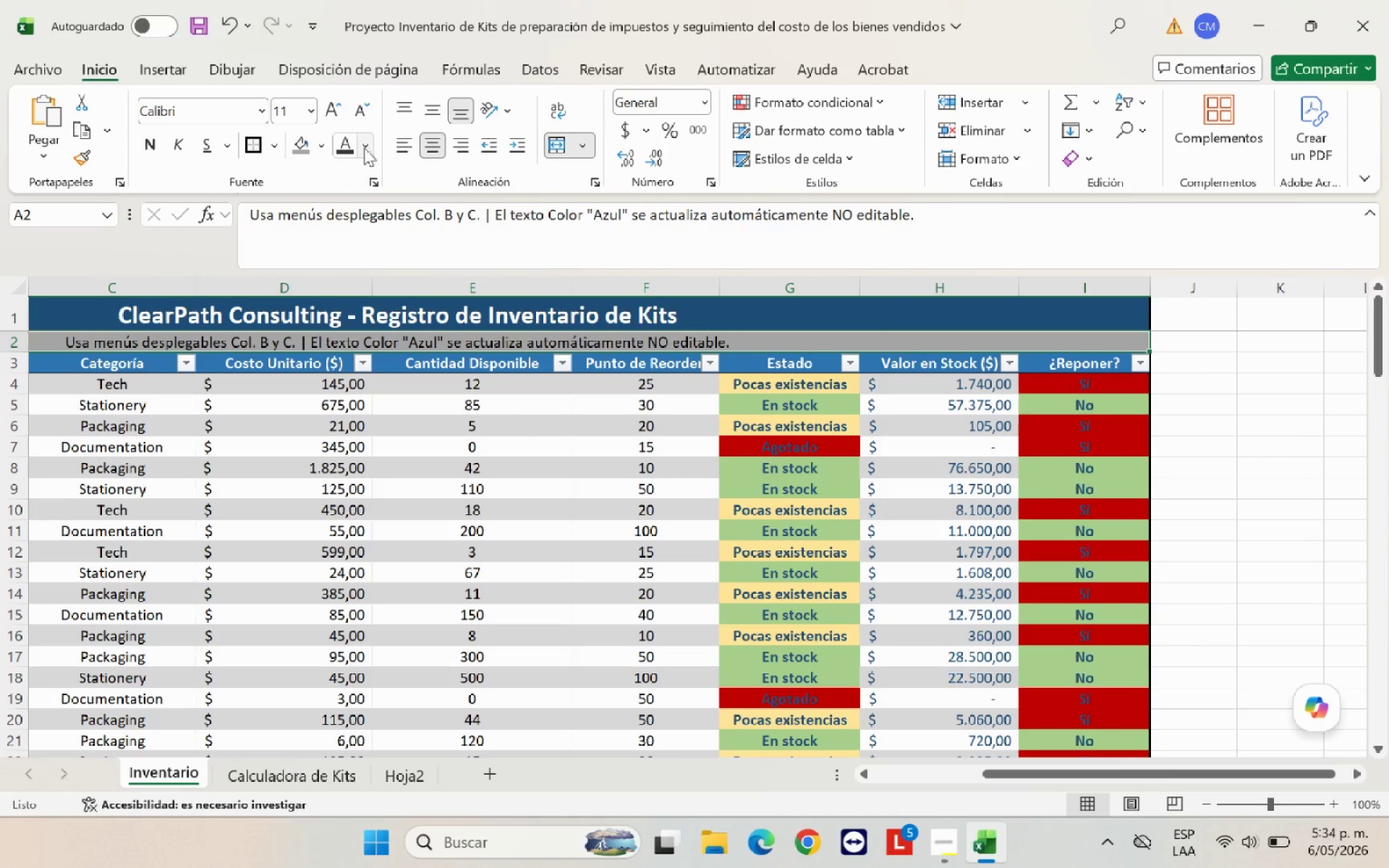 
left_click([182, 152])
 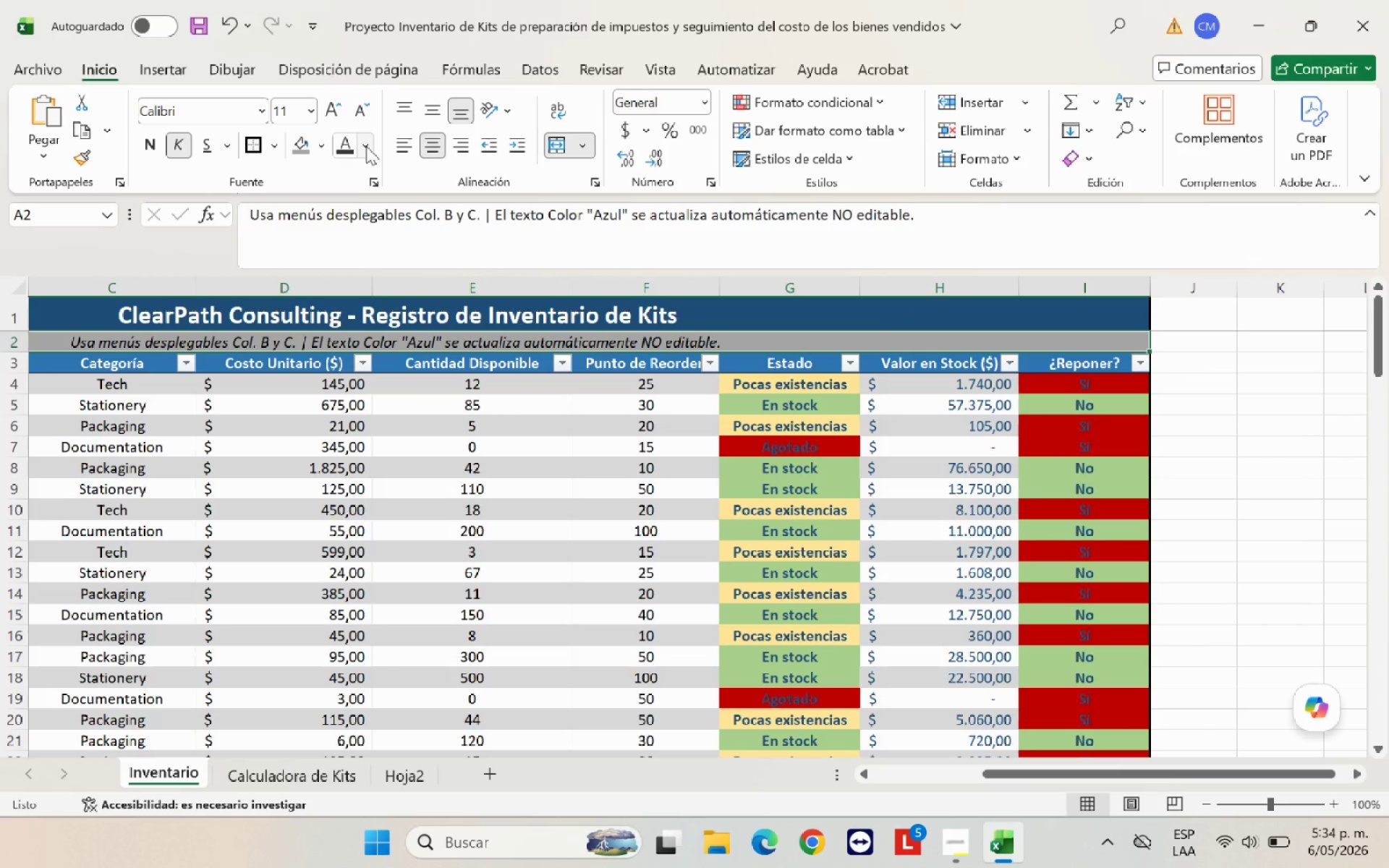 
left_click([366, 146])
 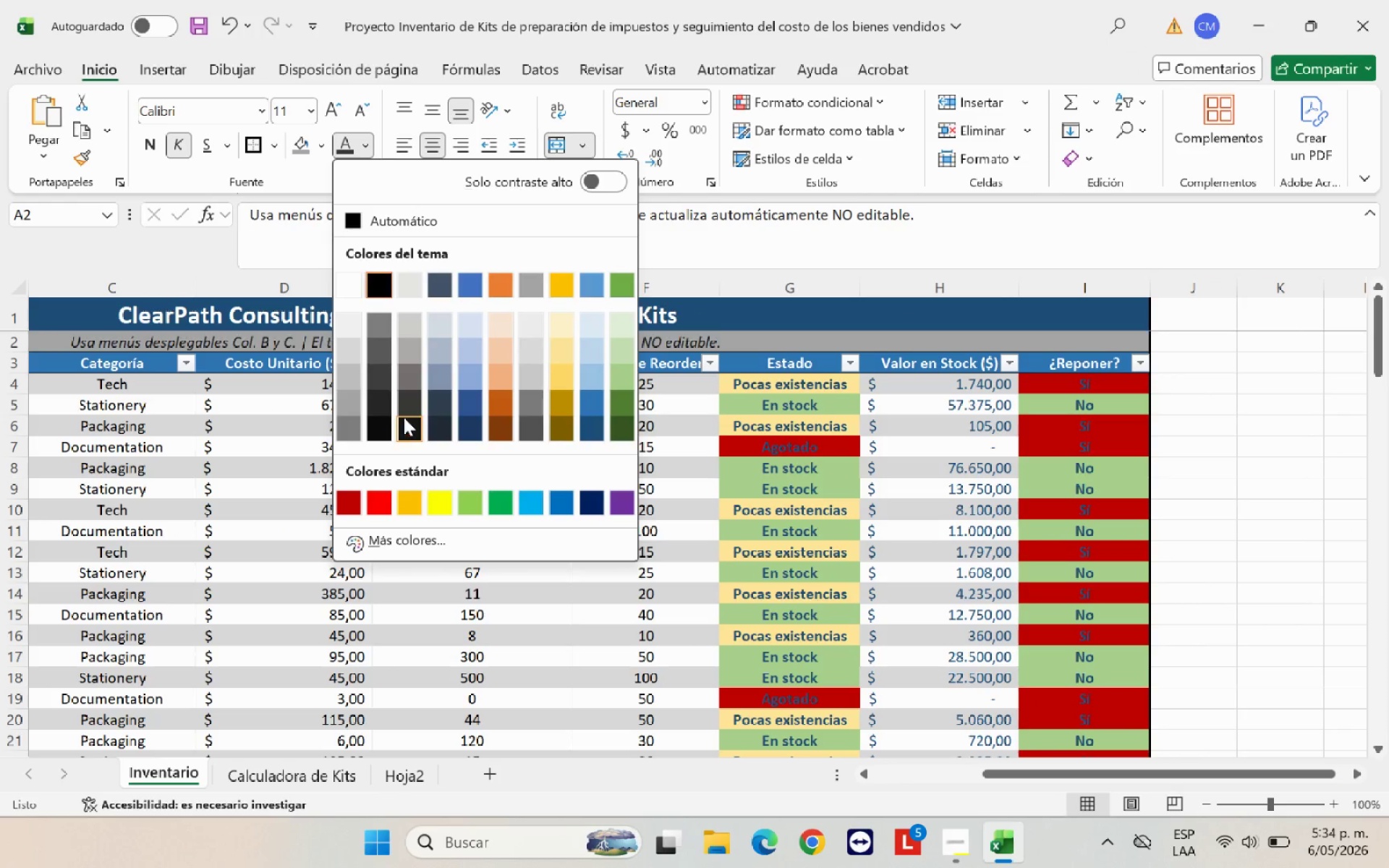 
left_click([411, 401])
 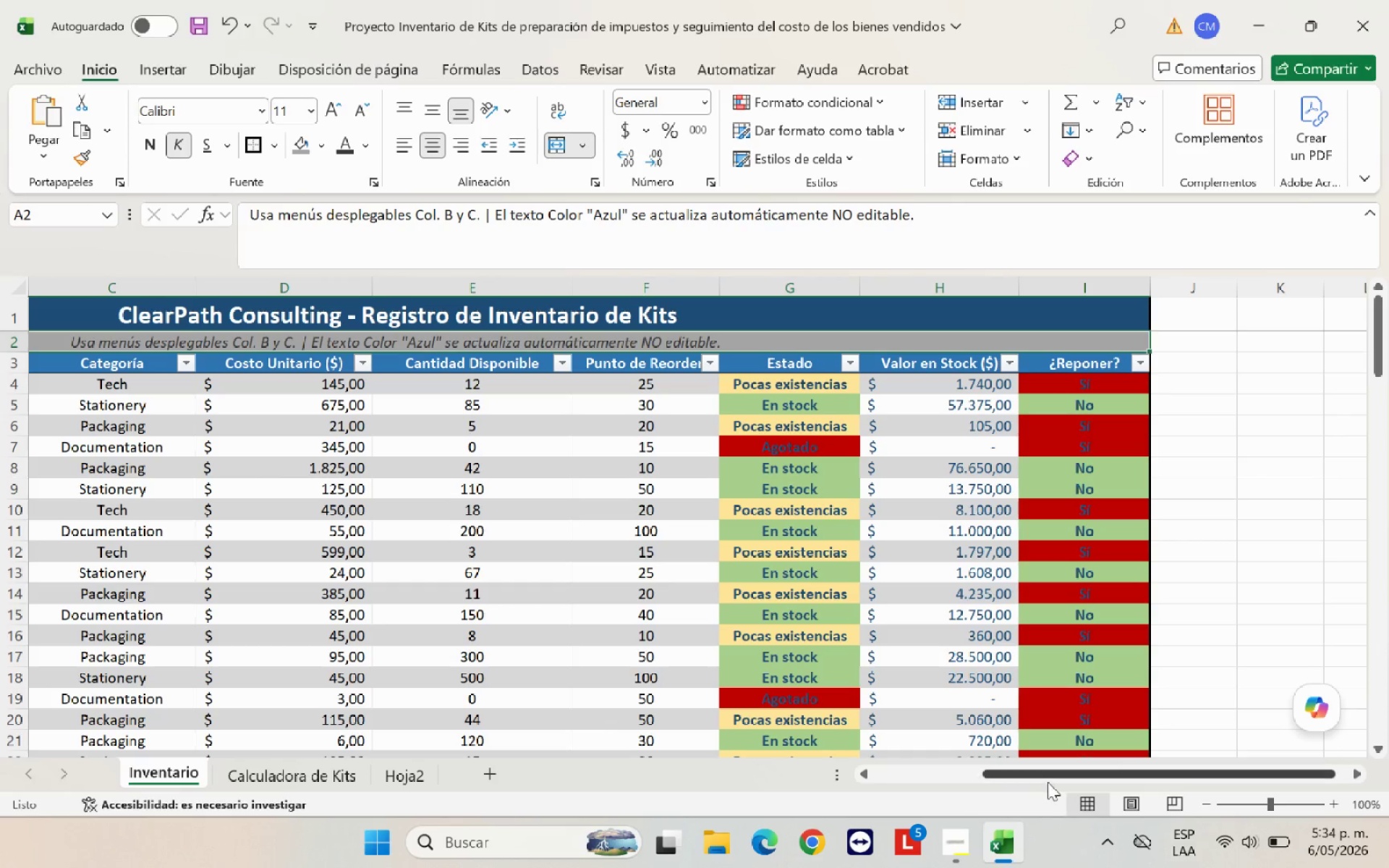 
left_click_drag(start_coordinate=[1052, 775], to_coordinate=[893, 768])
 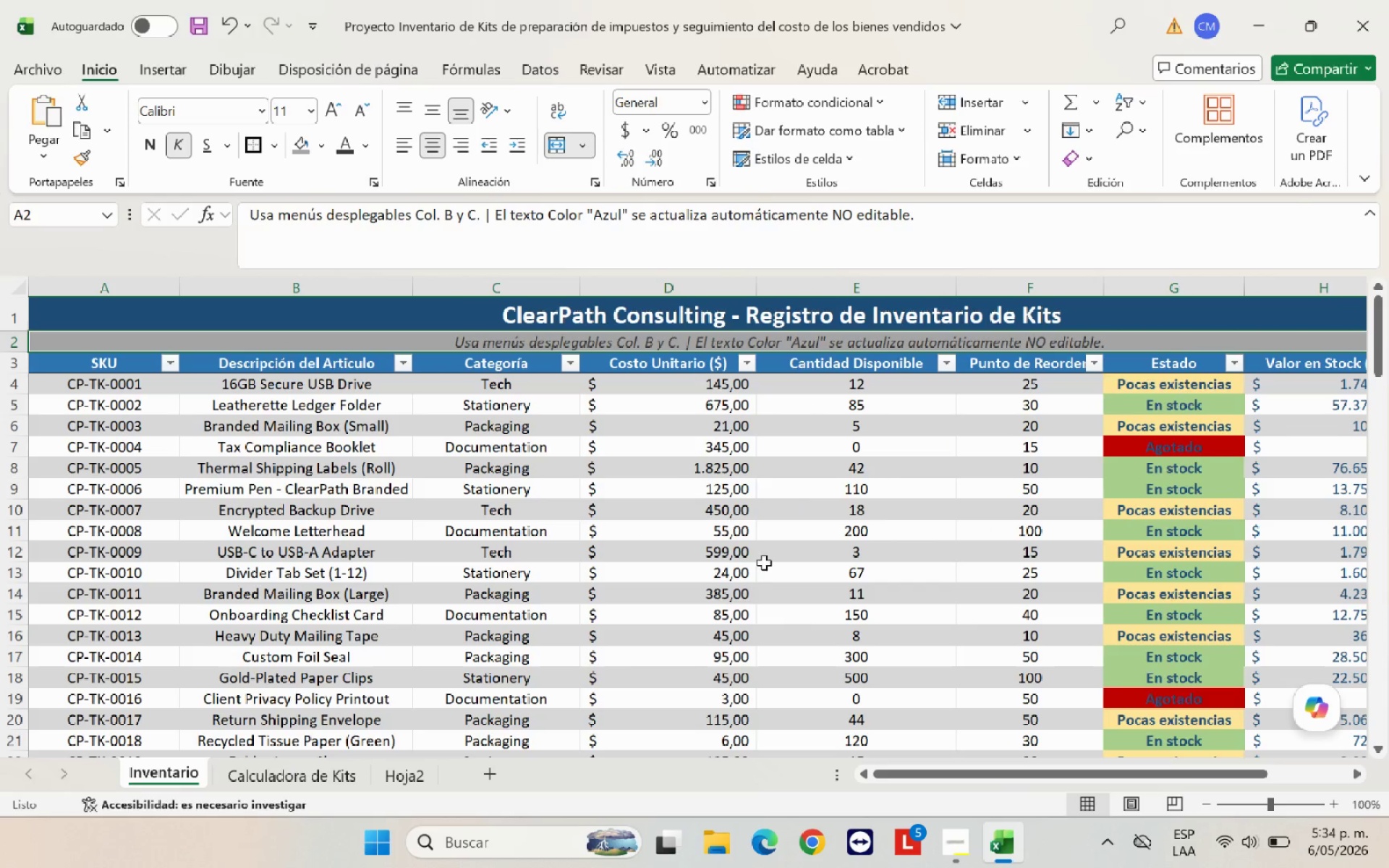 
left_click([764, 563])
 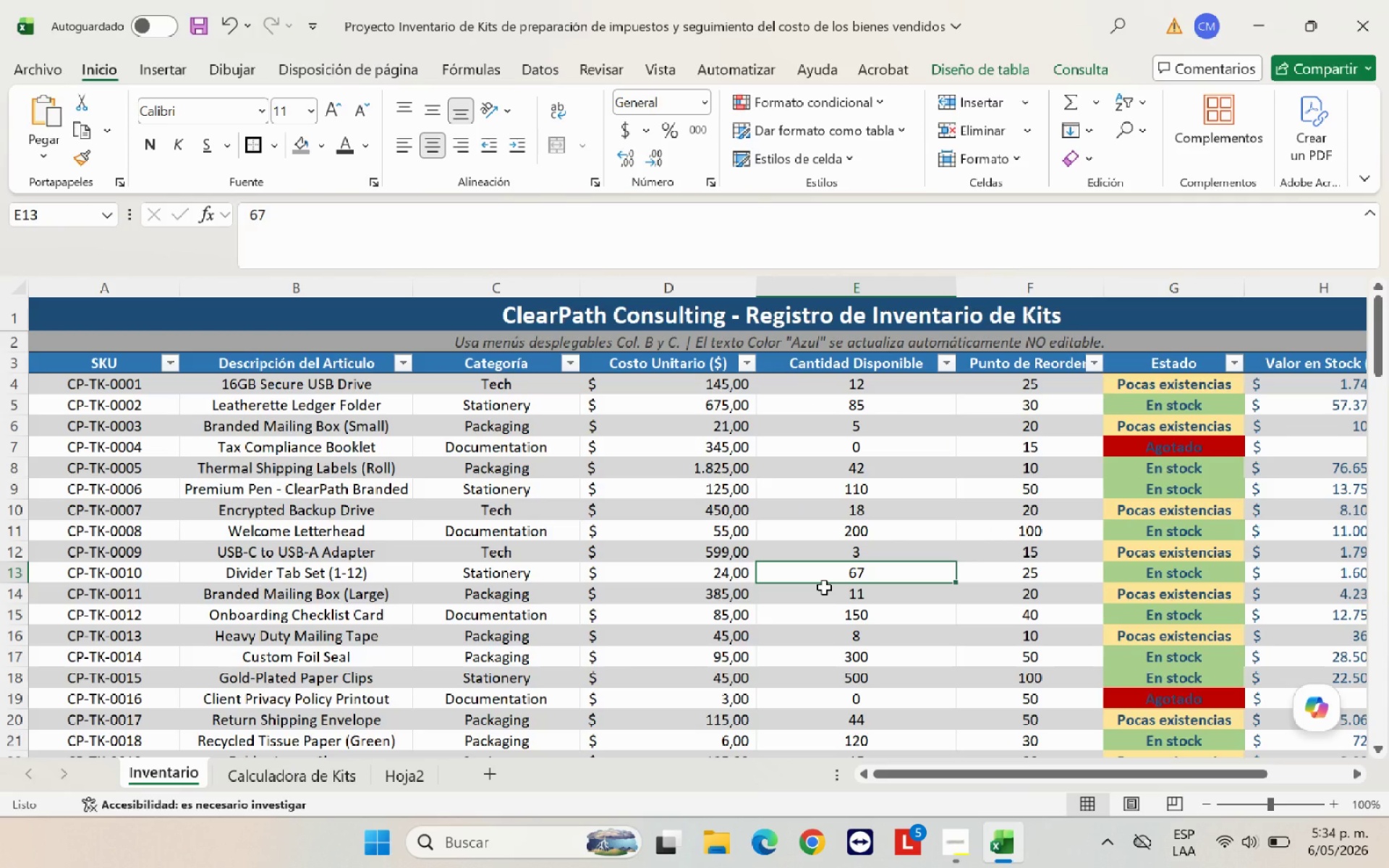 
scroll: coordinate [824, 587], scroll_direction: up, amount: 3.0
 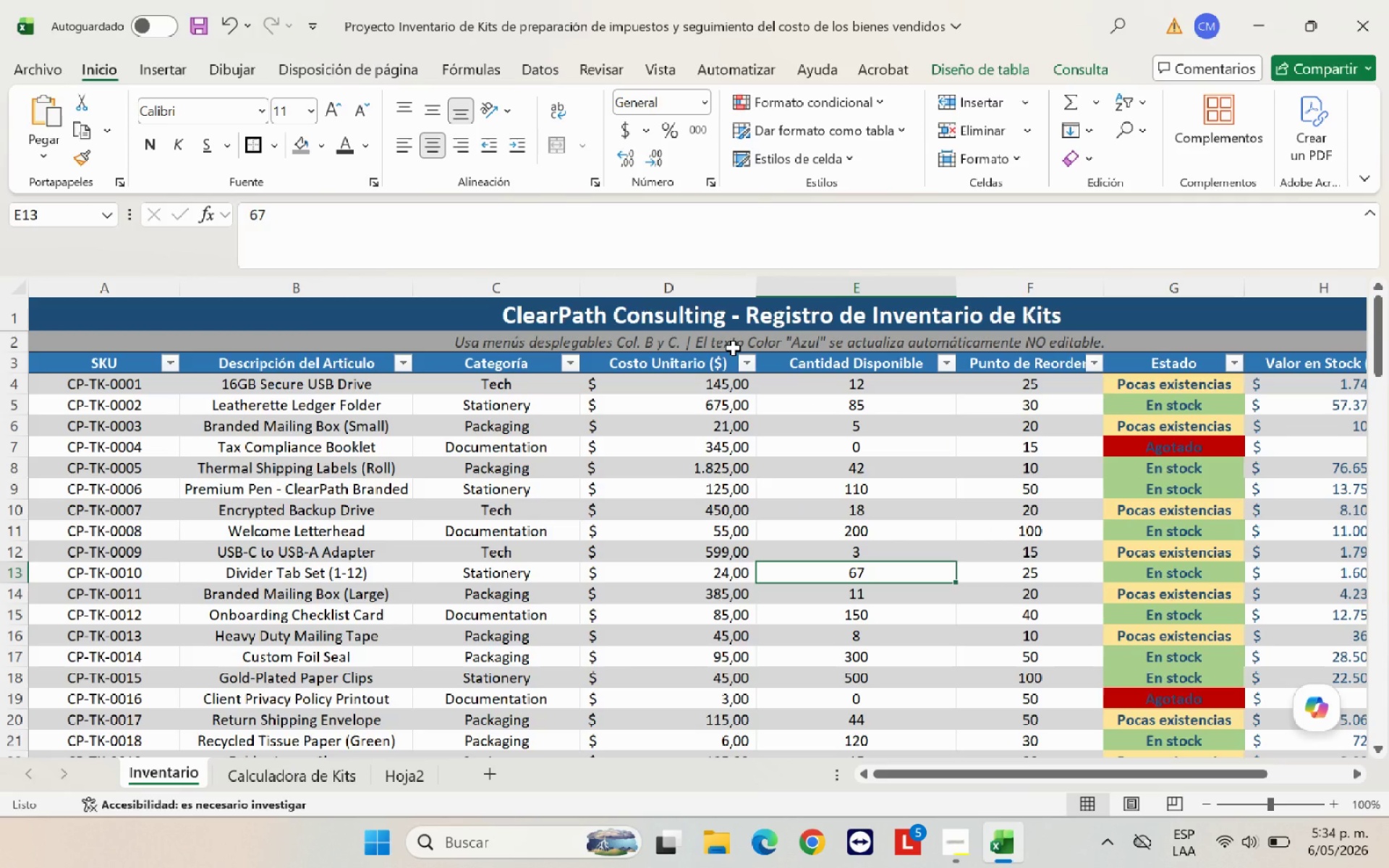 
left_click([733, 348])
 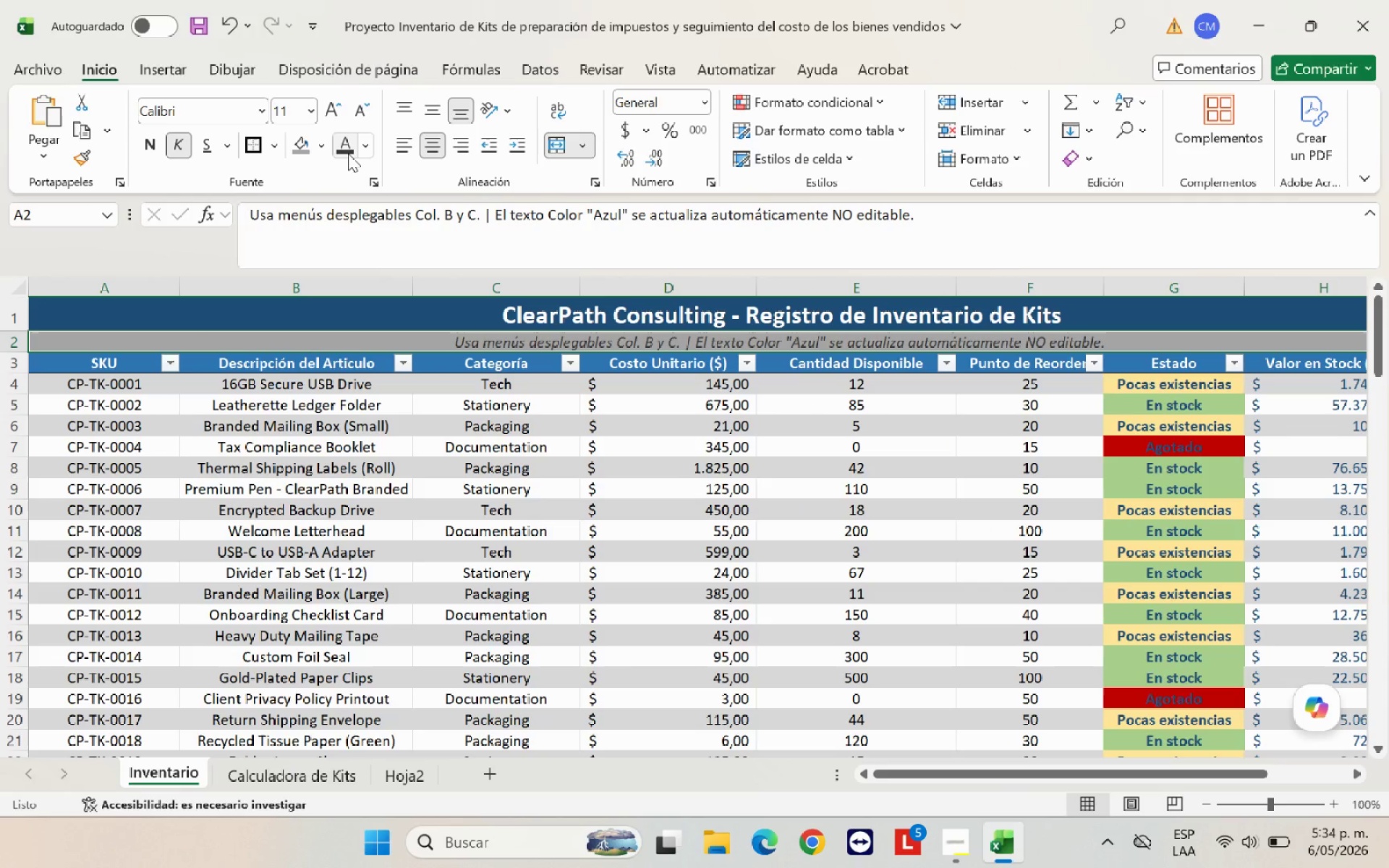 
left_click([346, 150])
 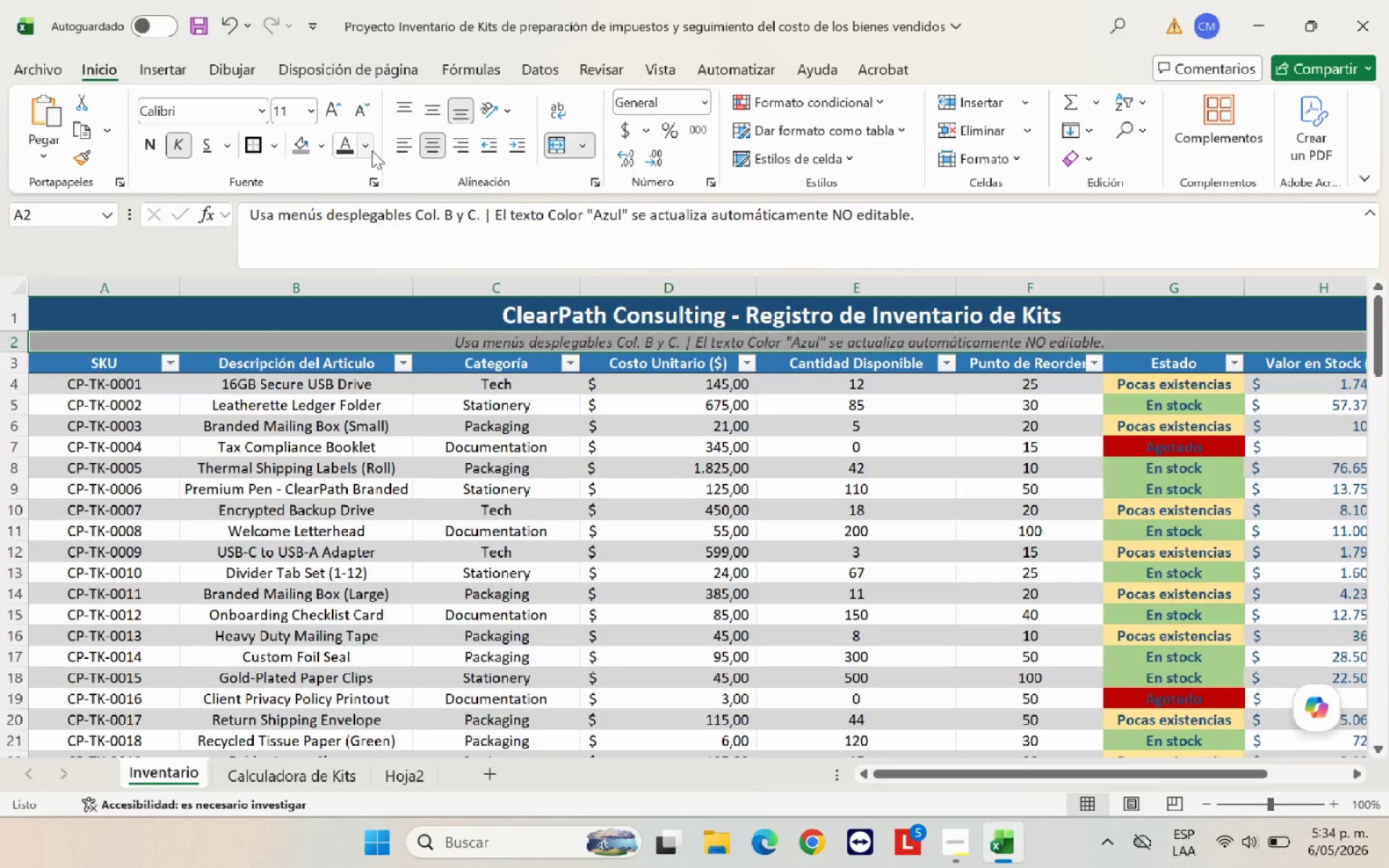 
left_click([372, 150])
 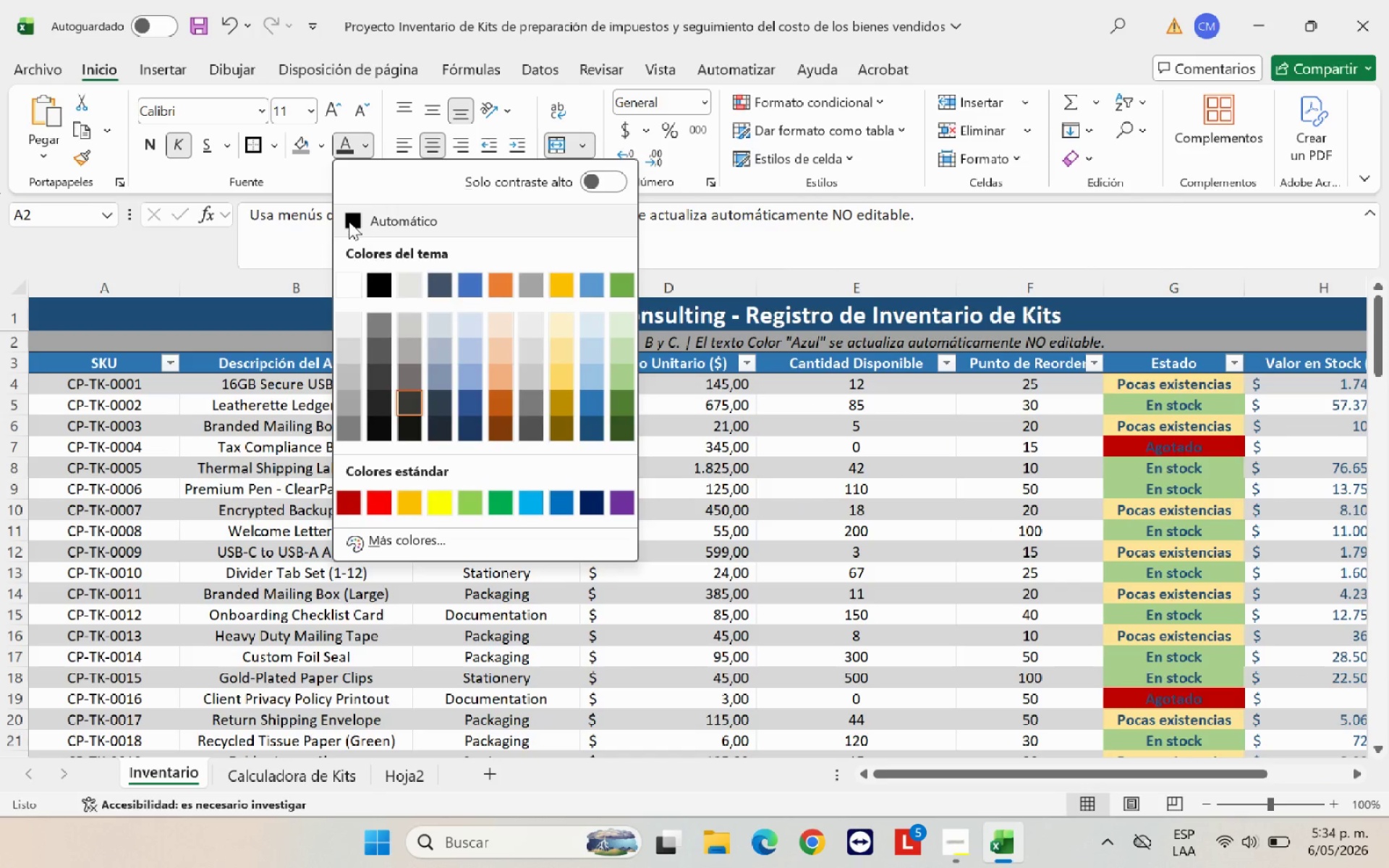 
left_click([349, 221])
 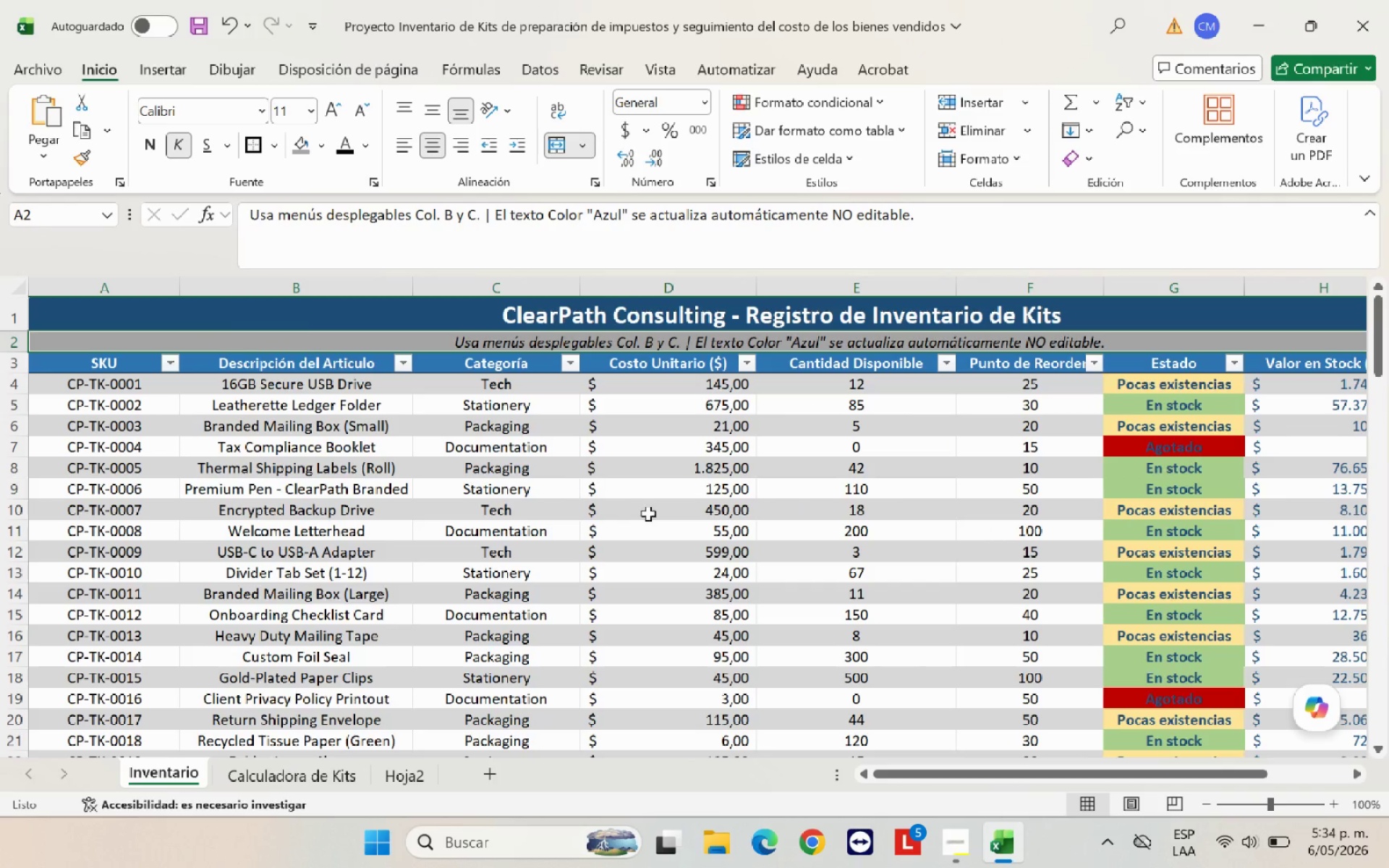 
left_click([655, 515])
 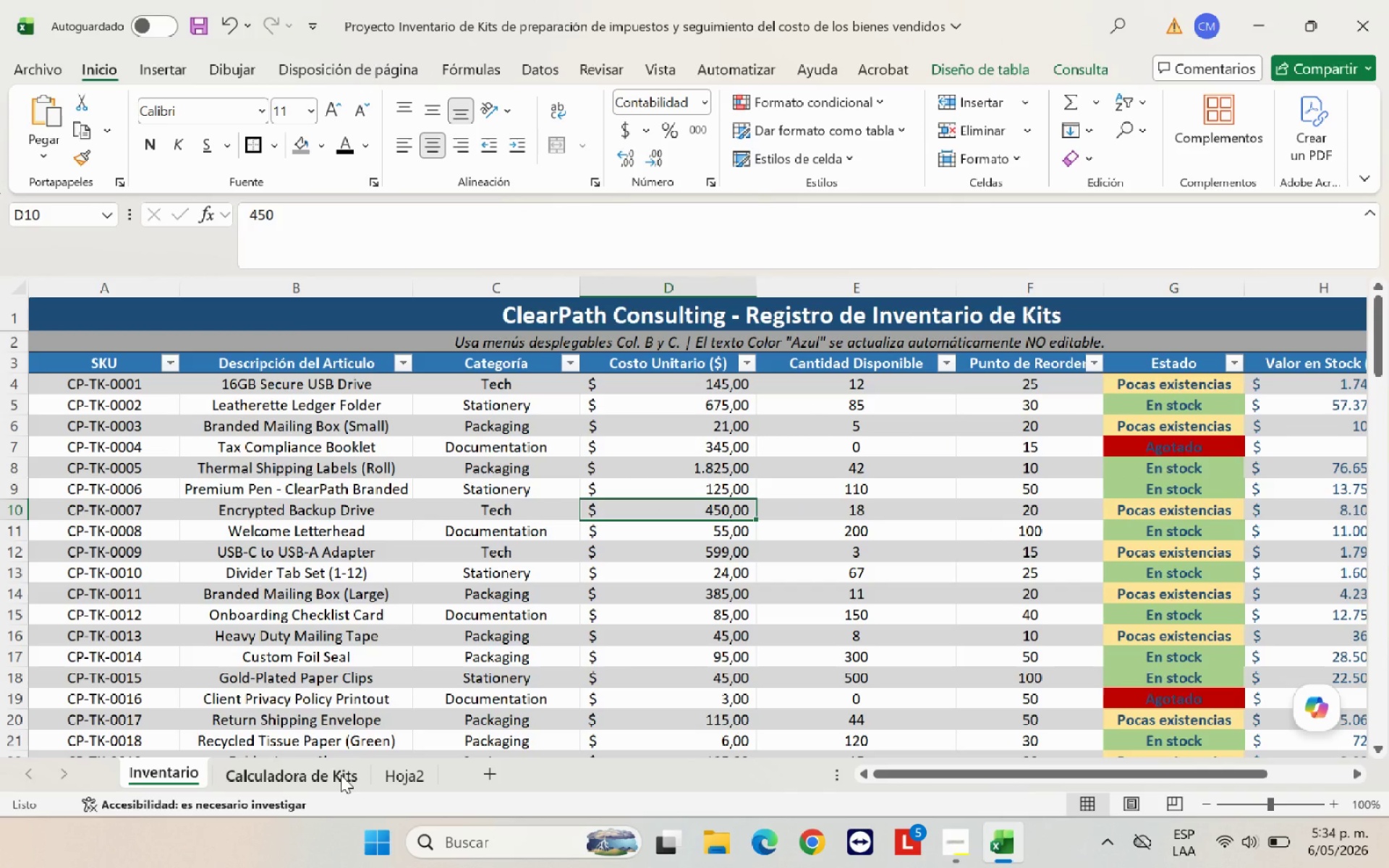 
left_click([341, 775])
 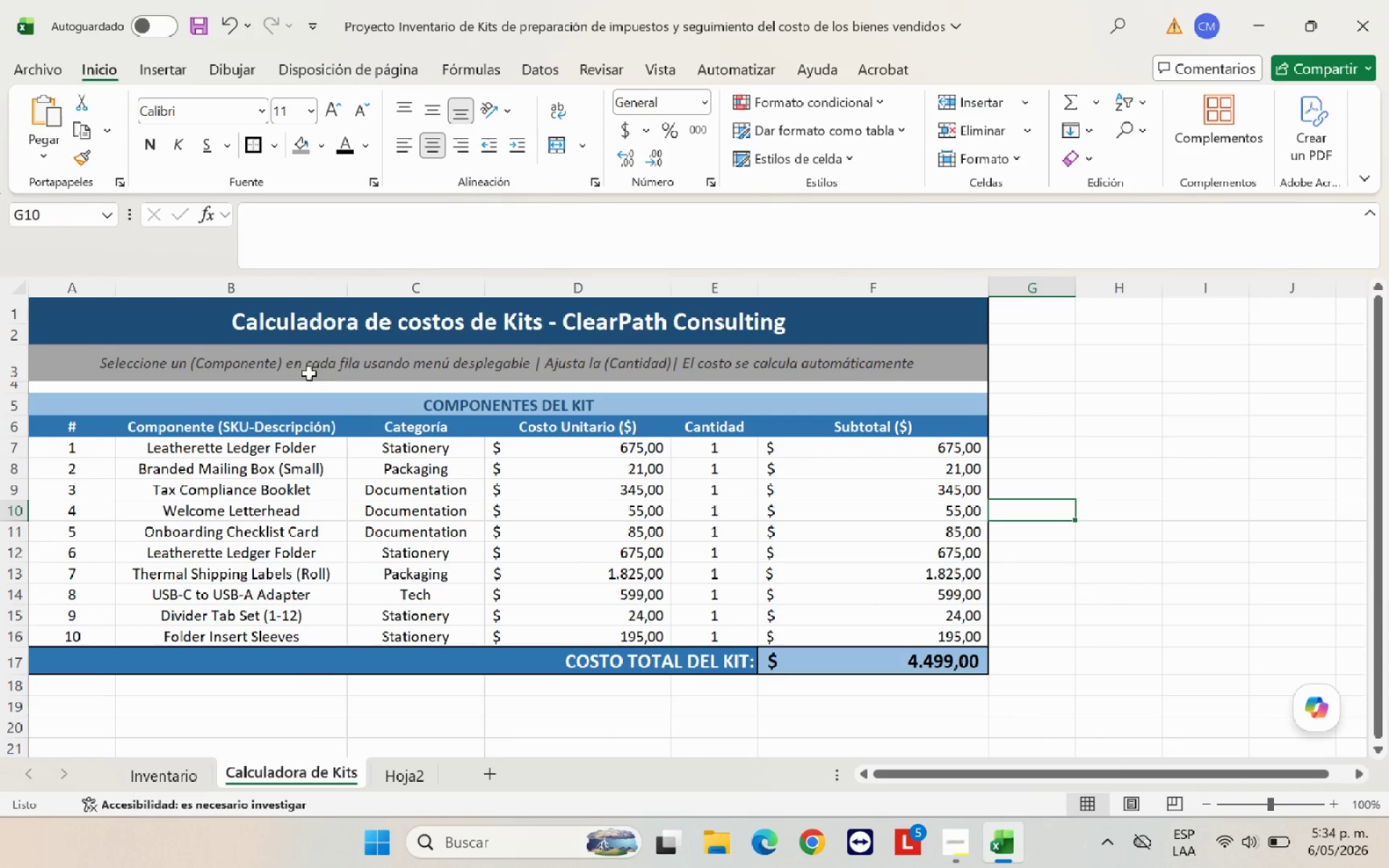 
left_click([313, 359])
 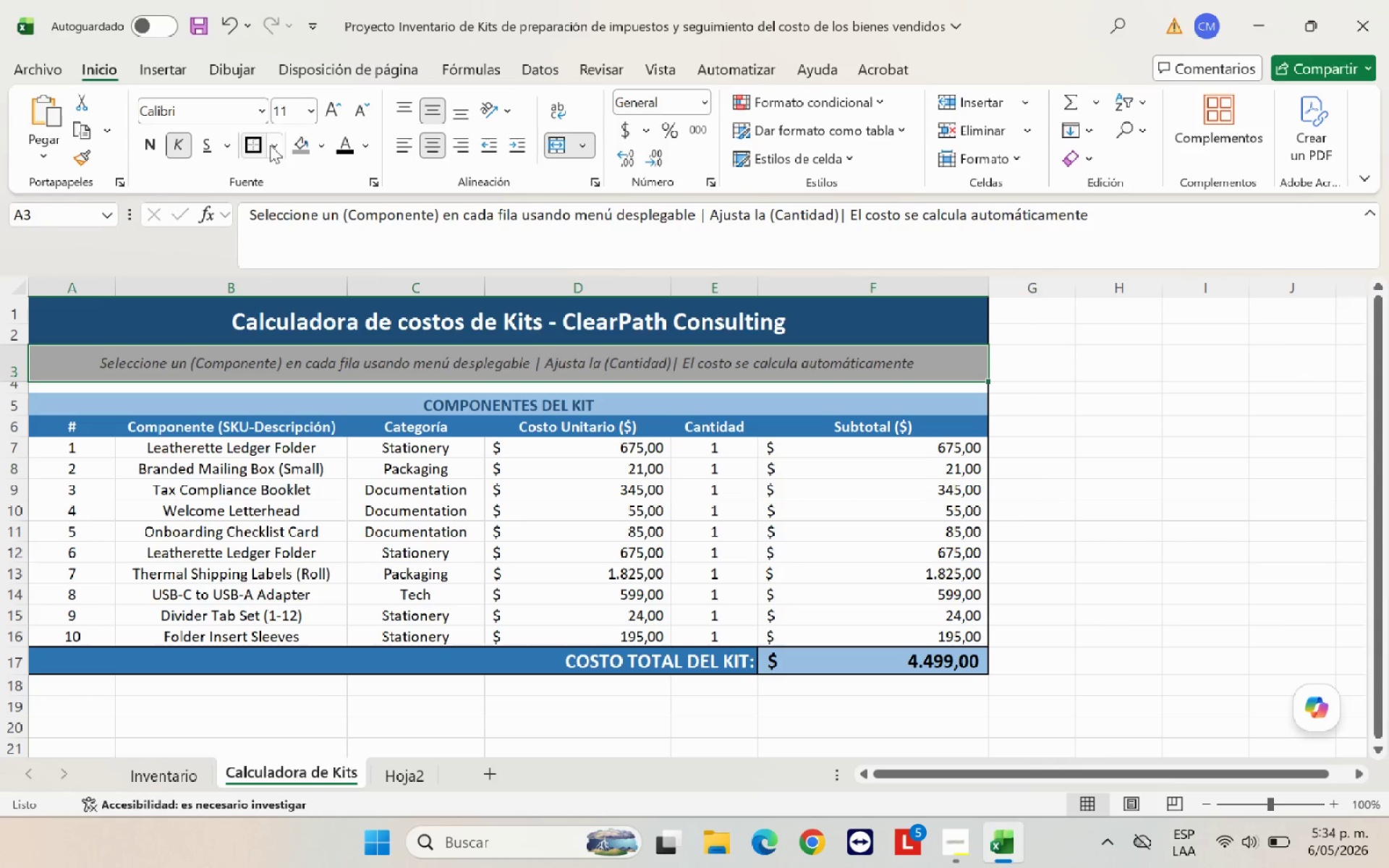 
left_click([344, 143])
 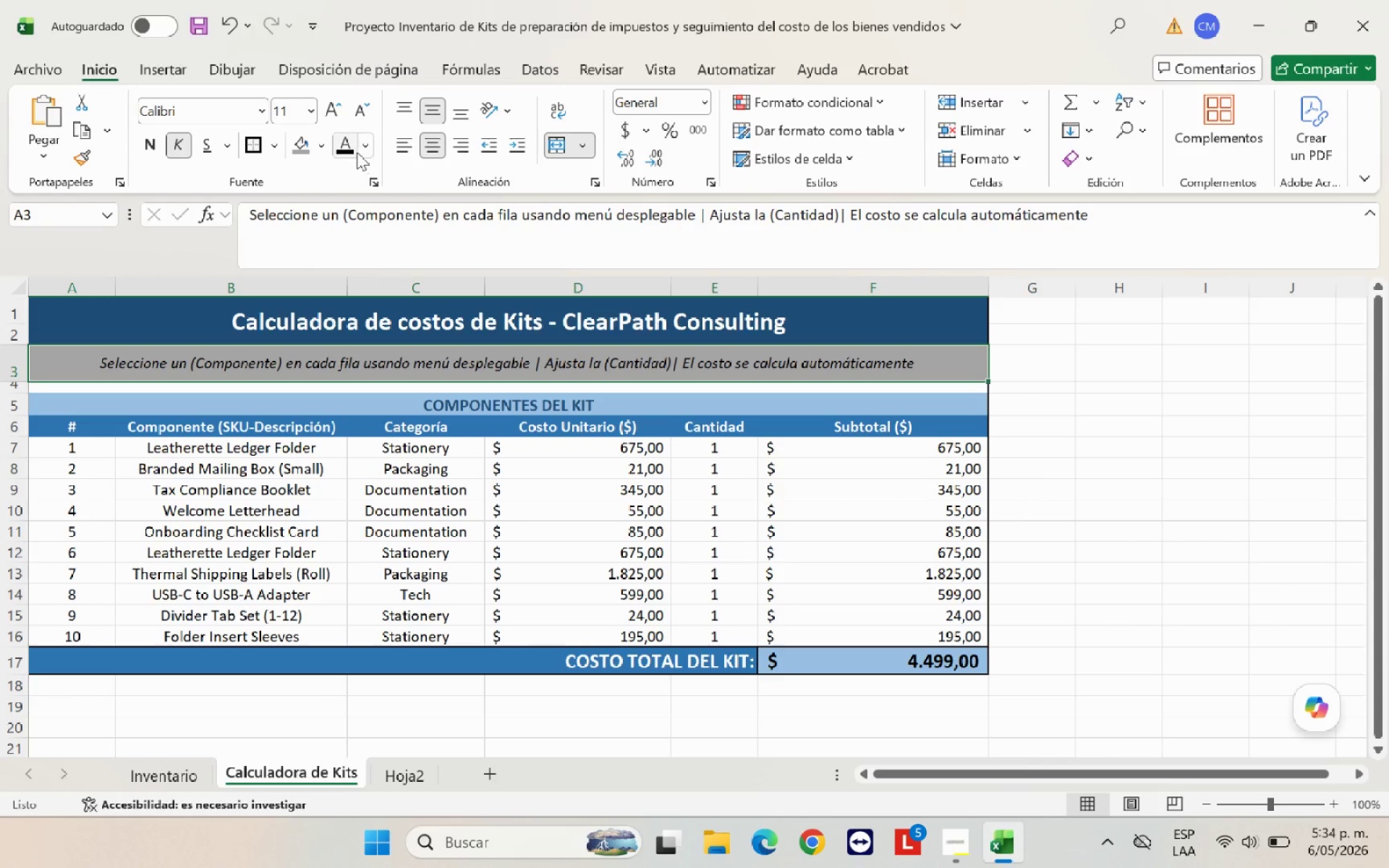 
left_click([371, 142])
 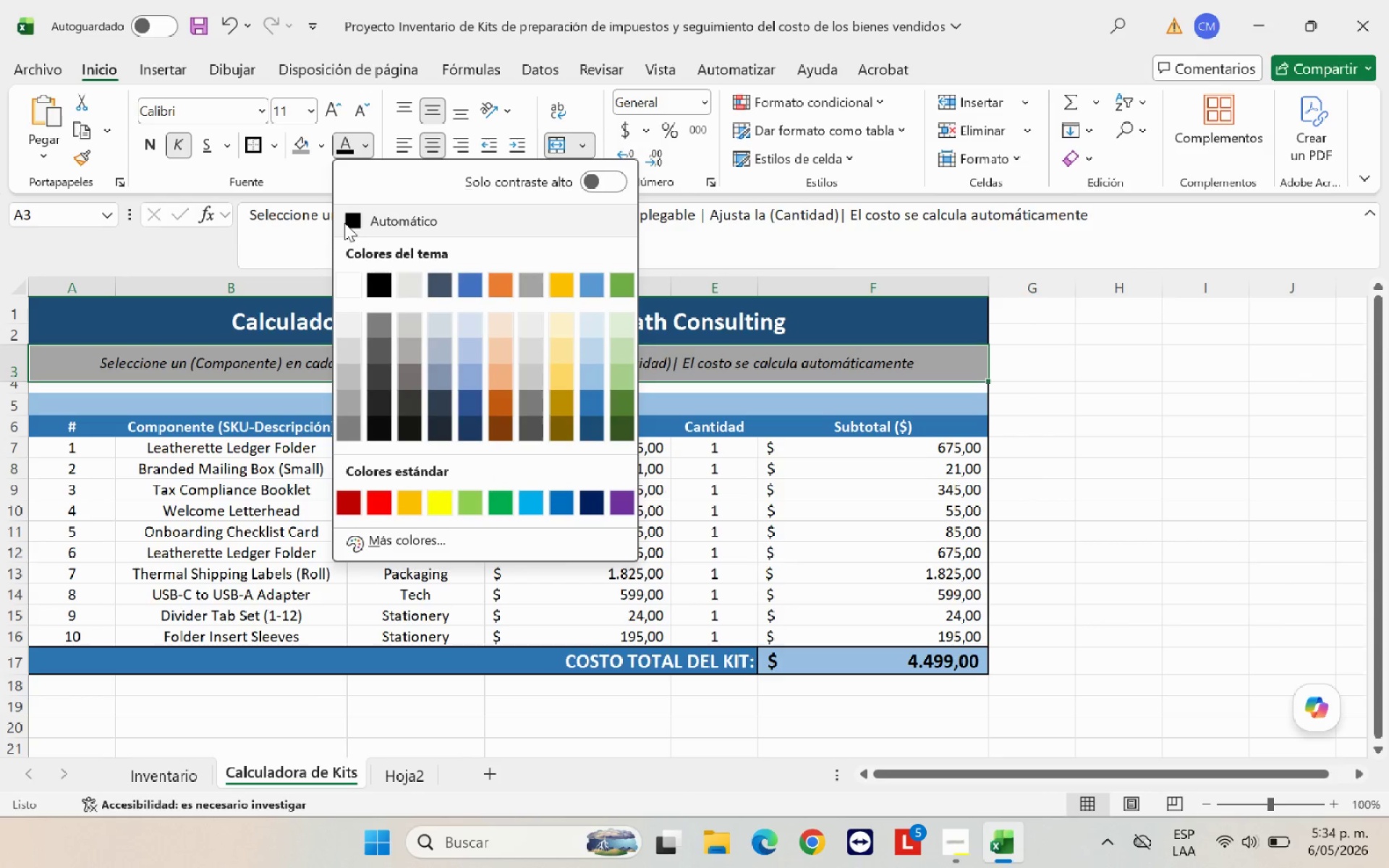 
left_click([352, 222])
 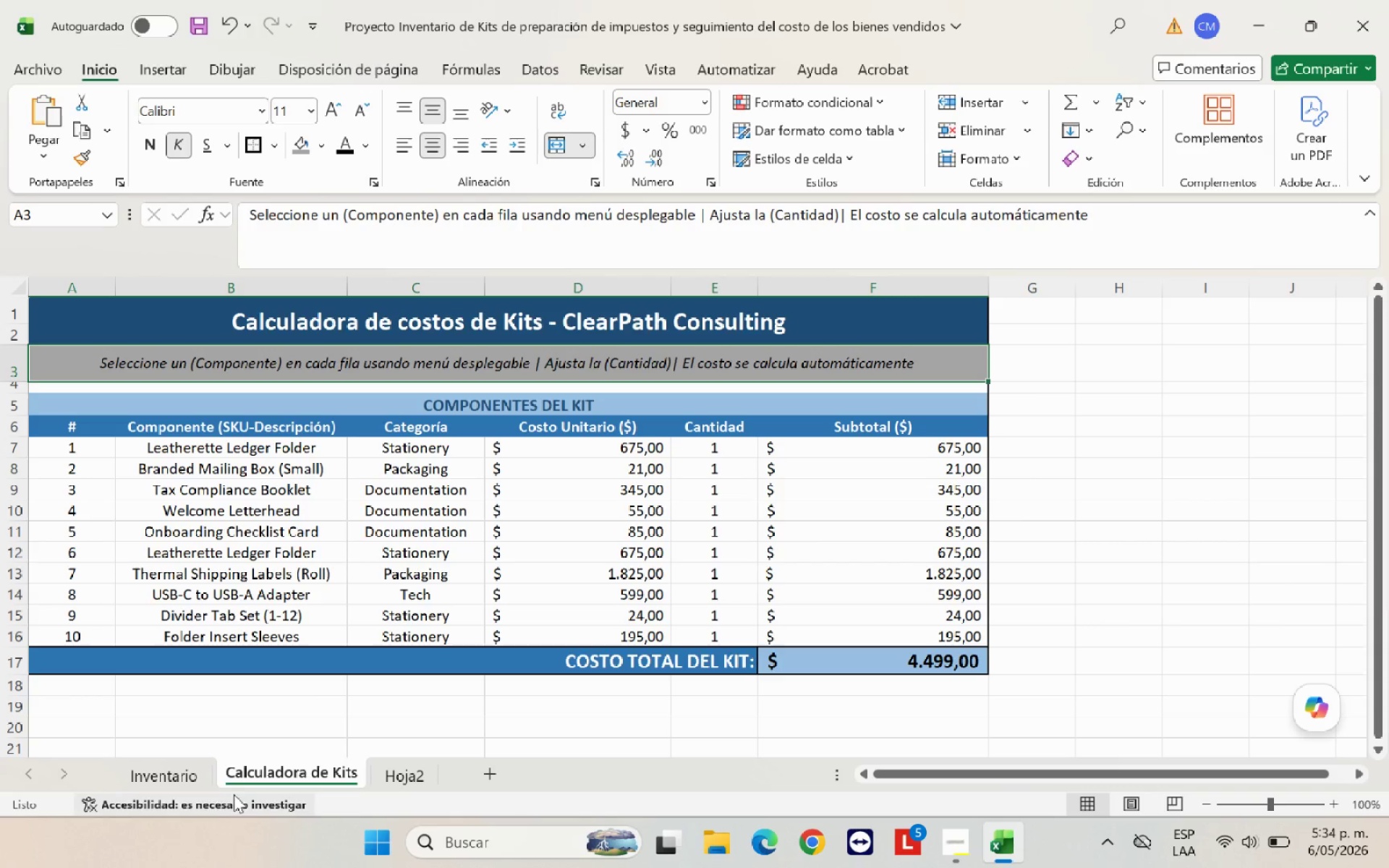 
left_click([192, 771])
 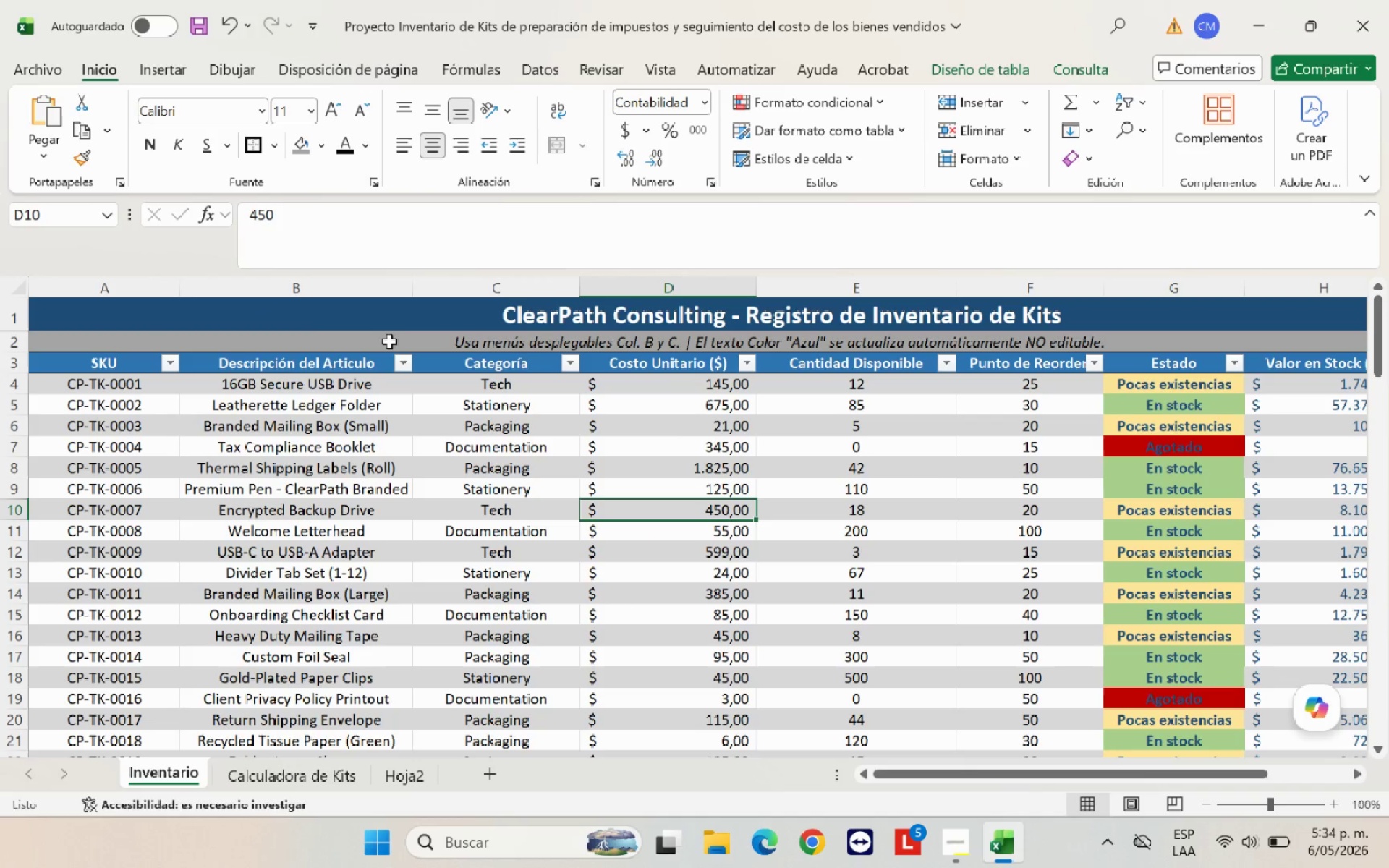 
left_click([389, 335])
 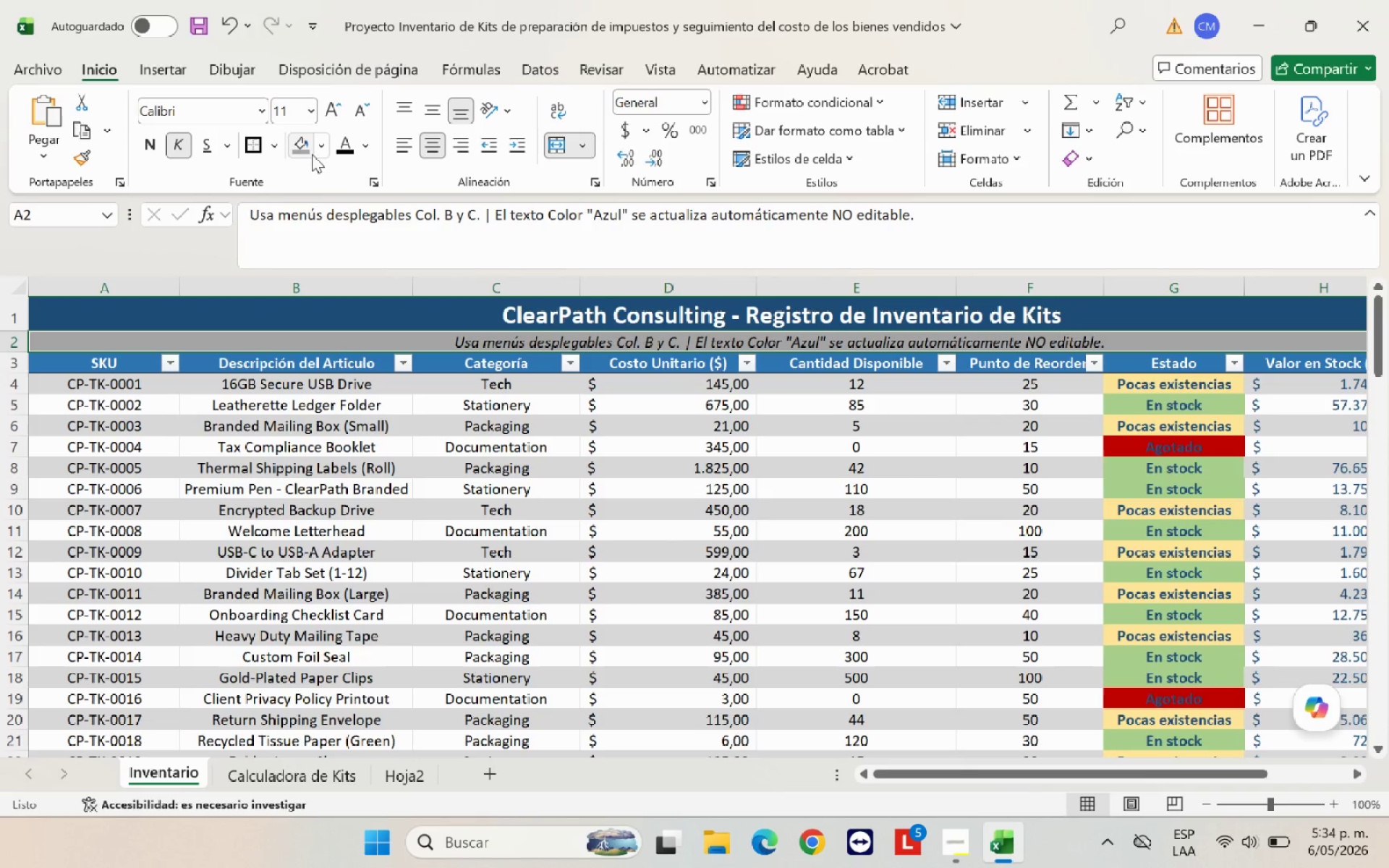 
left_click([320, 150])
 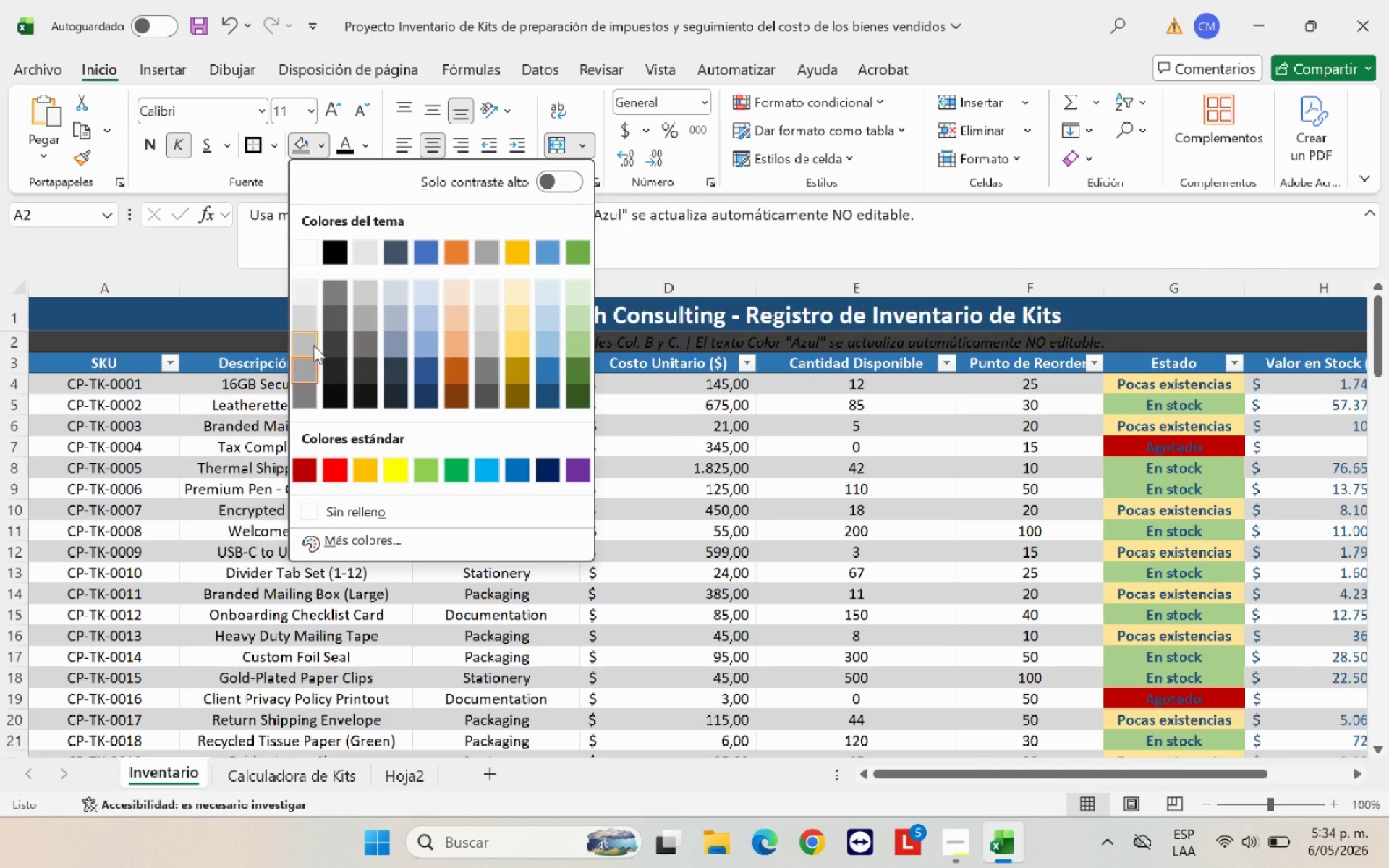 
left_click([312, 345])
 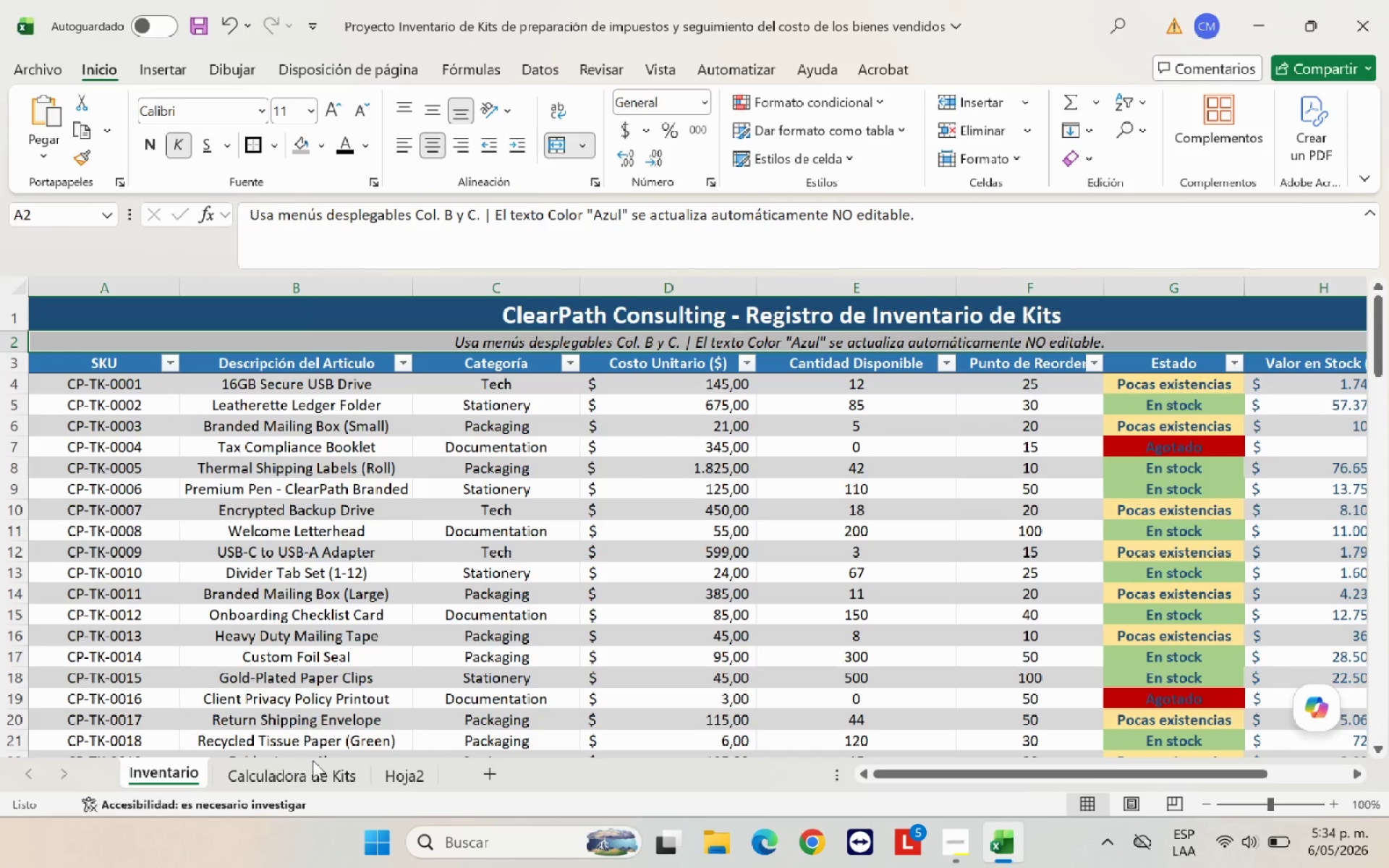 
left_click([309, 780])
 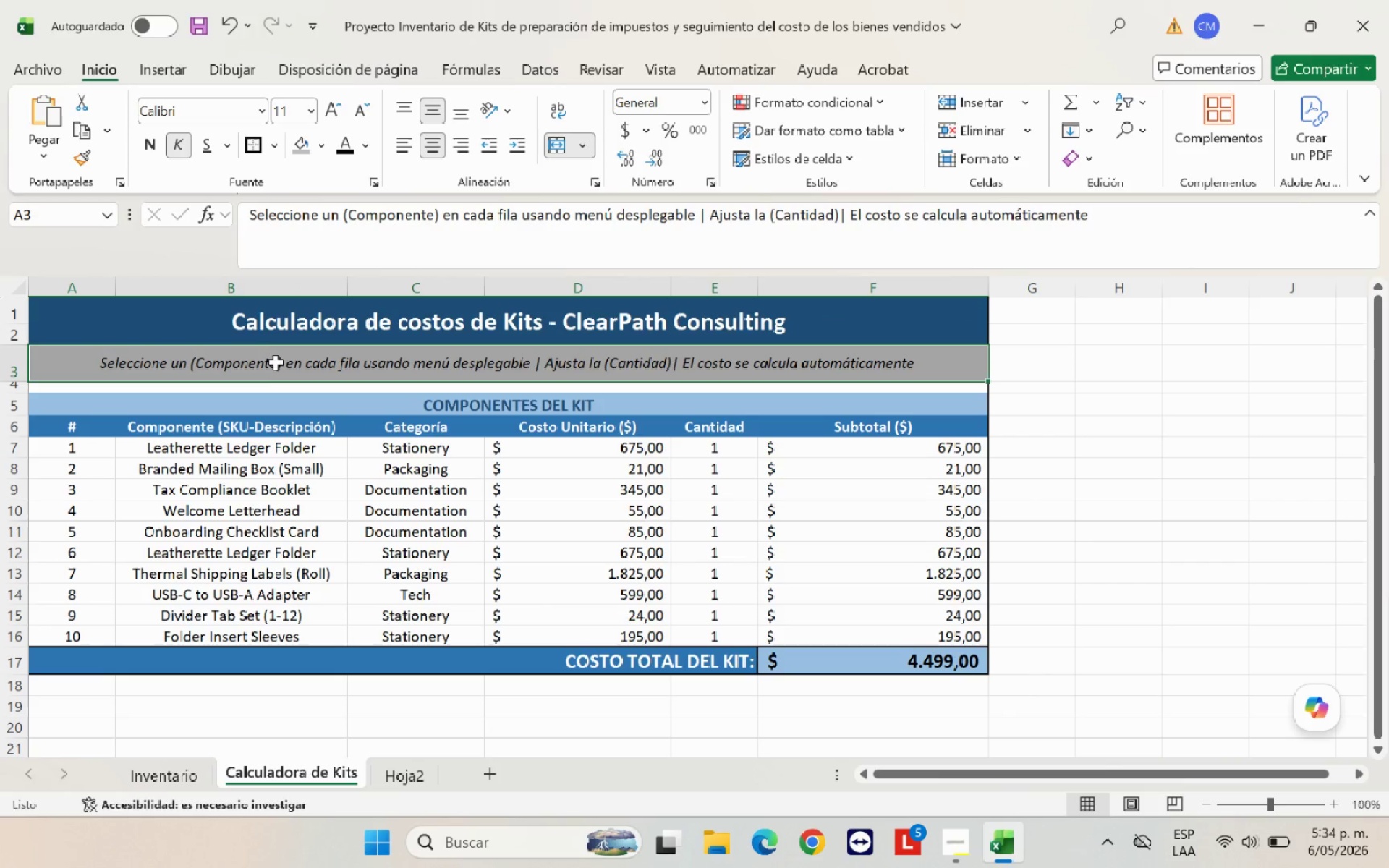 
left_click([276, 363])
 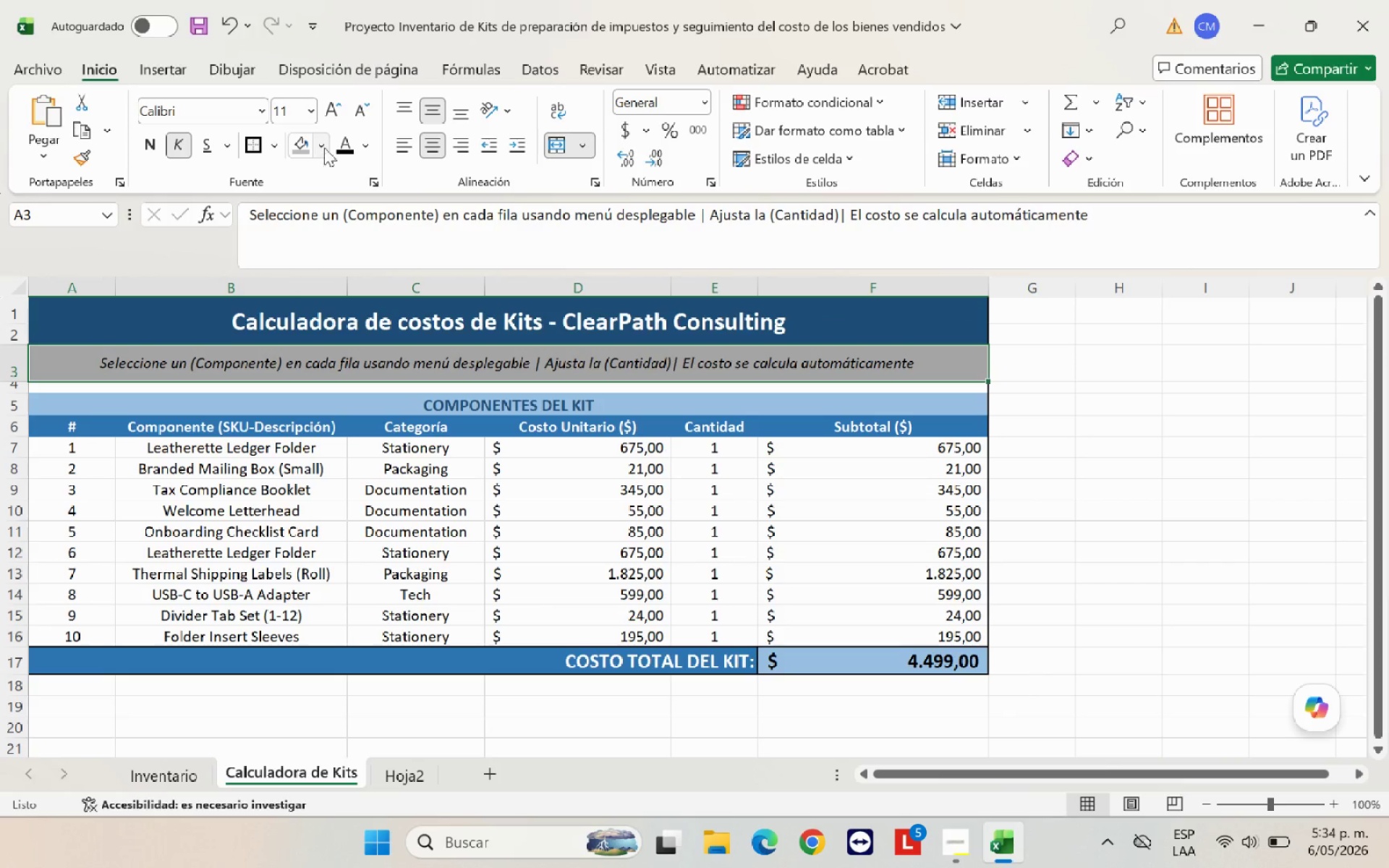 
left_click([327, 145])
 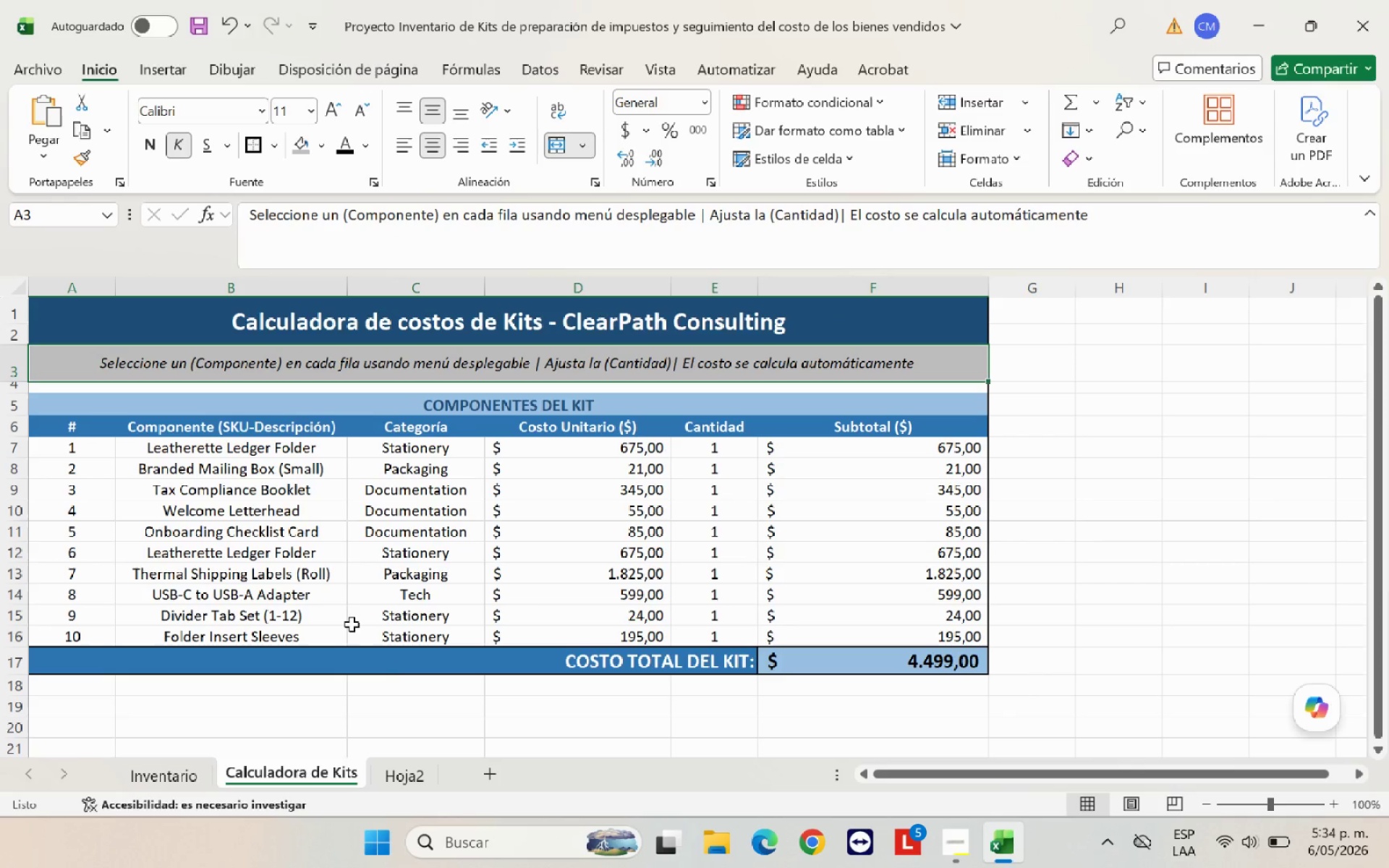 
left_click([433, 697])
 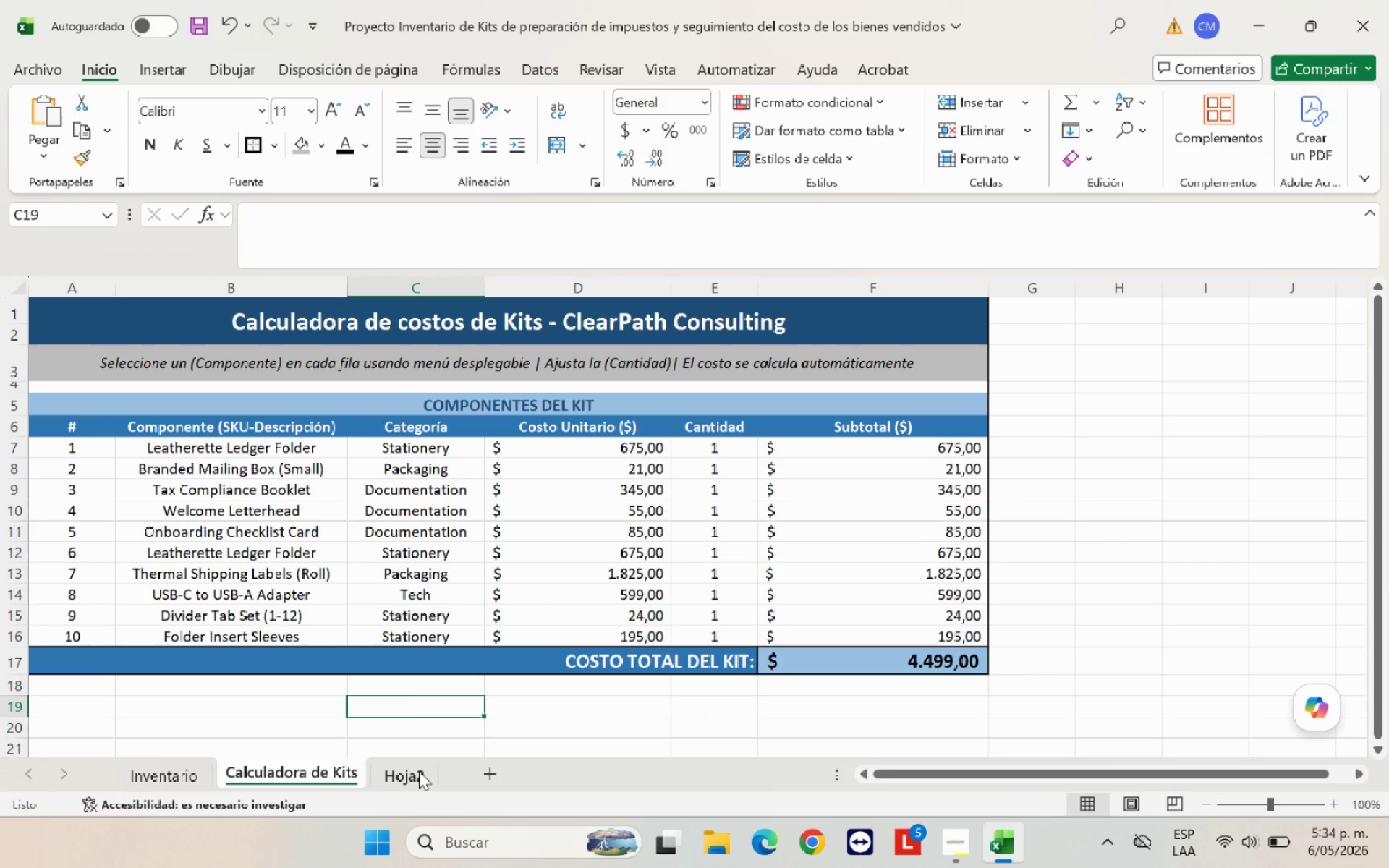 
left_click([419, 771])
 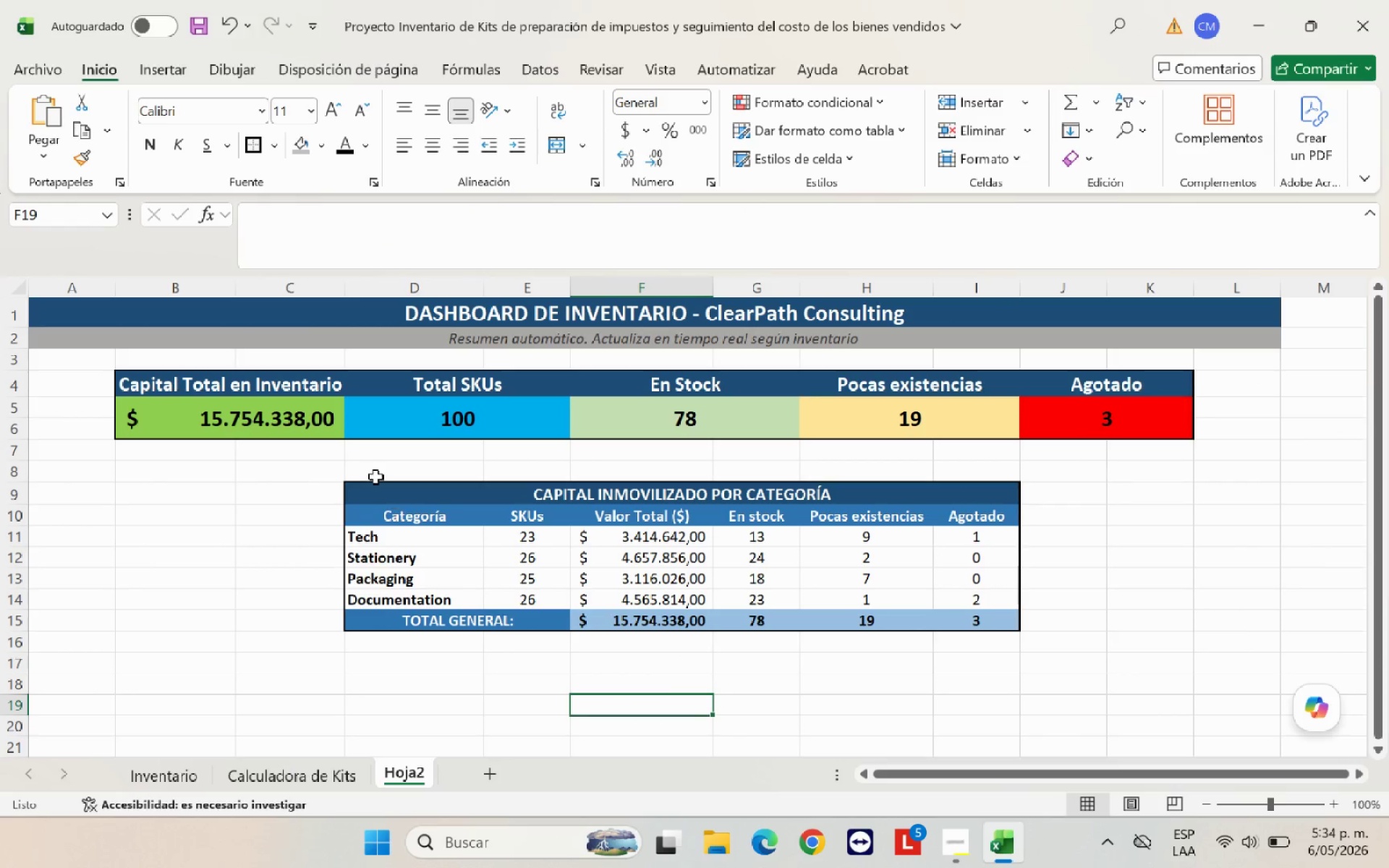 
scroll: coordinate [368, 468], scroll_direction: up, amount: 3.0
 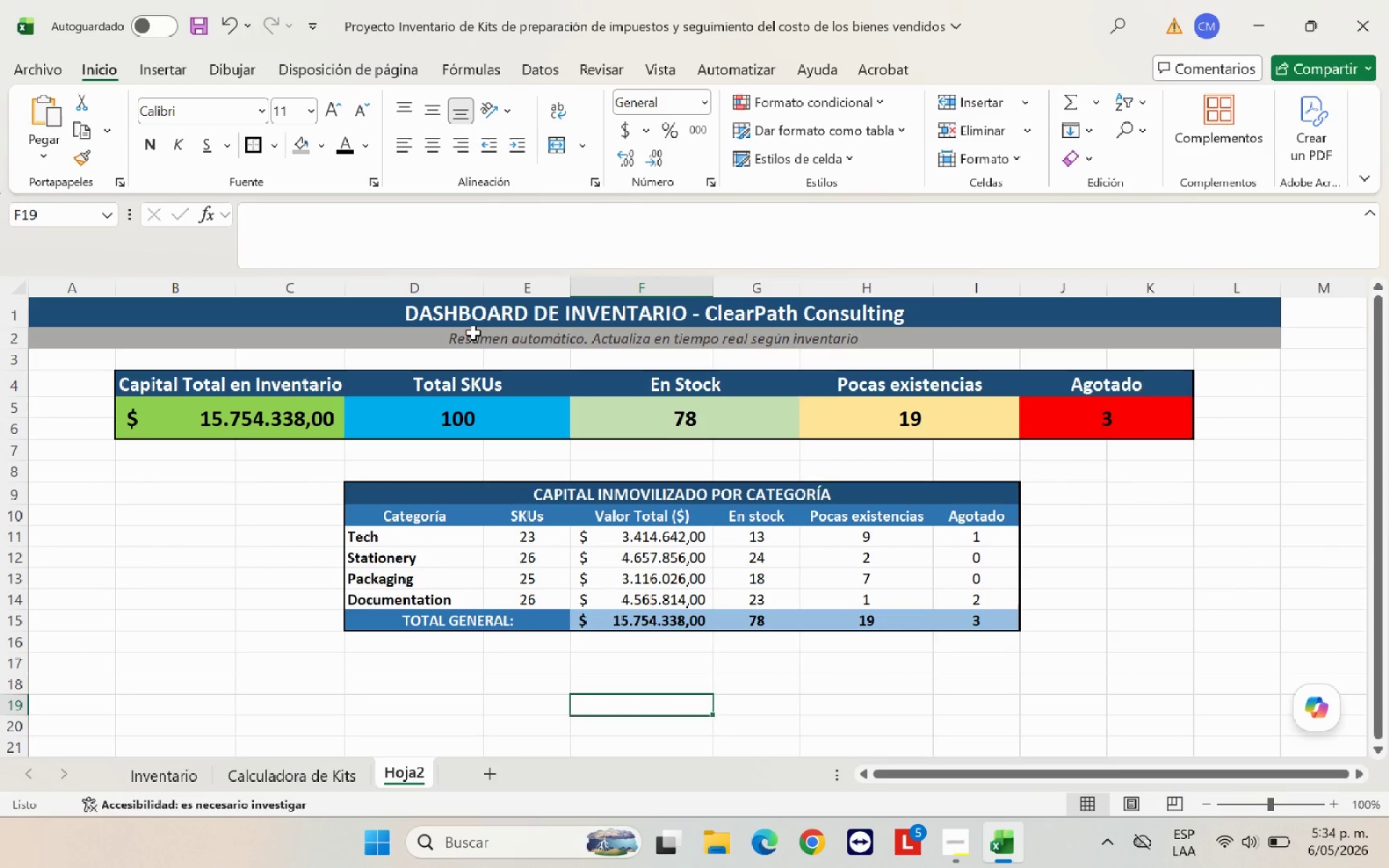 
left_click([473, 333])
 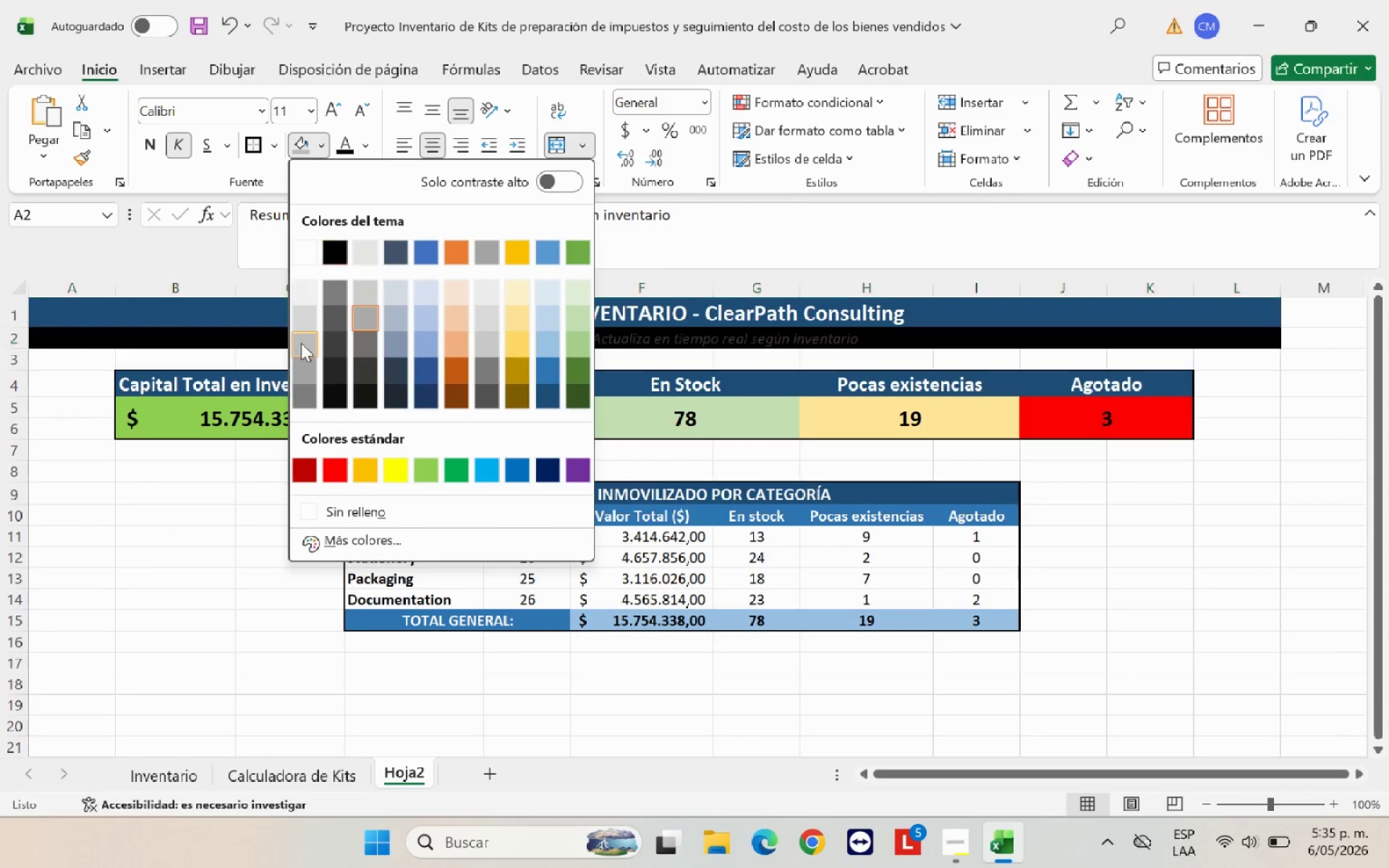 
left_click([299, 348])
 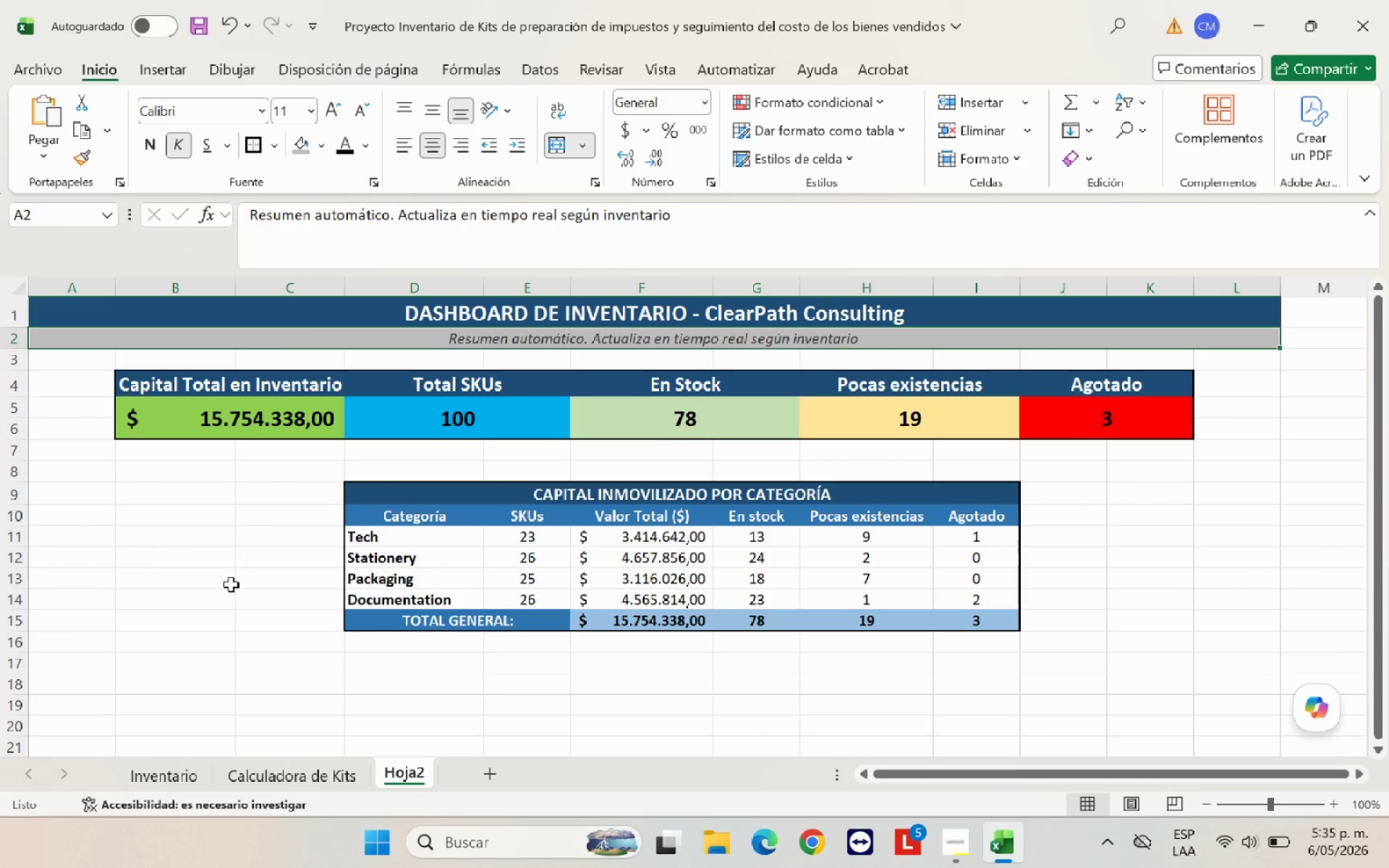 
left_click([231, 584])
 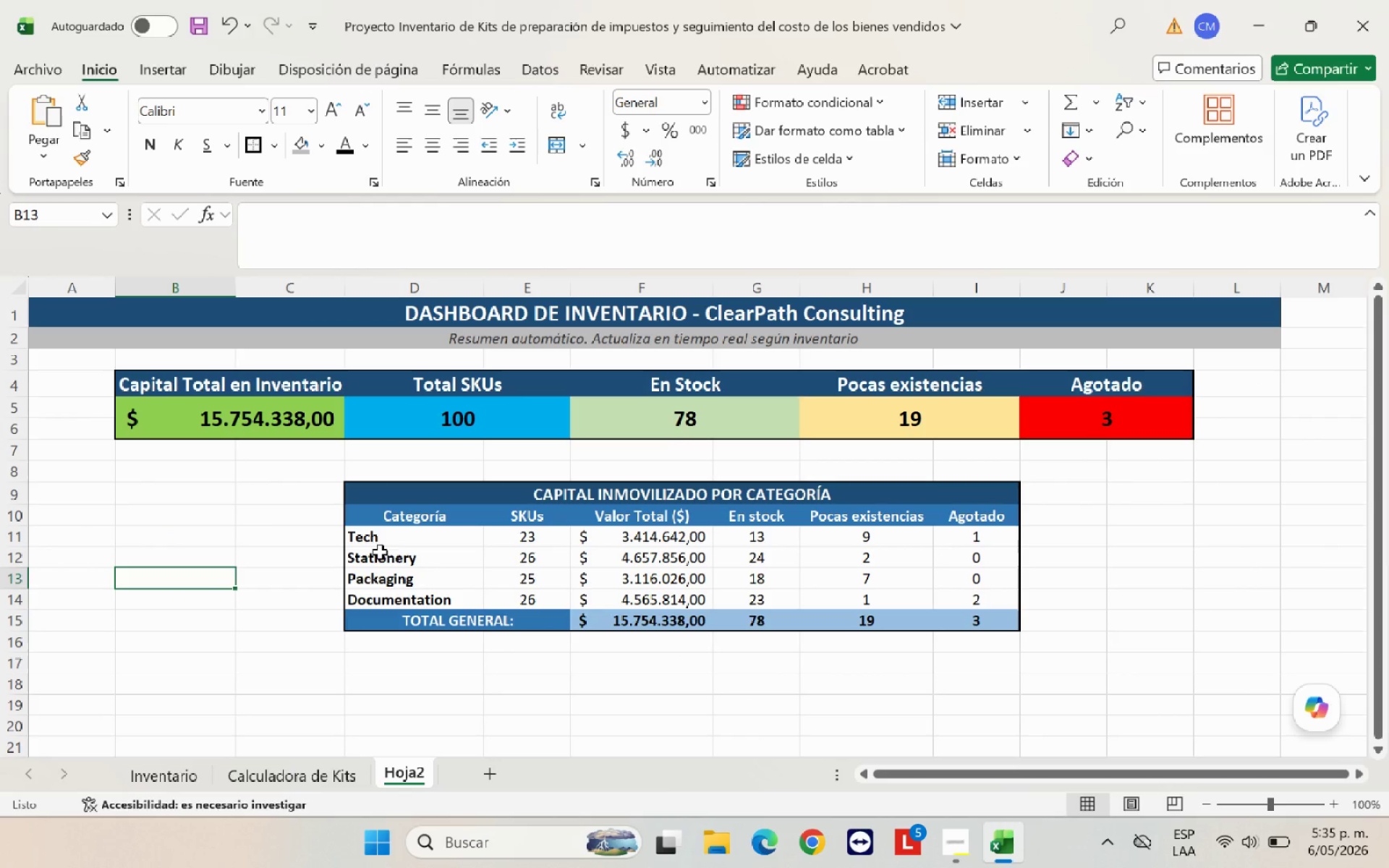 
scroll: coordinate [400, 536], scroll_direction: up, amount: 4.0
 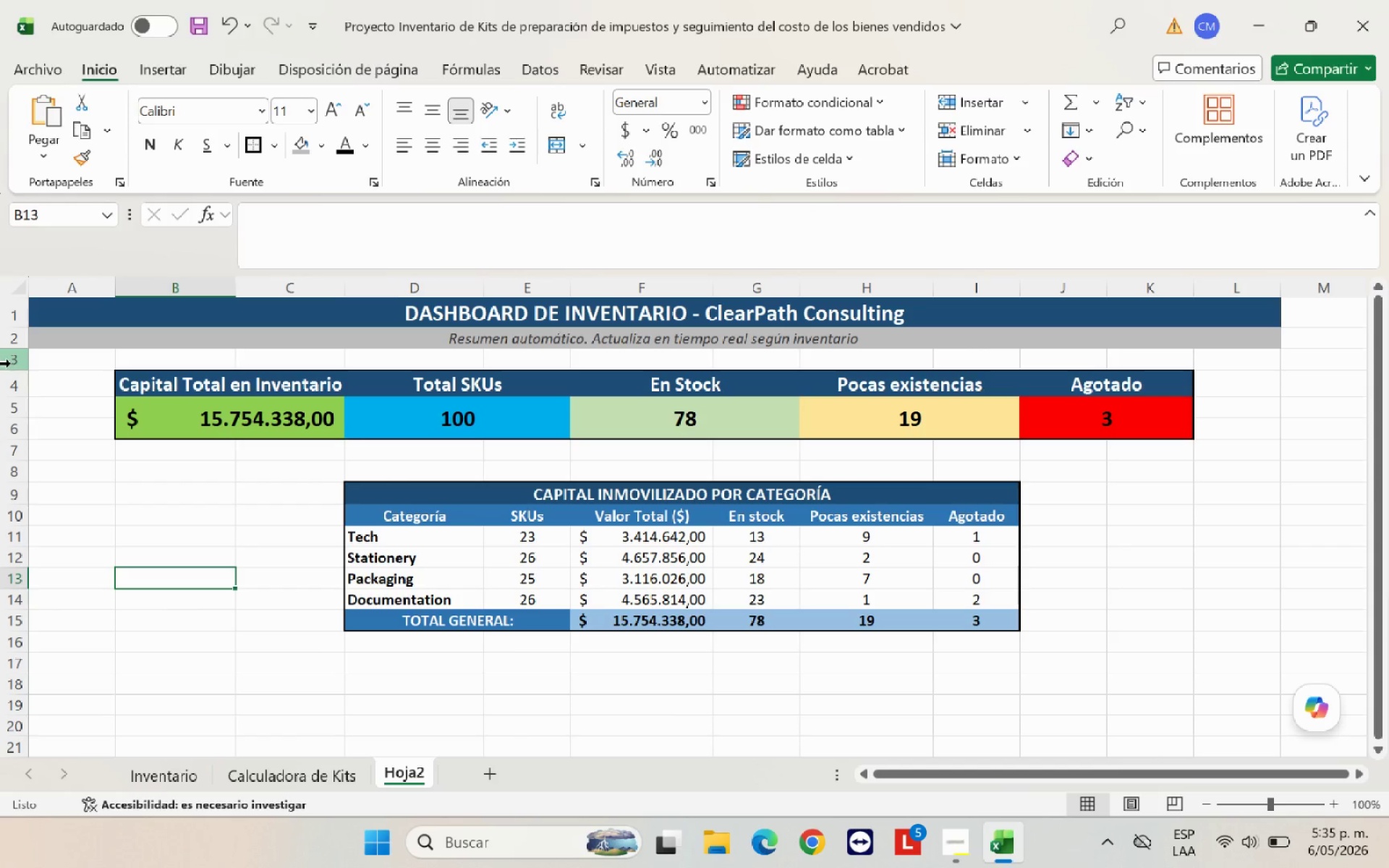 
left_click_drag(start_coordinate=[14, 368], to_coordinate=[14, 360])
 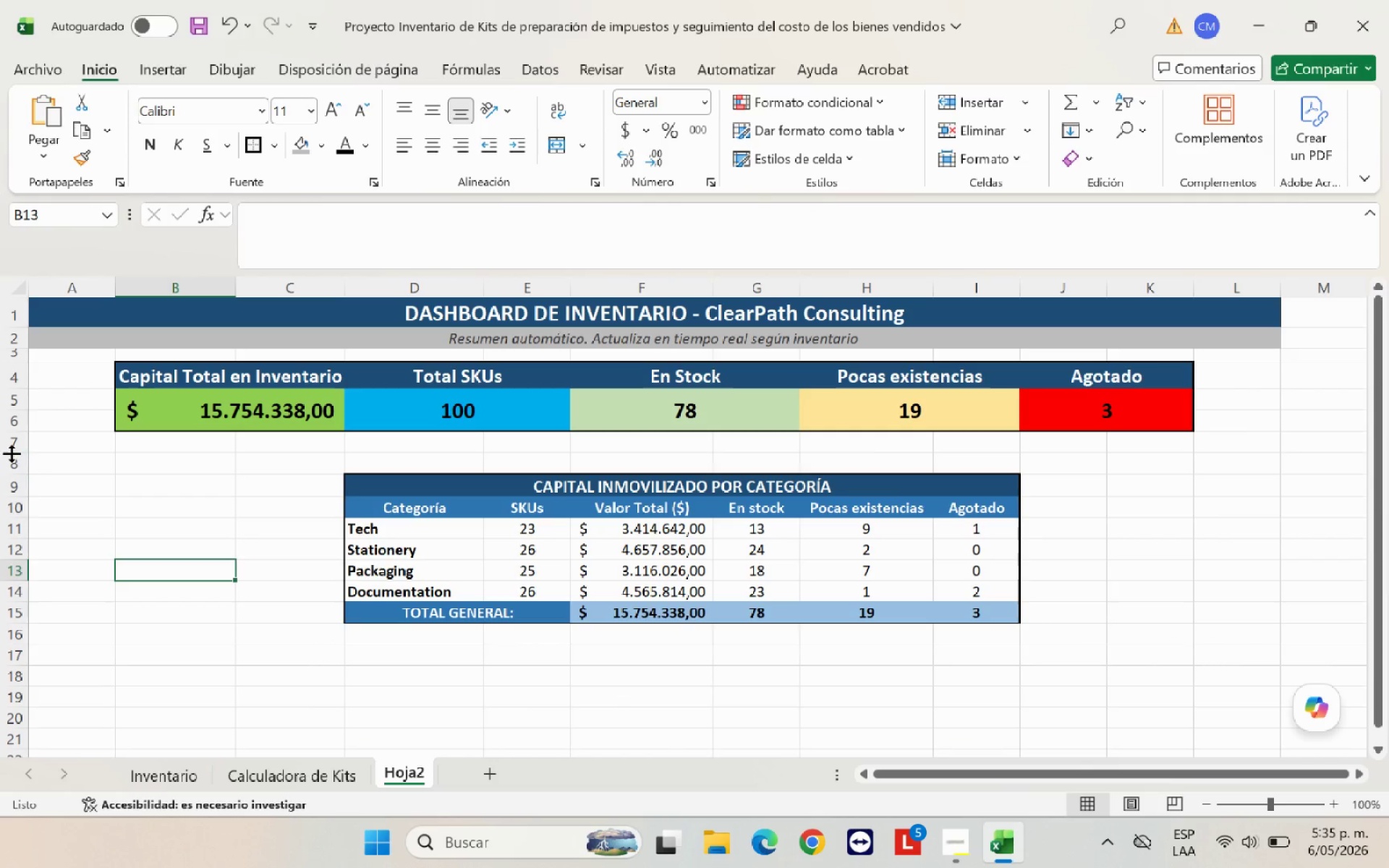 
left_click_drag(start_coordinate=[12, 454], to_coordinate=[8, 442])
 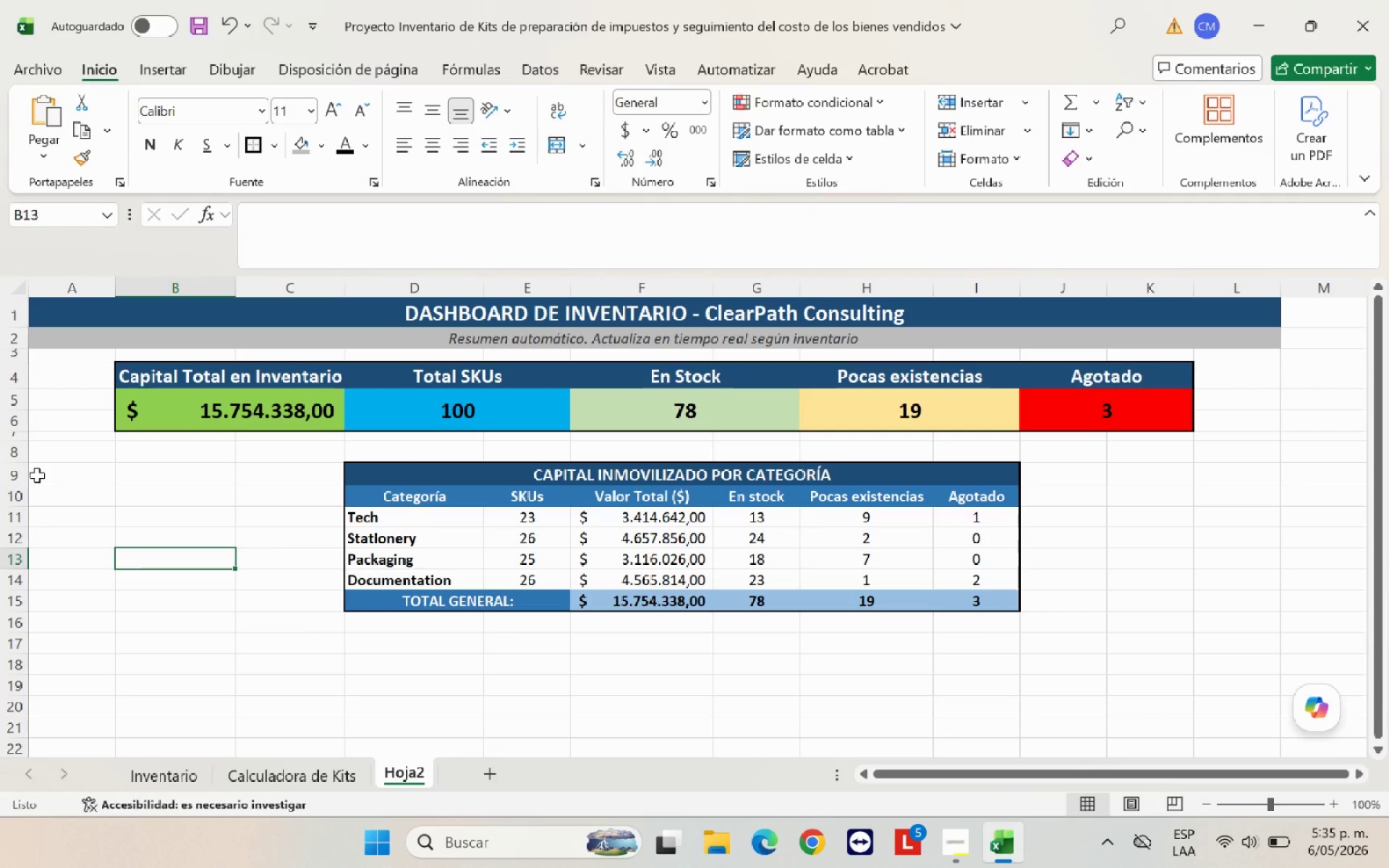 
left_click_drag(start_coordinate=[23, 466], to_coordinate=[22, 453])
 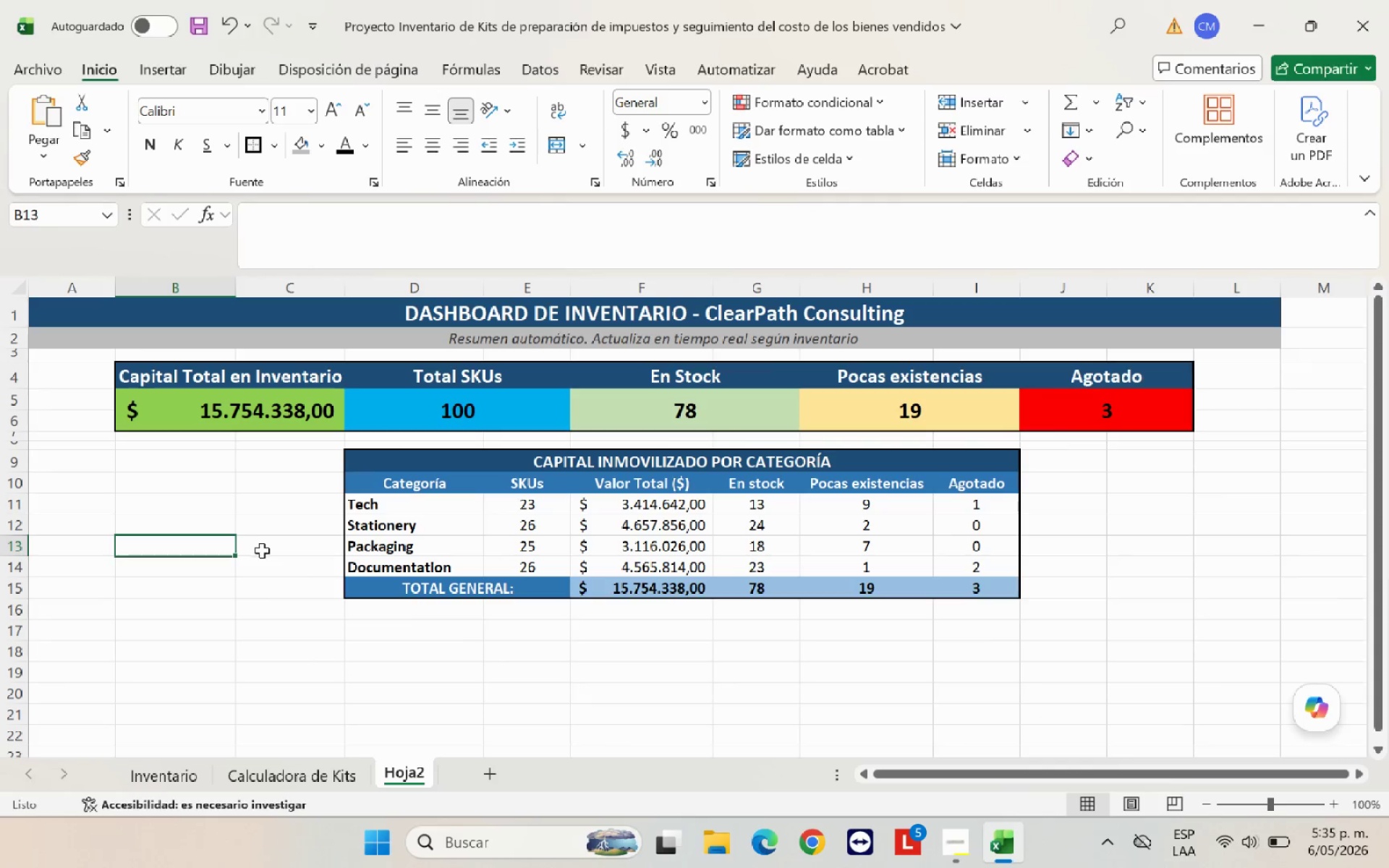 
left_click([262, 550])
 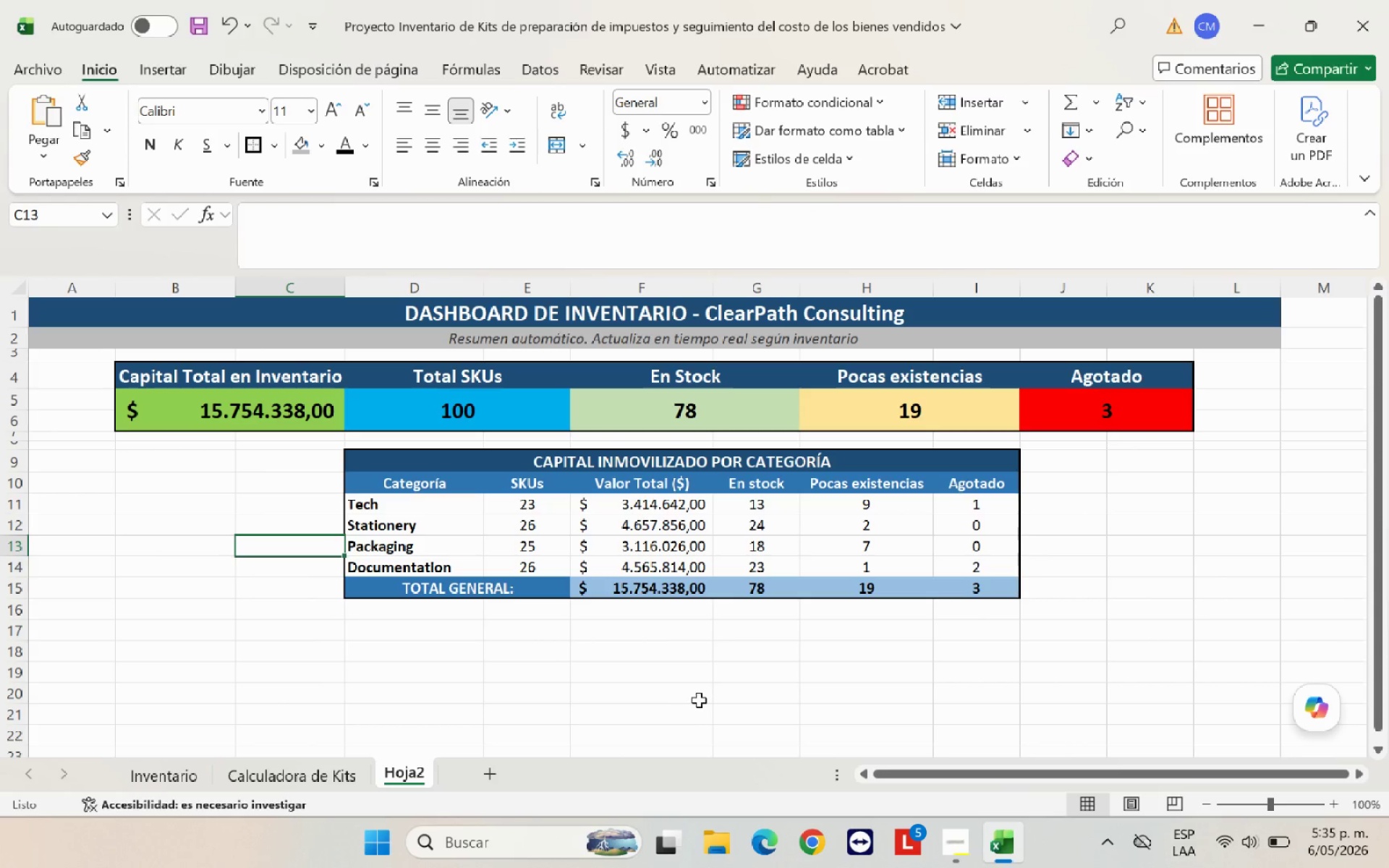 
scroll: coordinate [619, 652], scroll_direction: up, amount: 5.0
 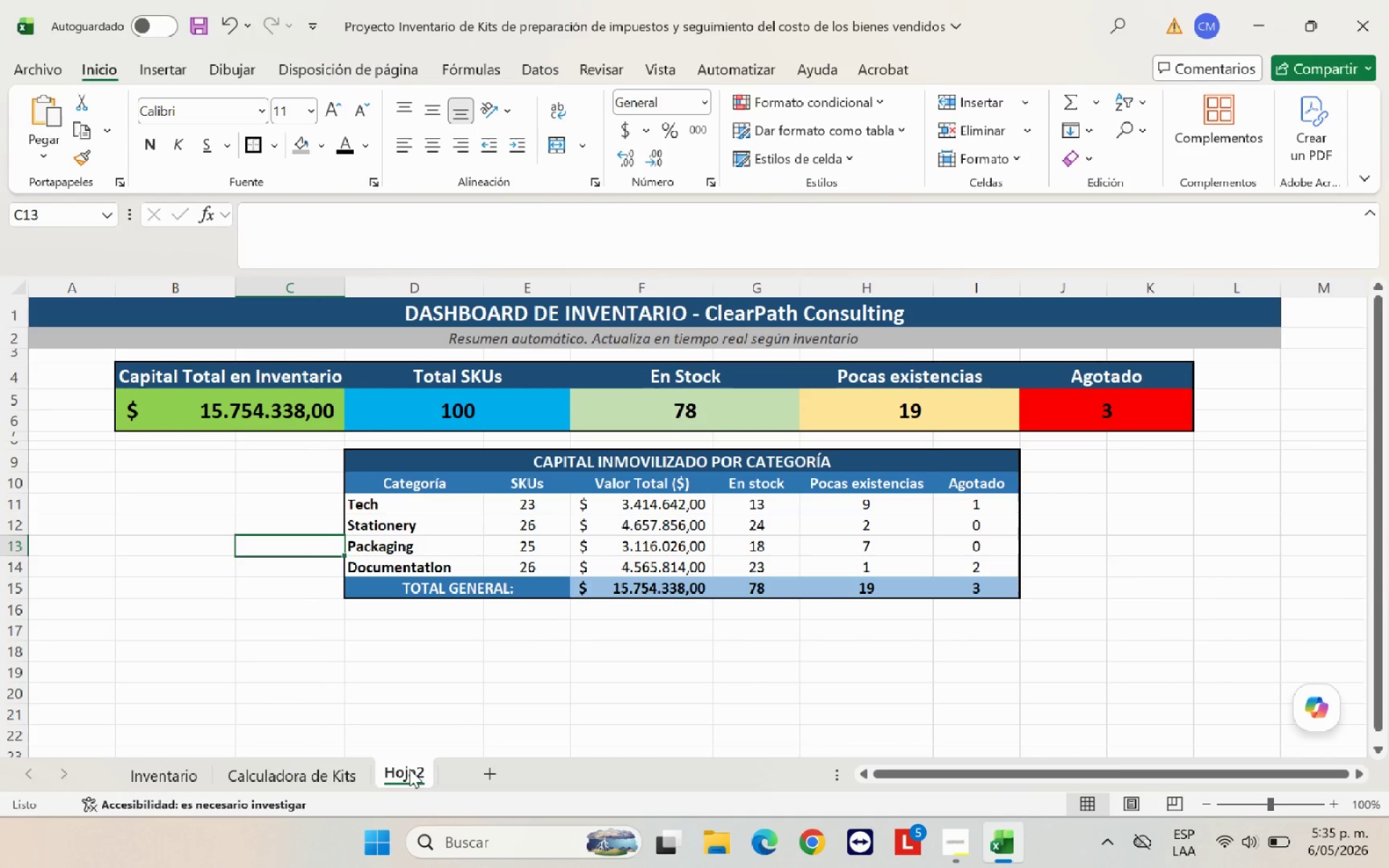 
double_click([409, 769])
 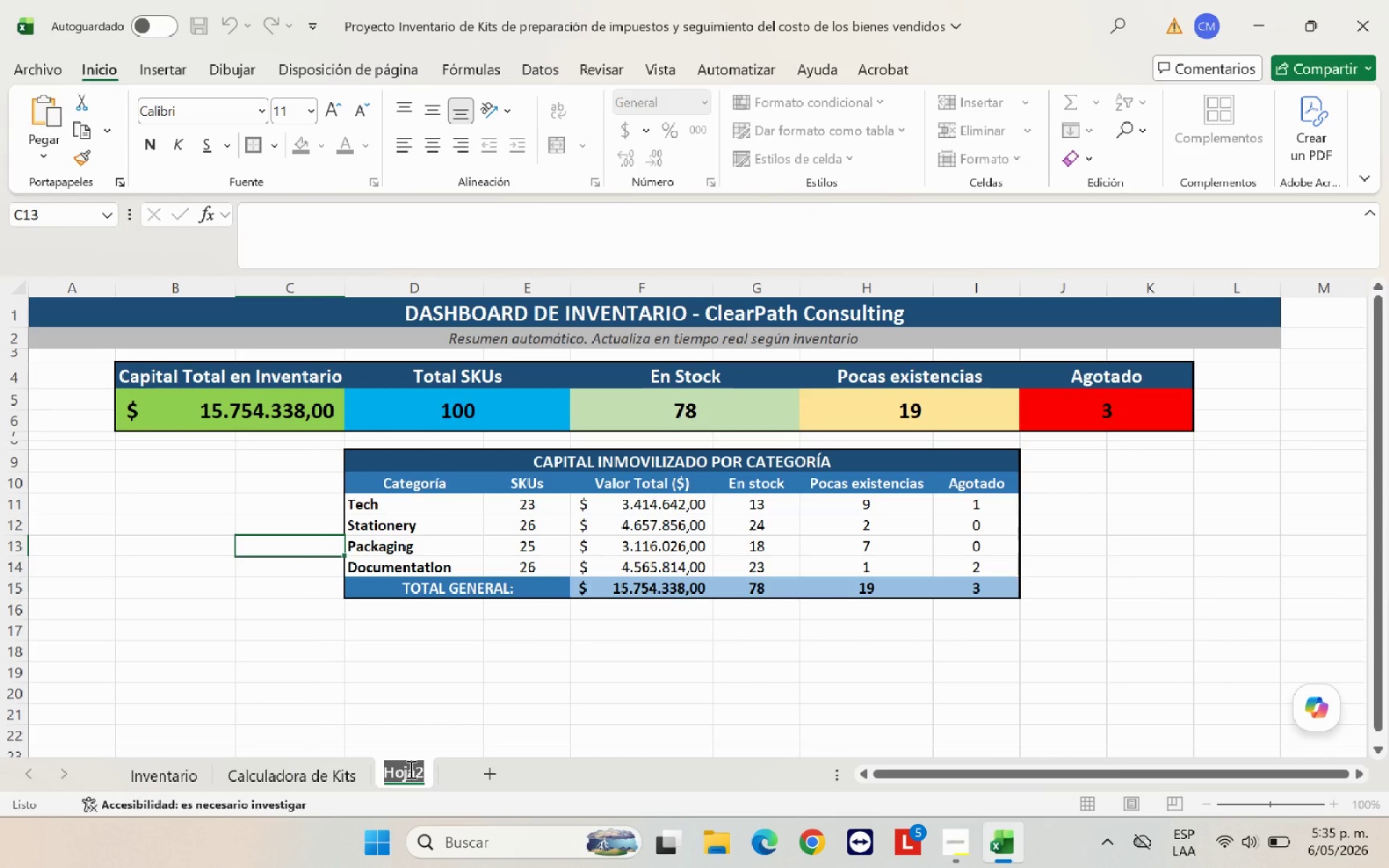 
type(Dashbpo)
key(Backspace)
key(Backspace)
type(oard)
 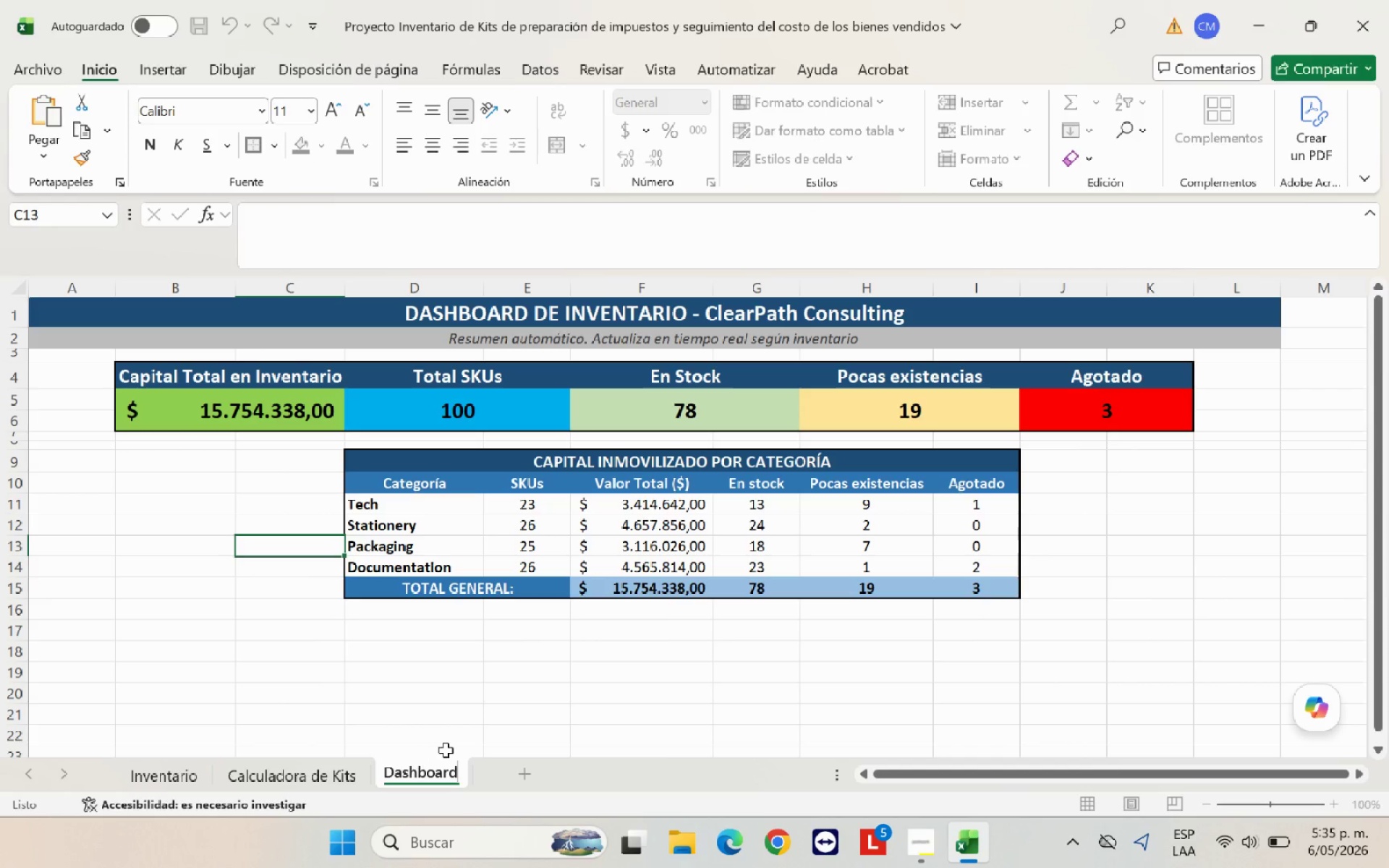 
left_click([527, 721])
 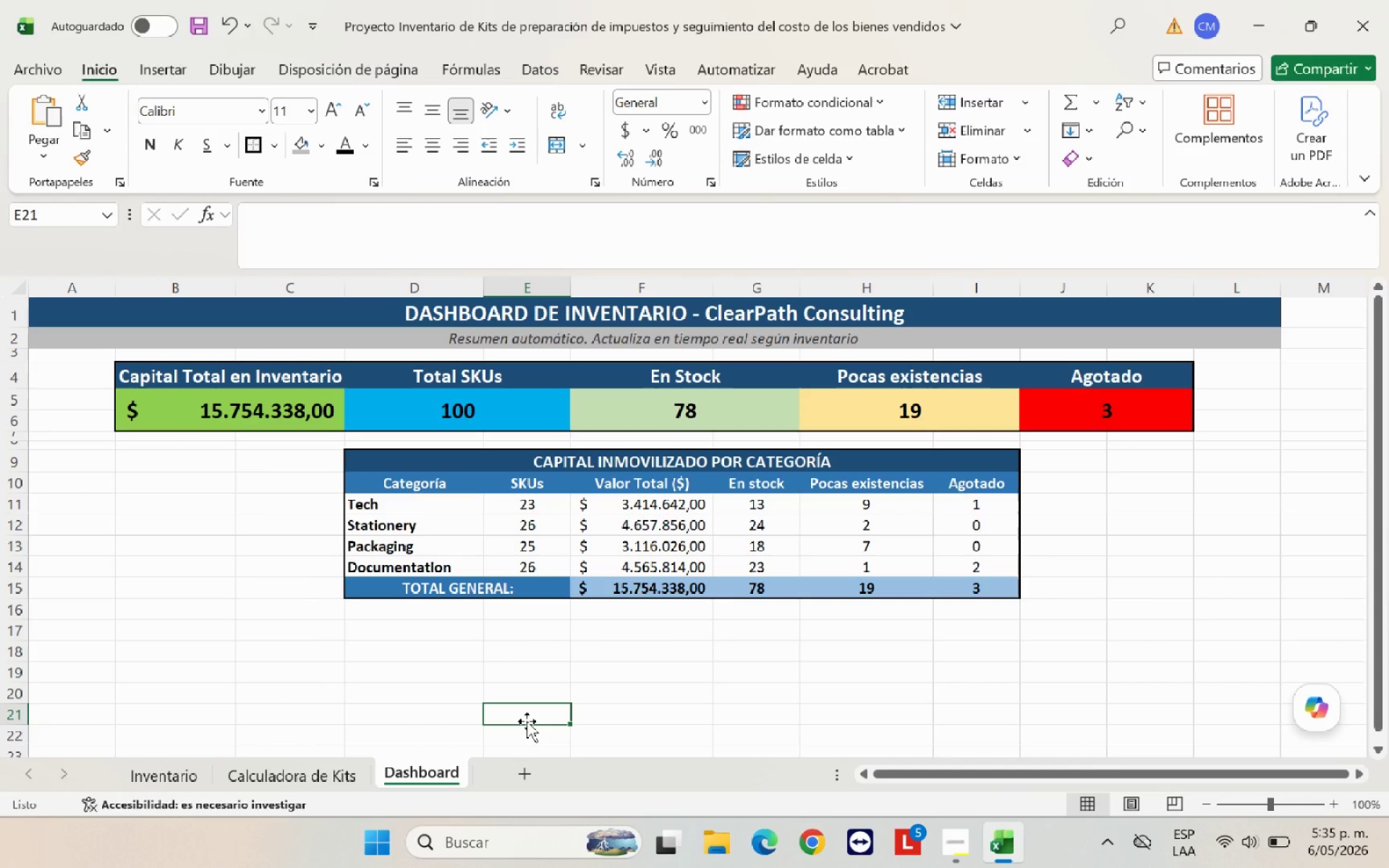 
wait(18.26)
 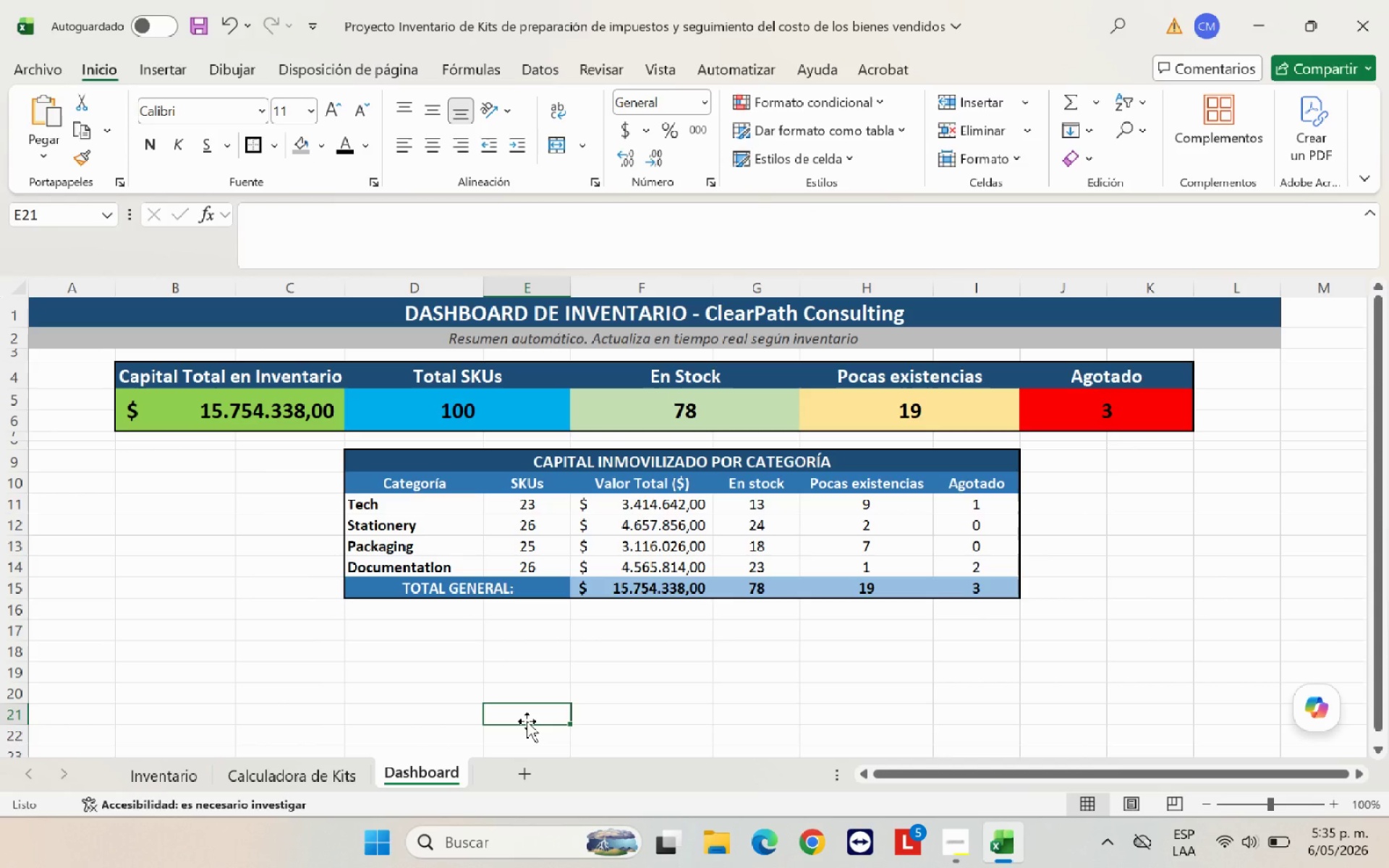 
scroll: coordinate [820, 661], scroll_direction: up, amount: 7.0
 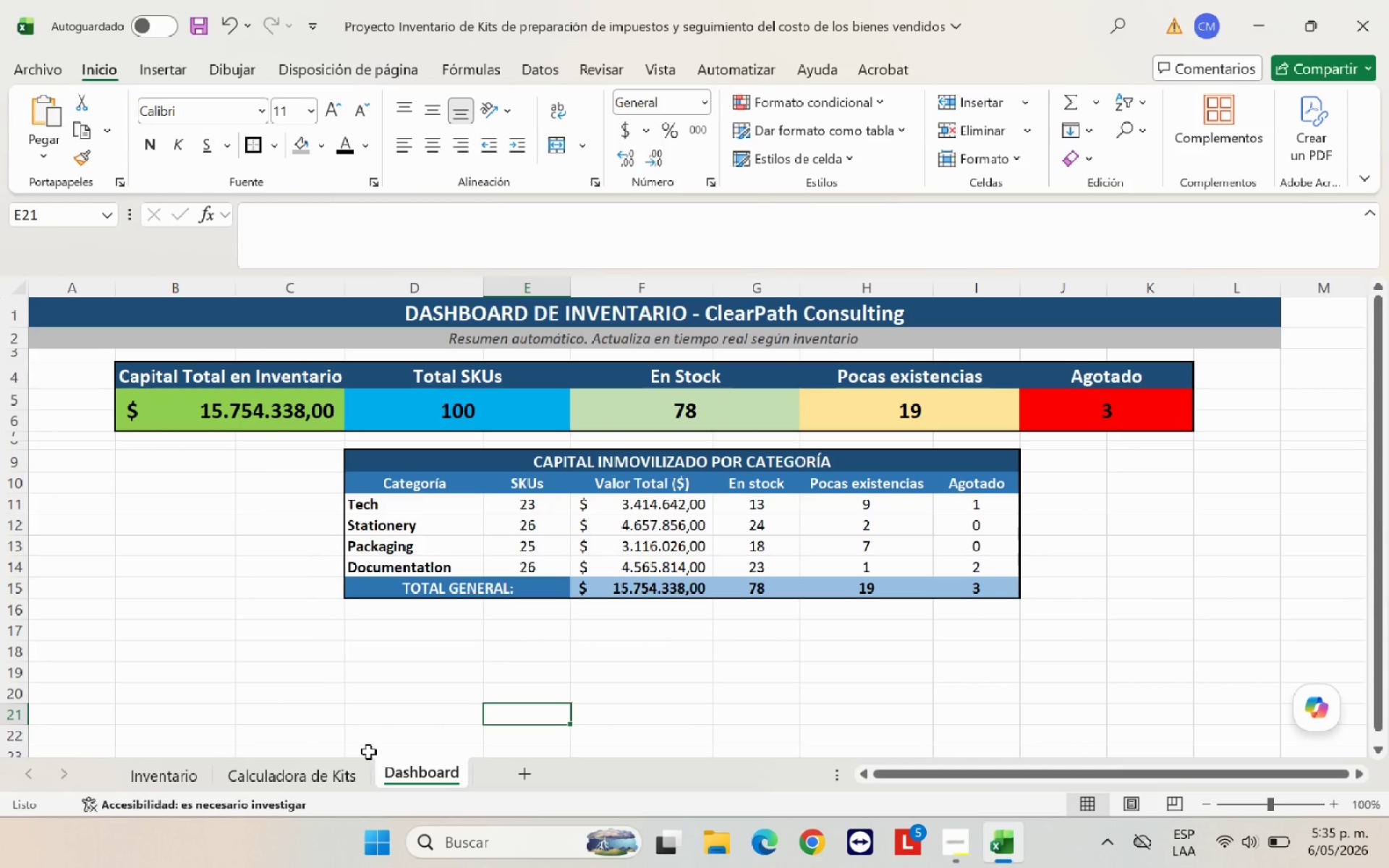 
left_click([285, 775])
 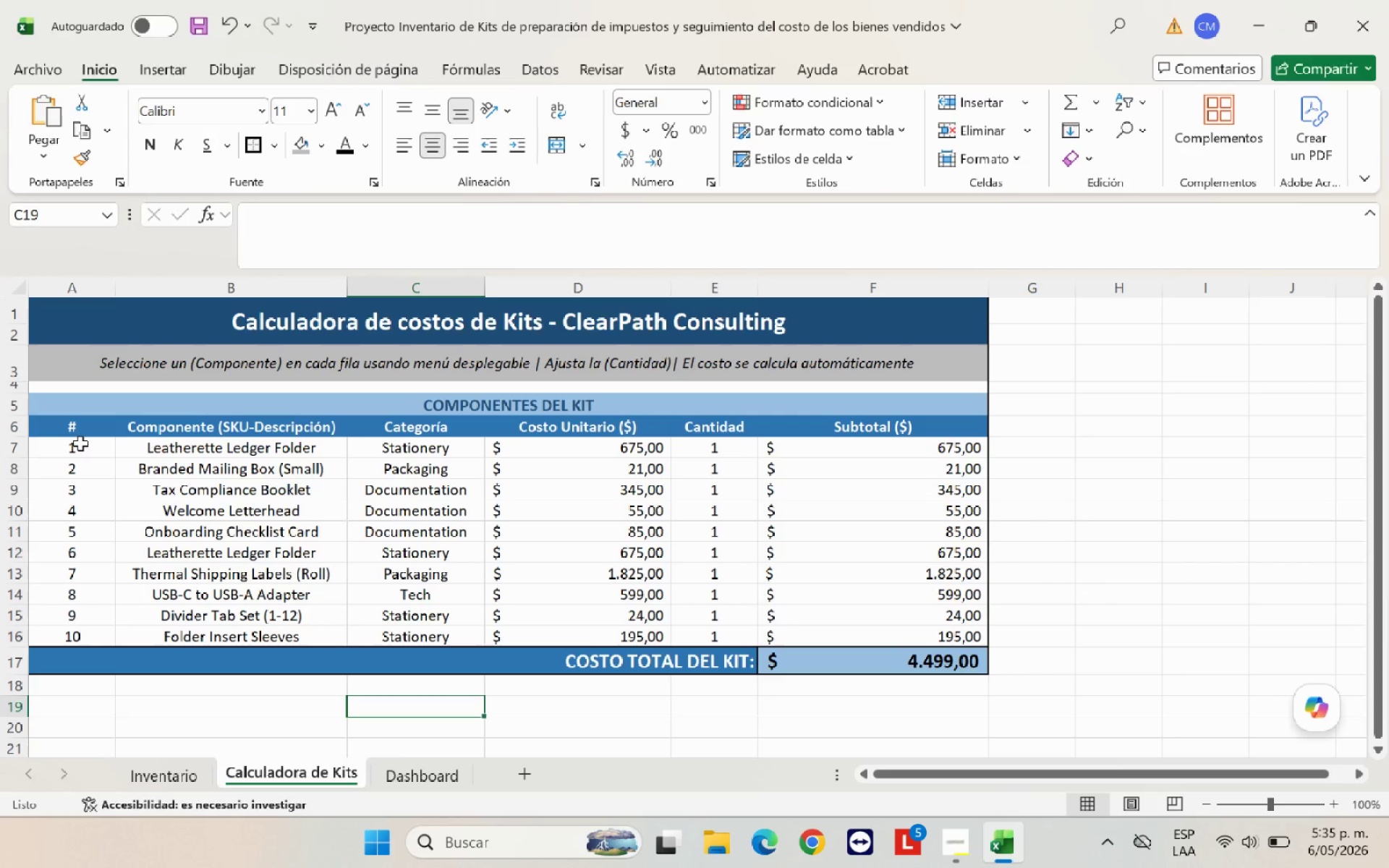 
left_click_drag(start_coordinate=[79, 443], to_coordinate=[873, 629])
 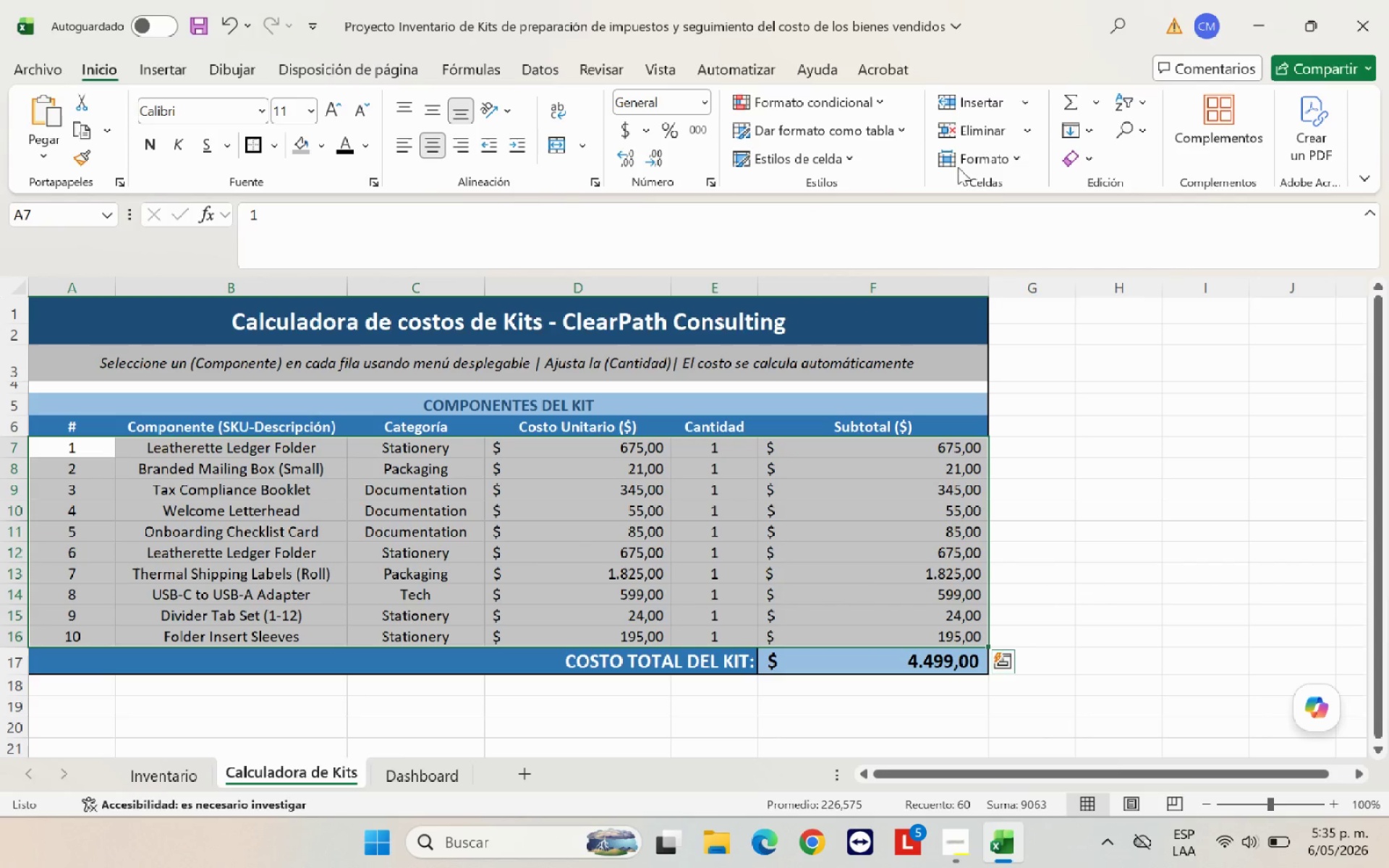 
left_click([898, 132])
 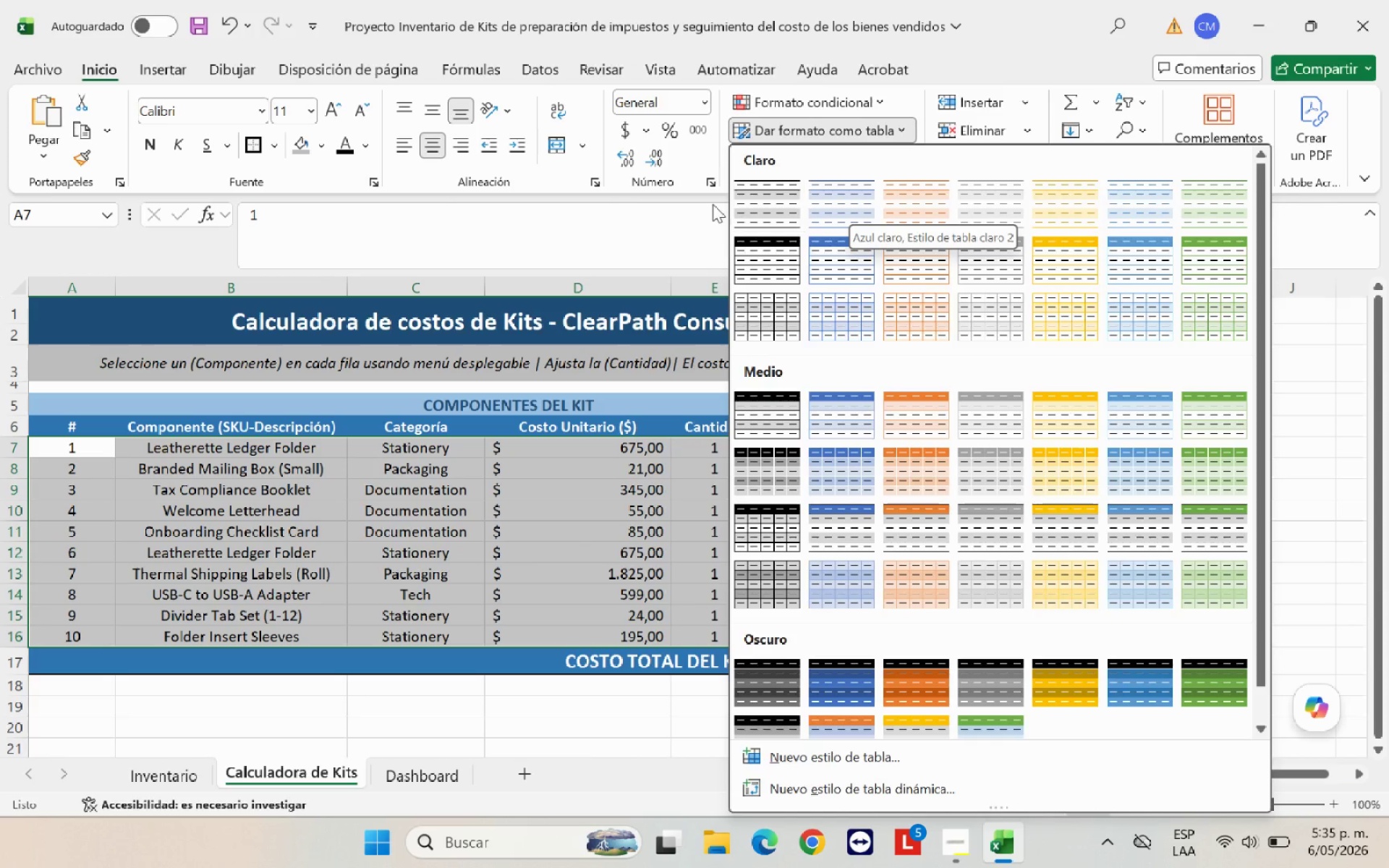 
left_click([770, 208])
 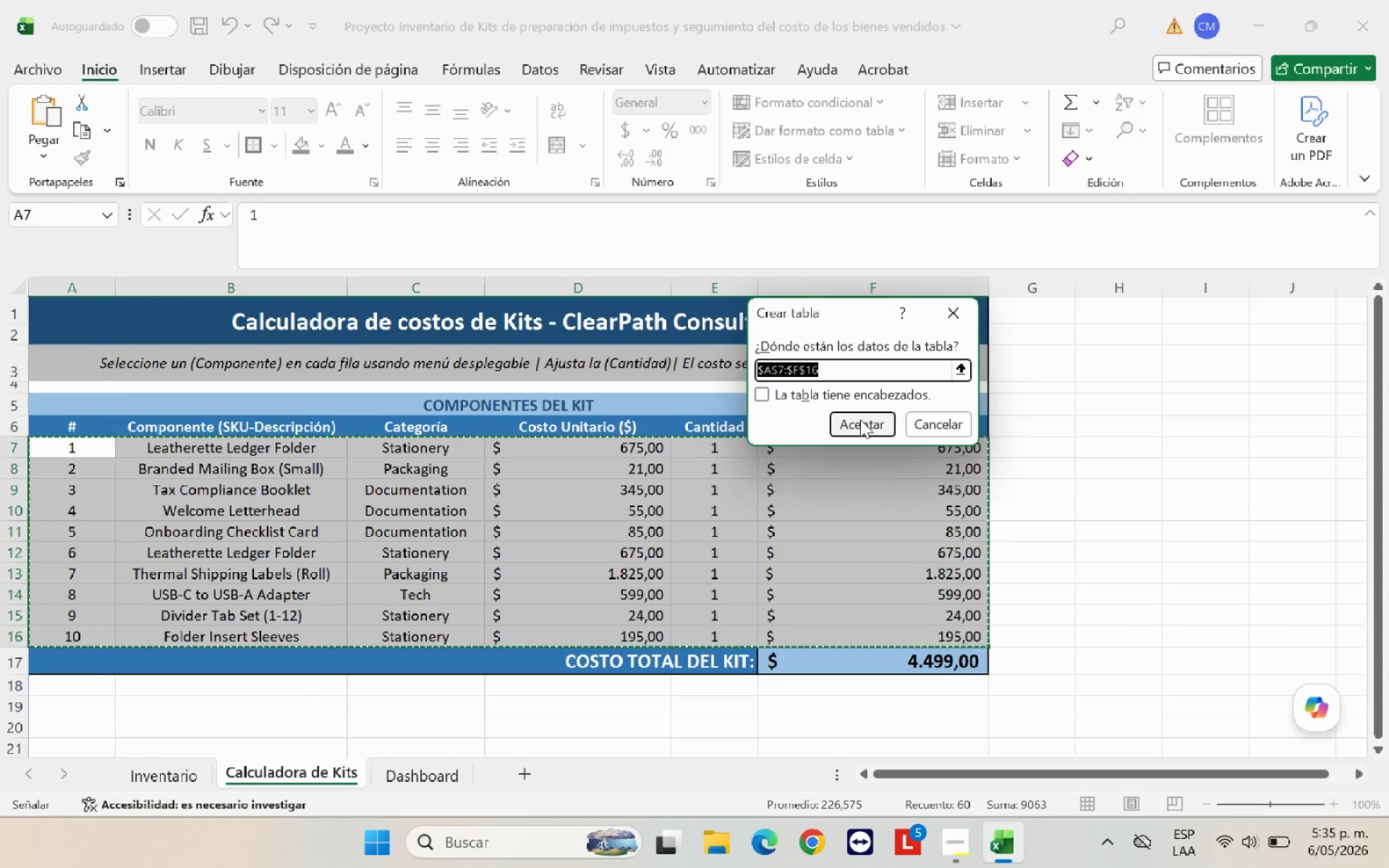 
left_click([860, 420])
 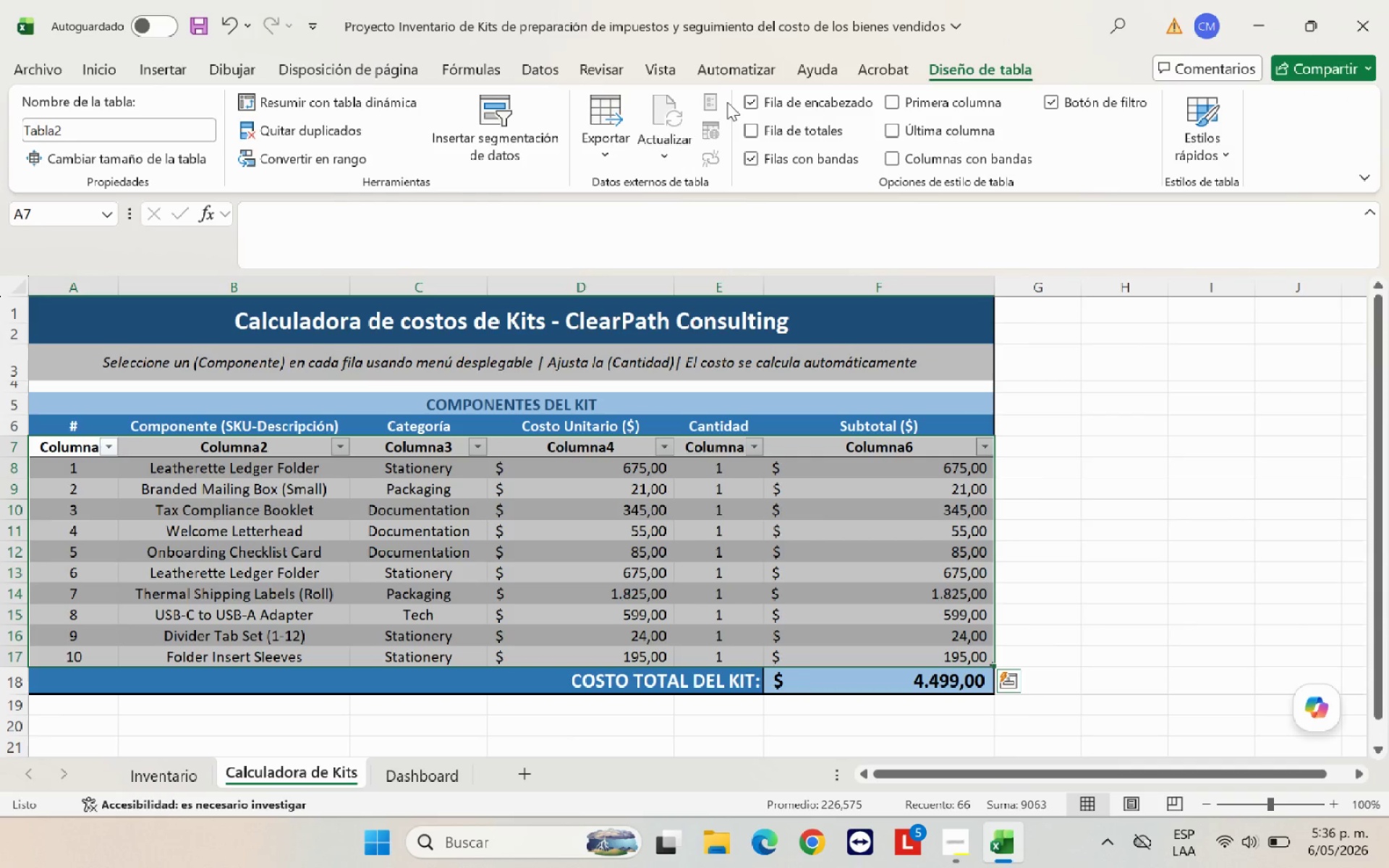 
left_click([747, 99])
 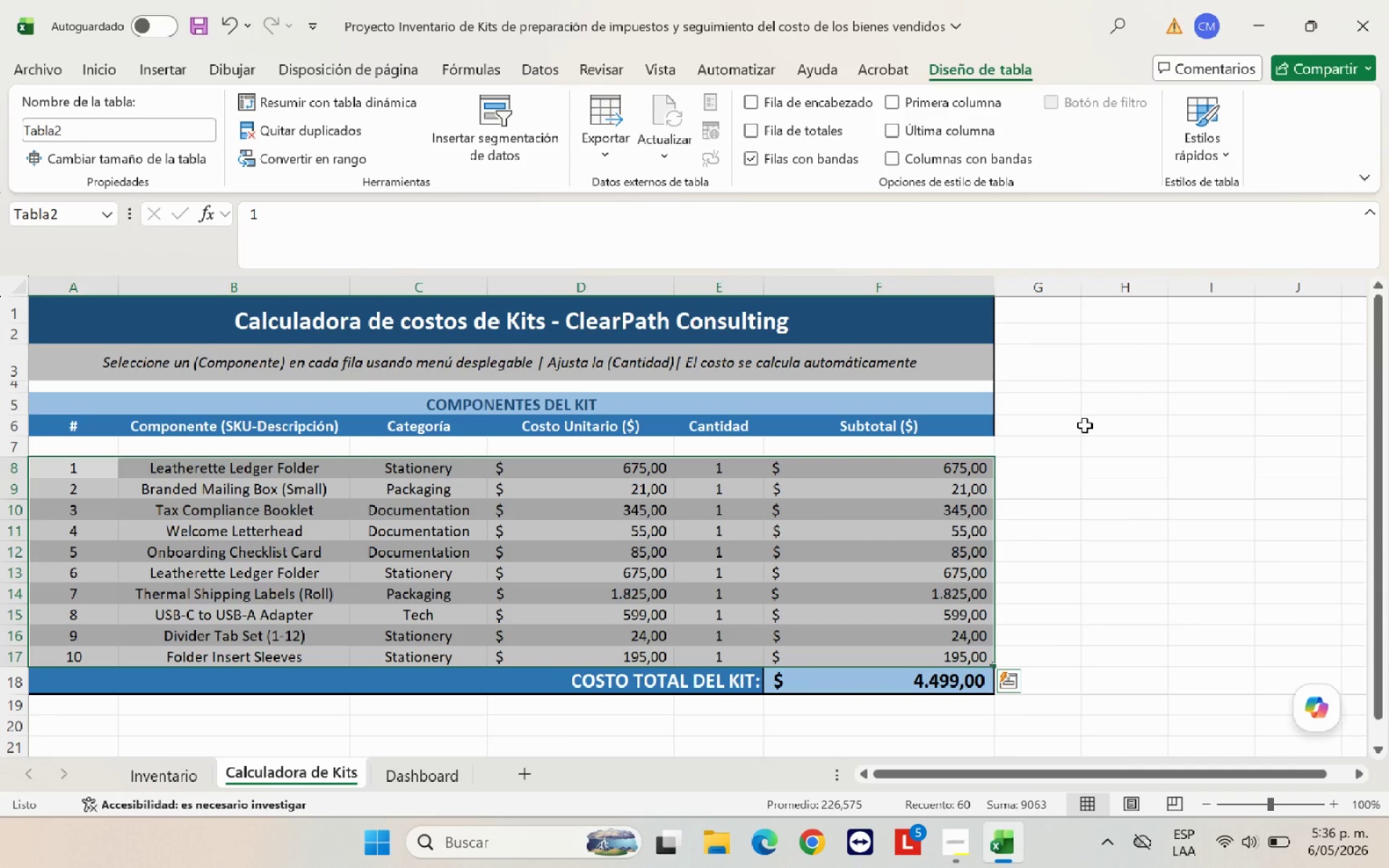 
left_click([1084, 425])
 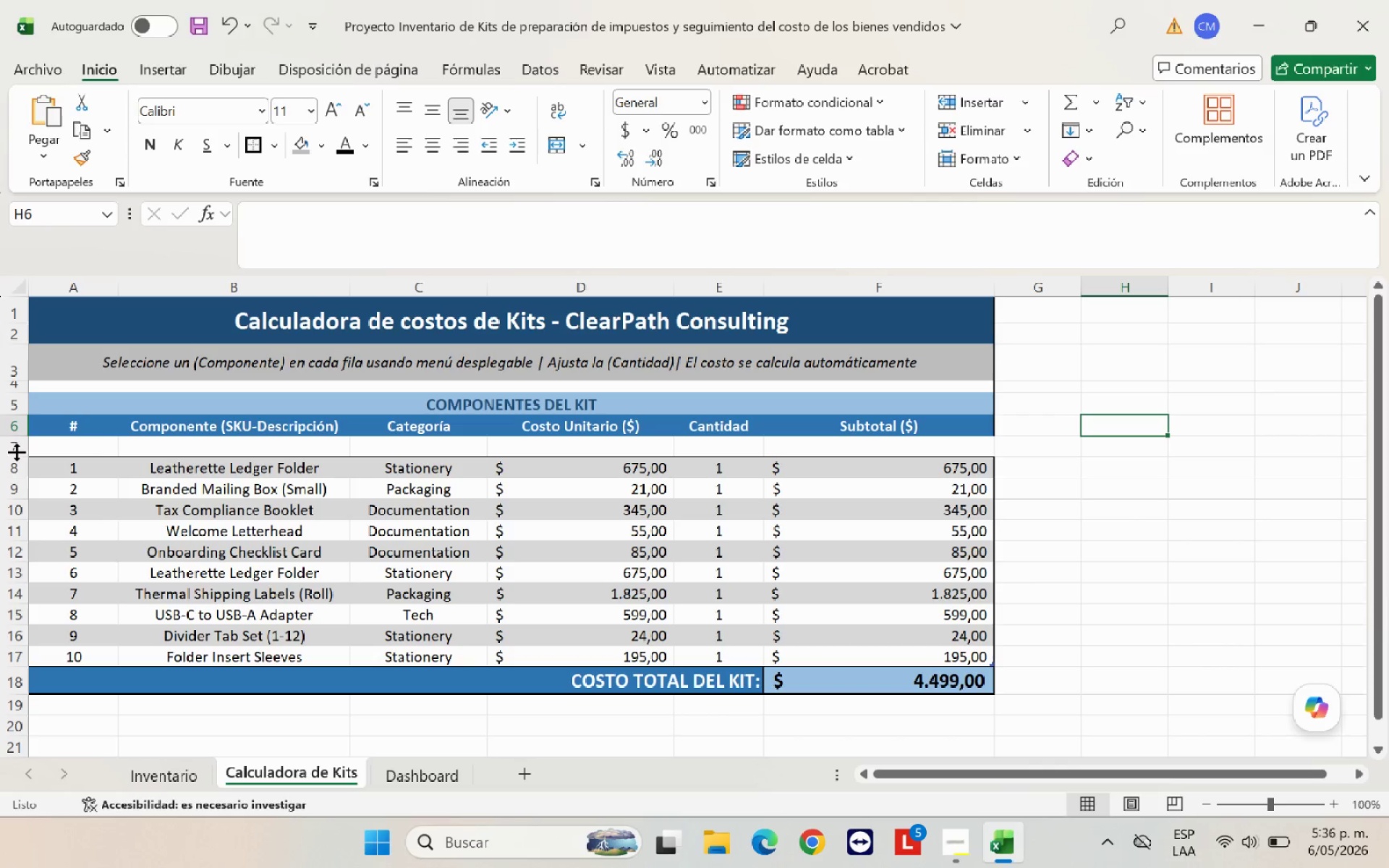 
left_click([0, 447])
 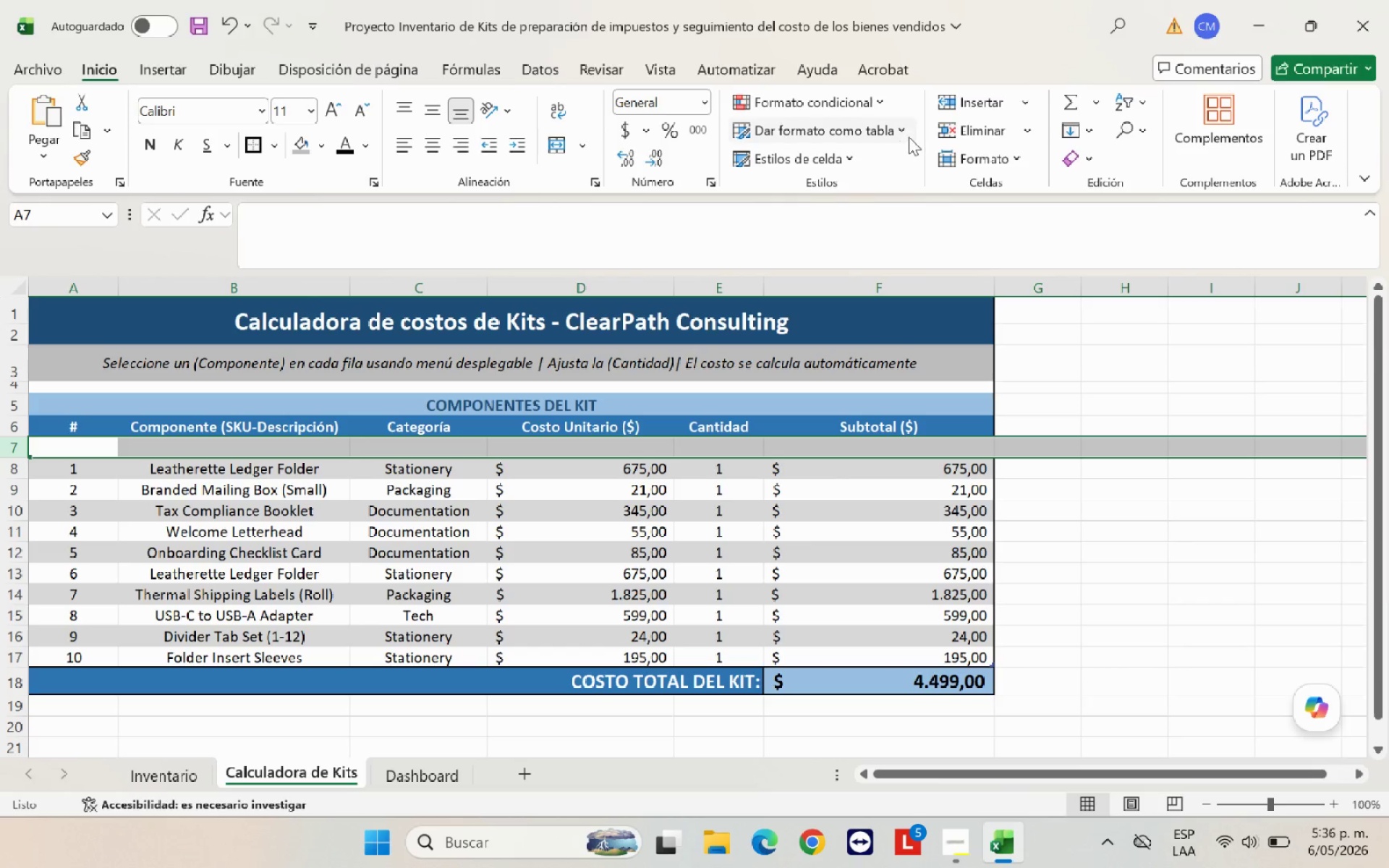 
left_click([948, 133])
 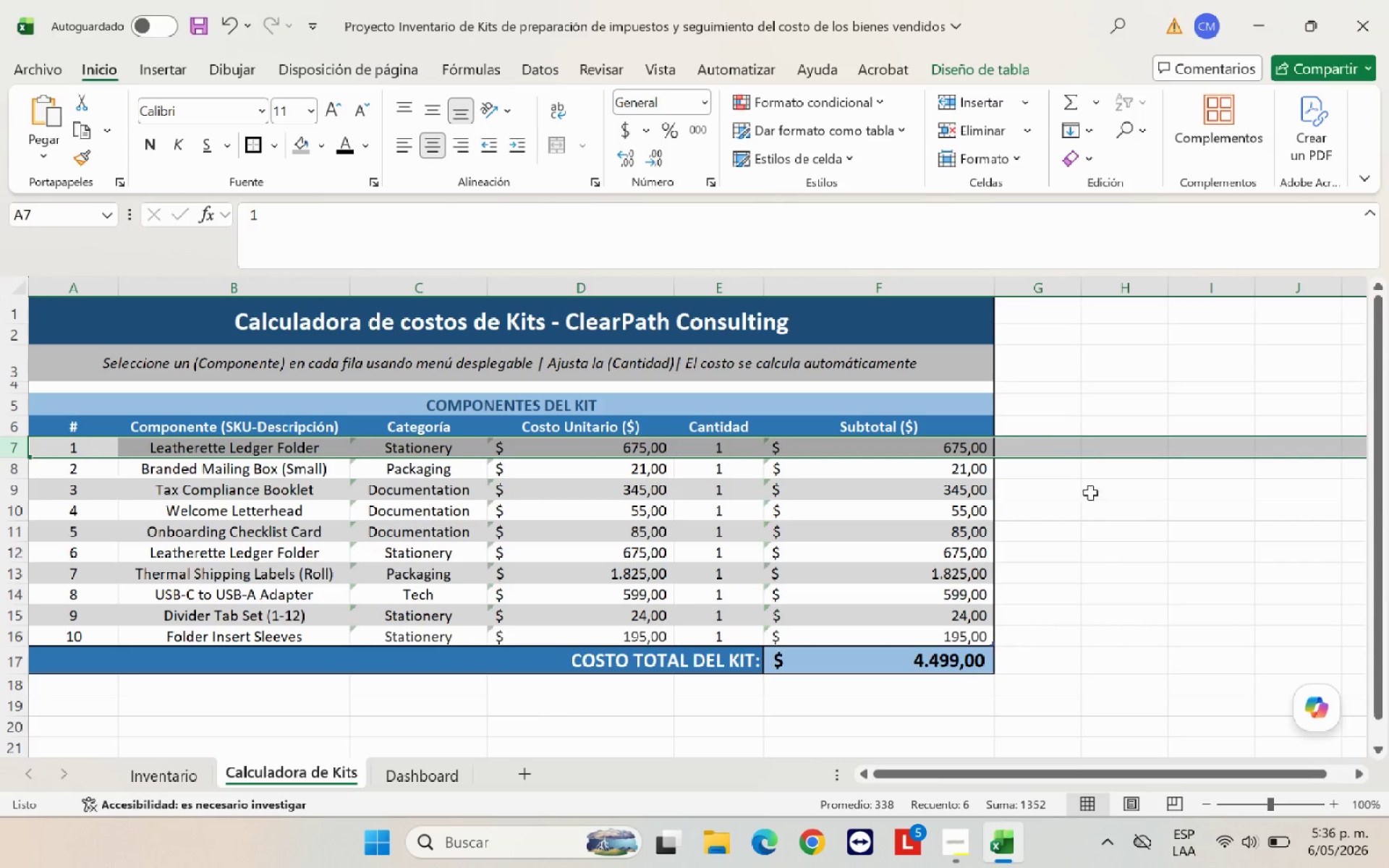 
left_click([1116, 549])
 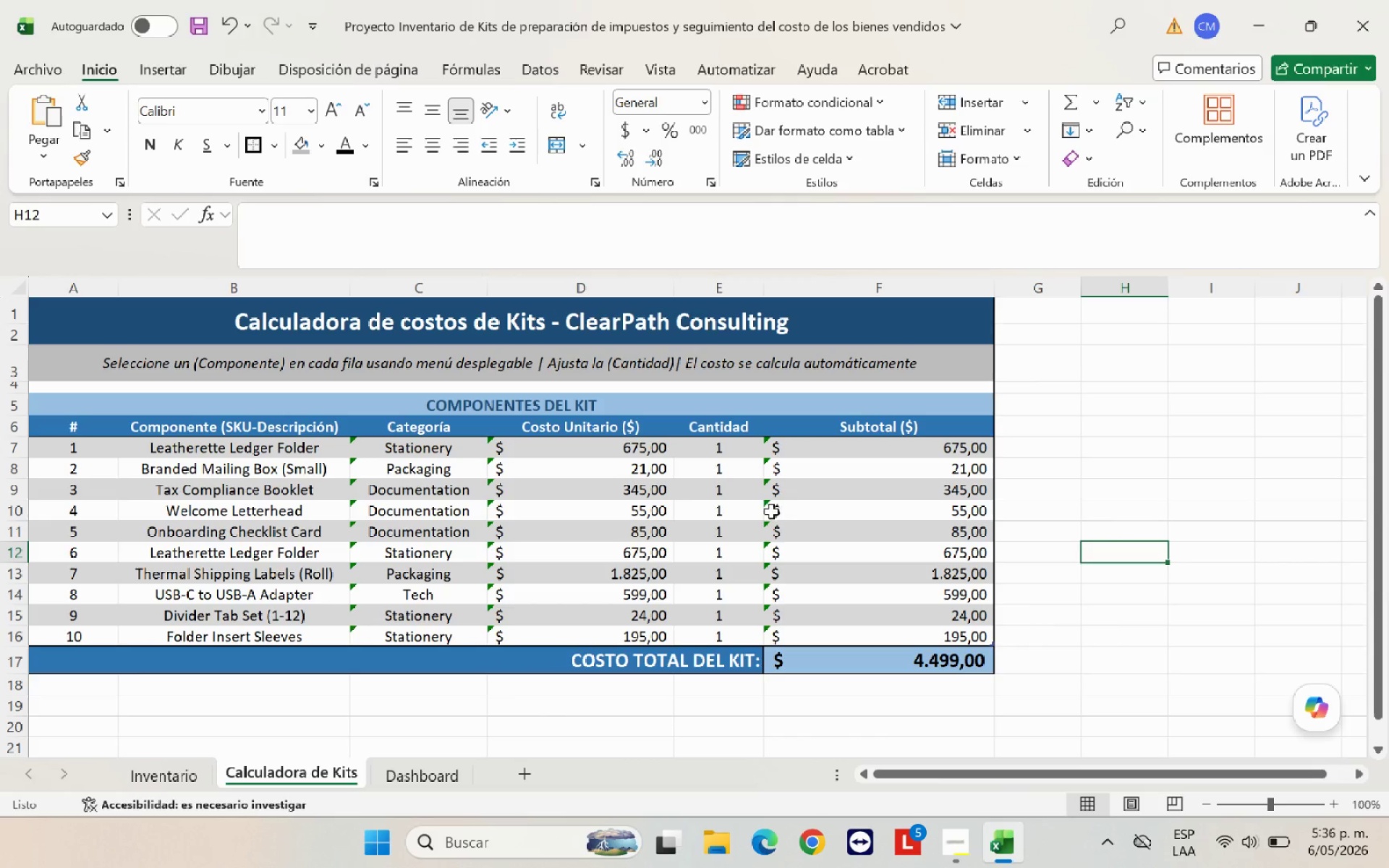 
left_click([779, 484])
 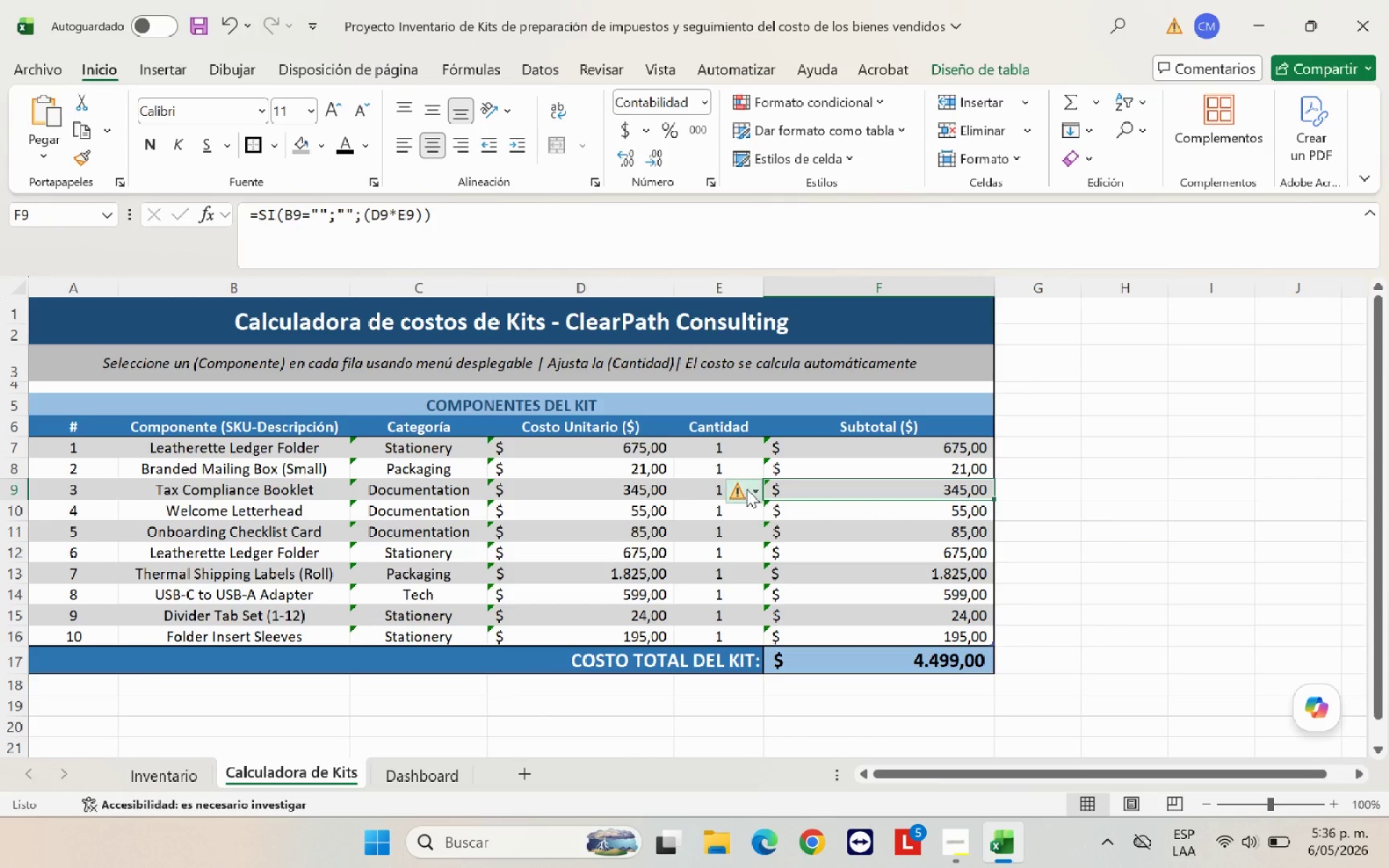 
left_click([747, 489])
 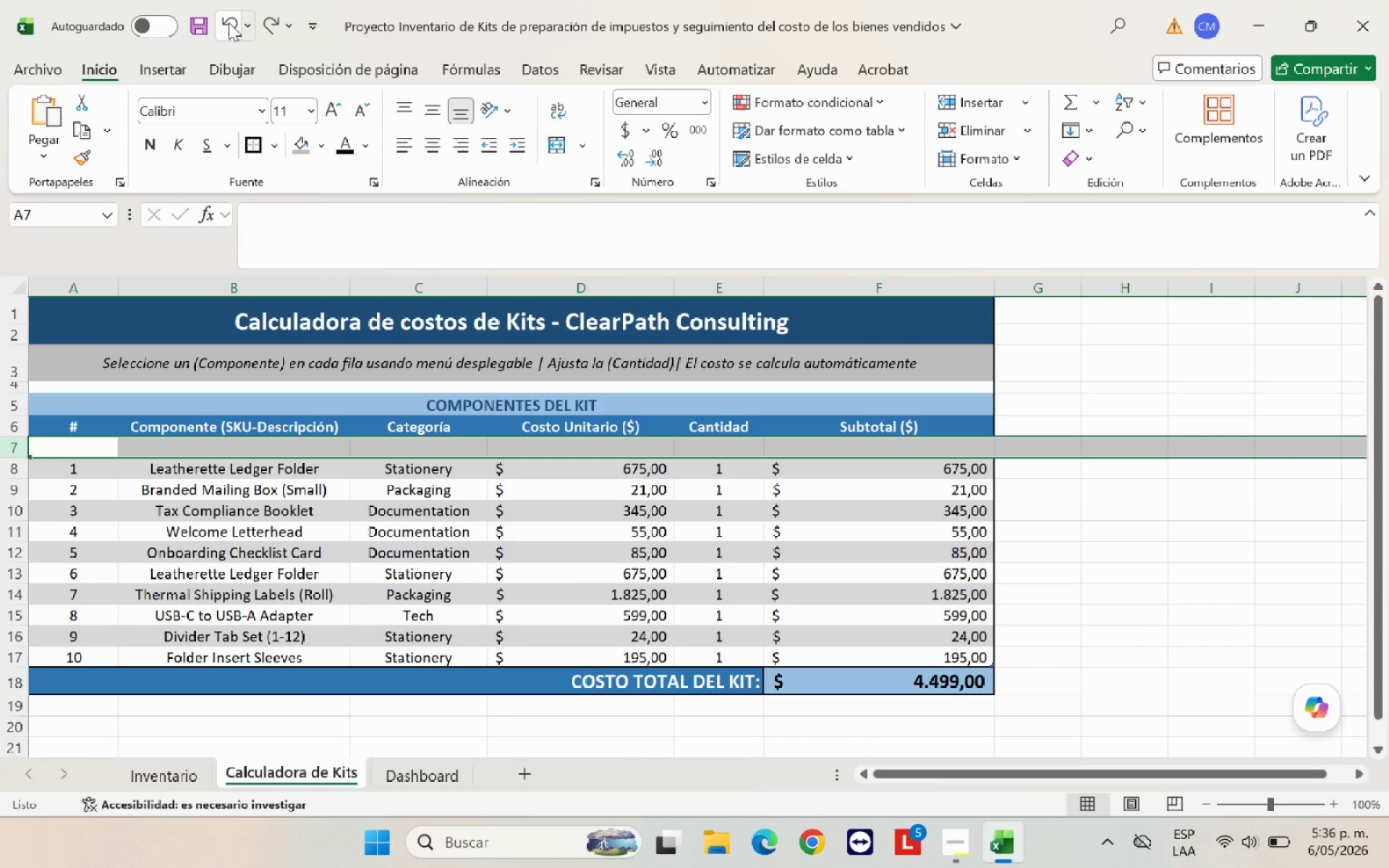 
left_click([229, 22])
 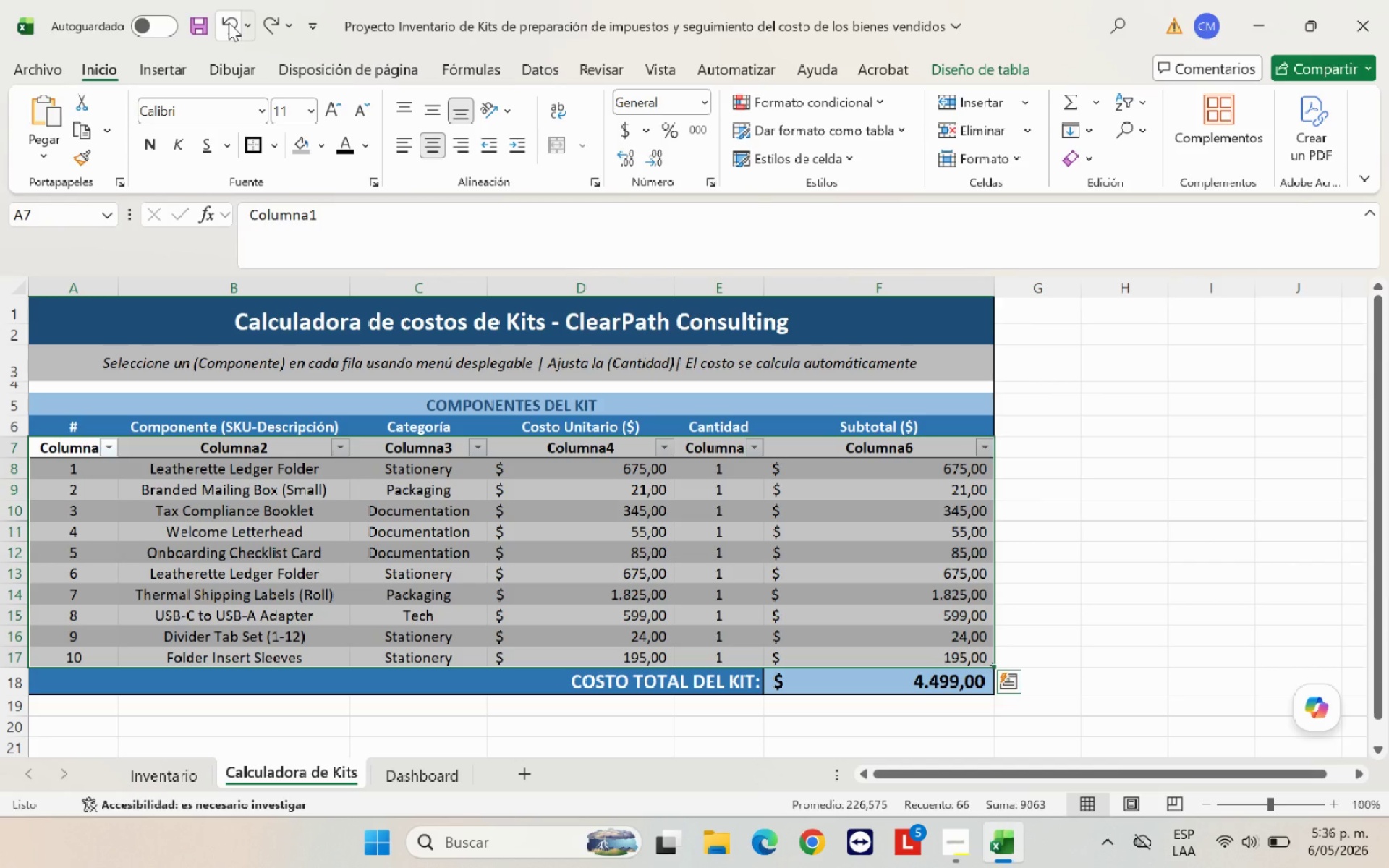 
left_click([229, 22])
 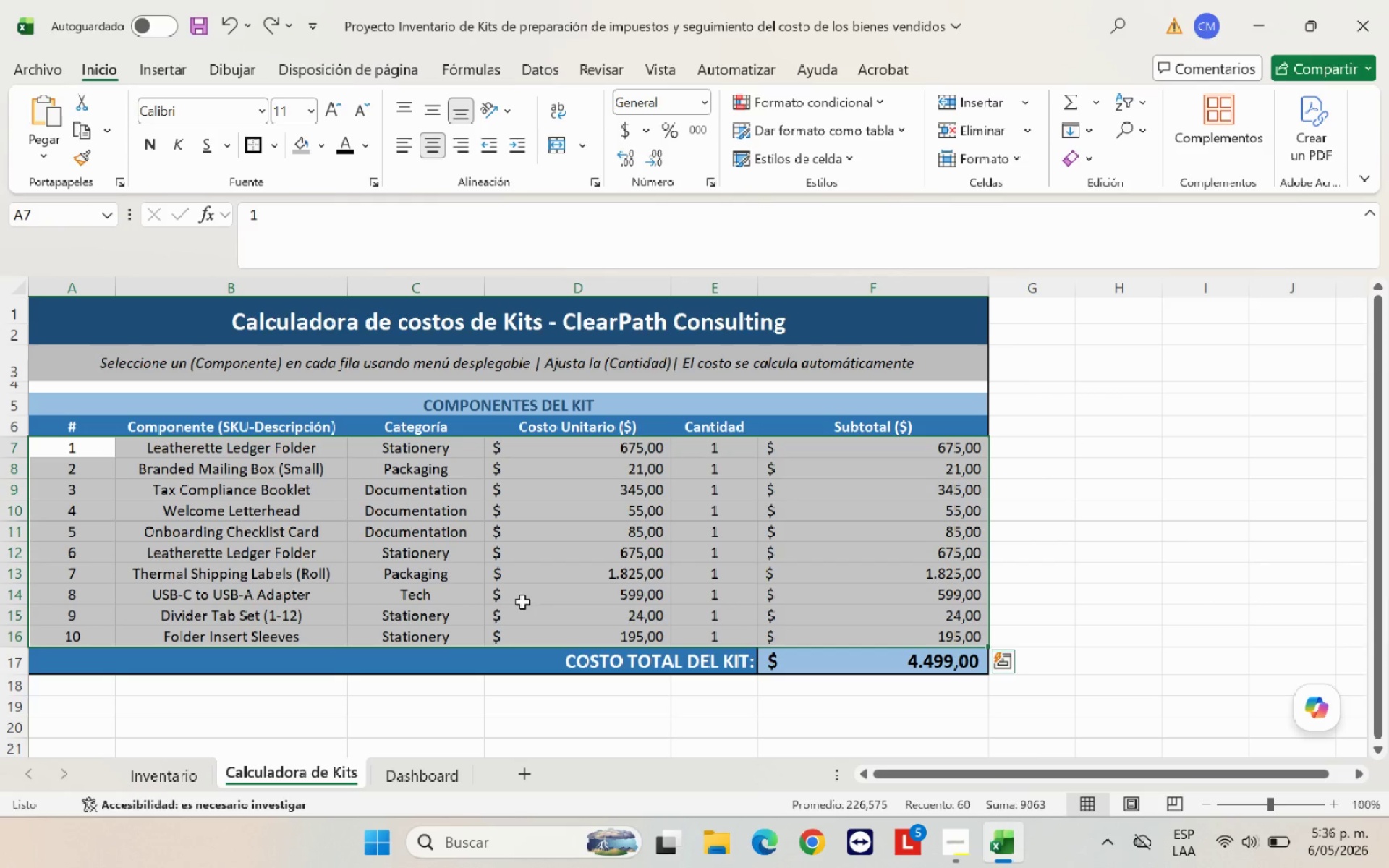 
left_click([595, 581])
 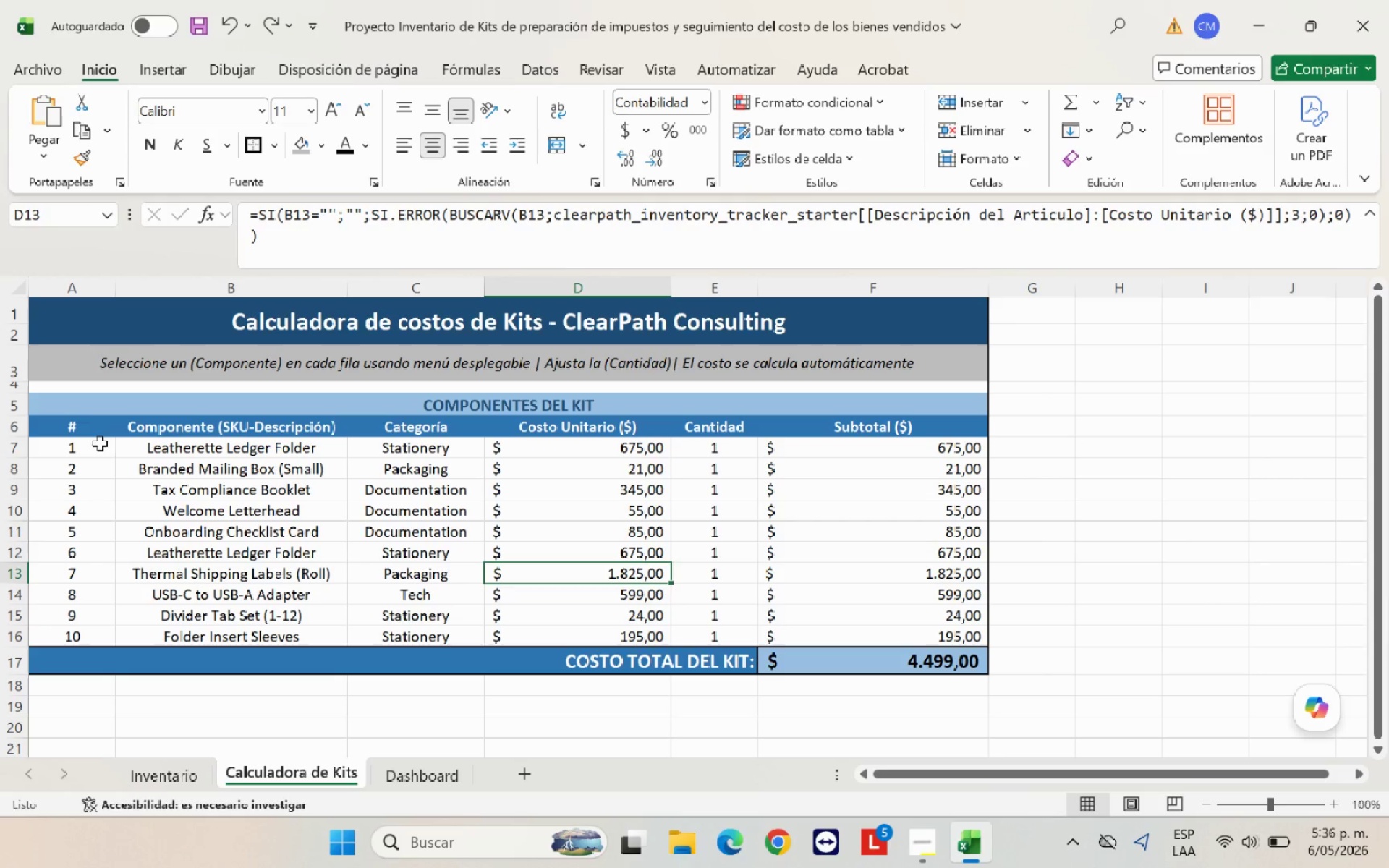 
left_click_drag(start_coordinate=[77, 448], to_coordinate=[933, 629])
 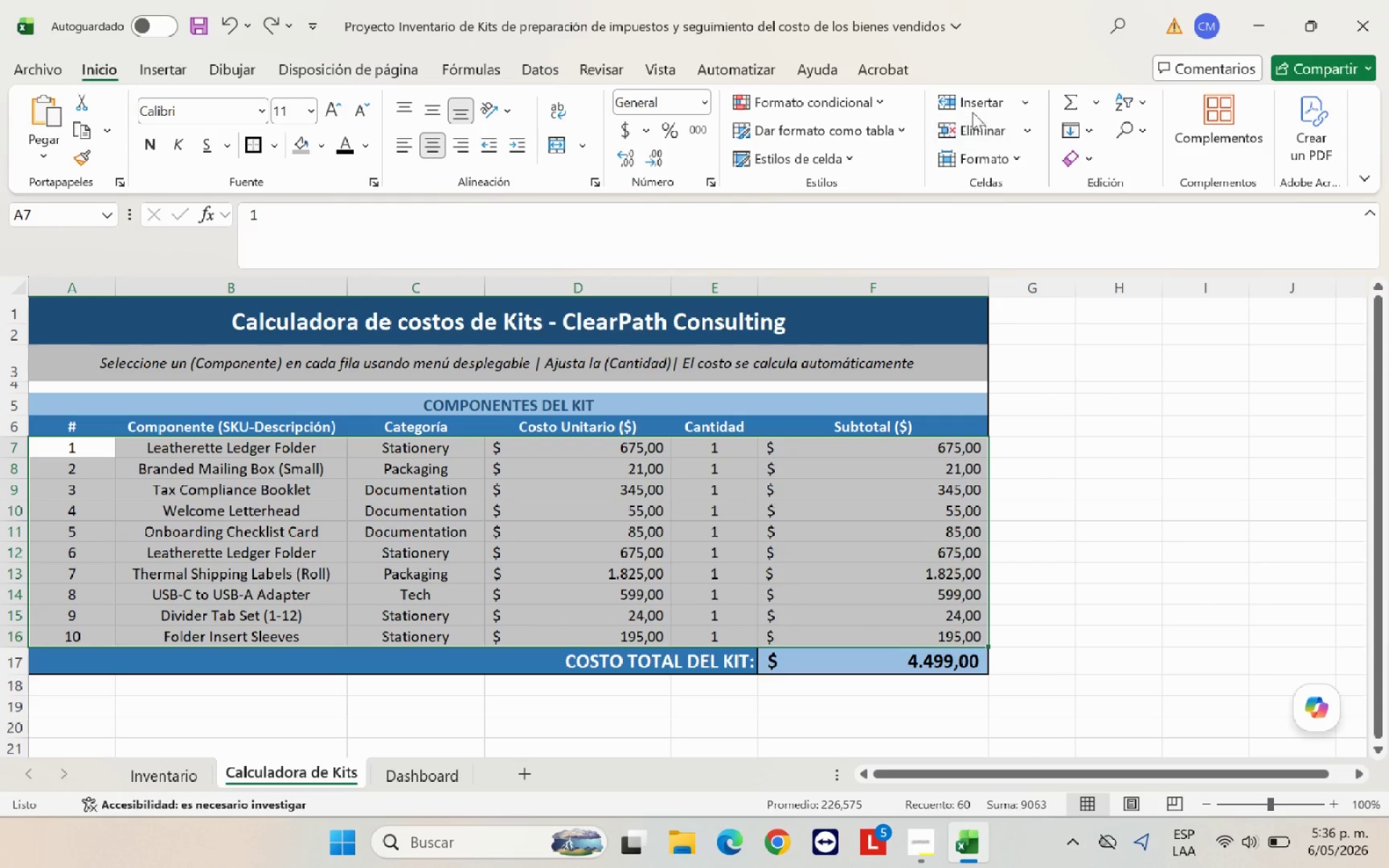 
mouse_move([1011, 107])
 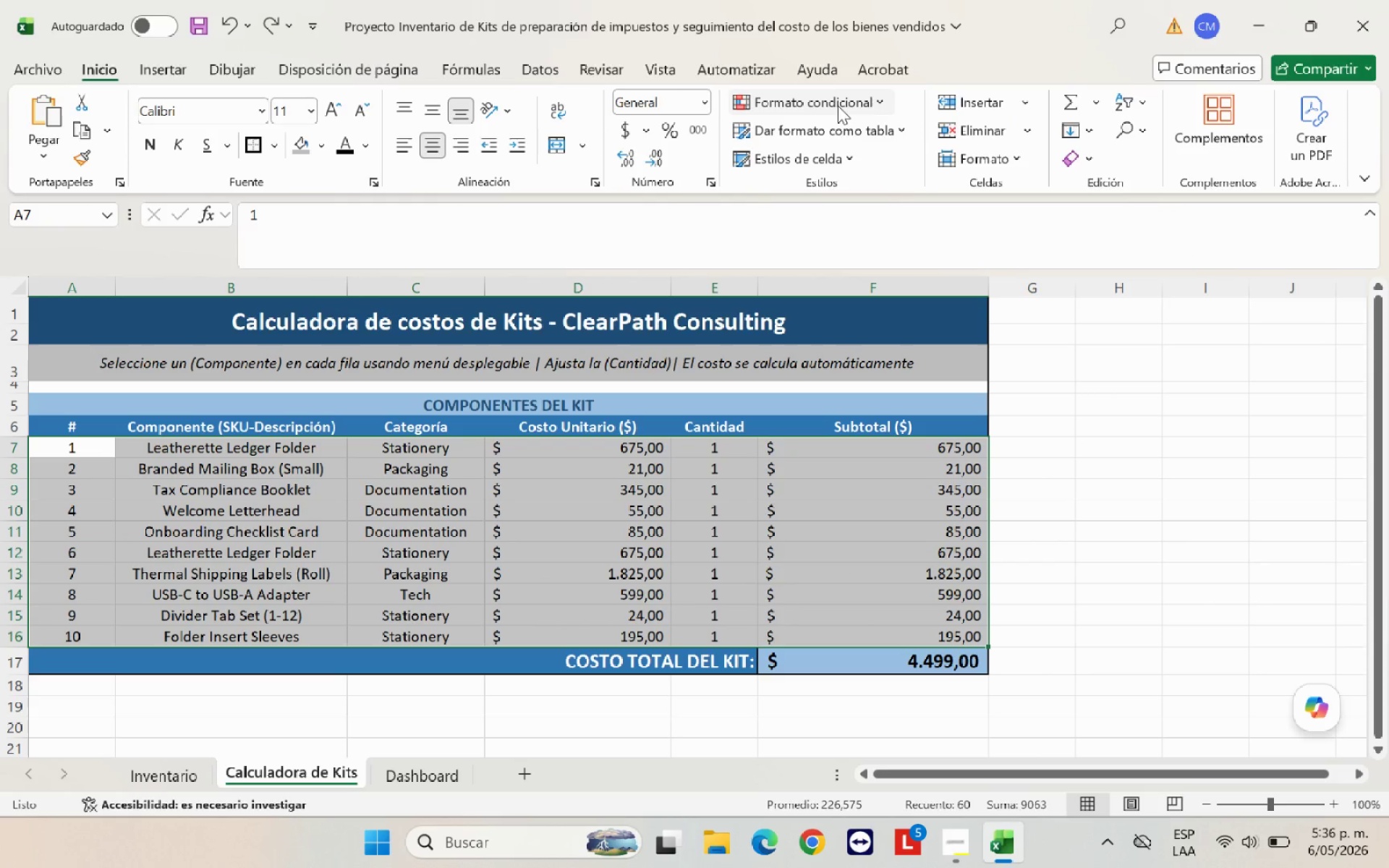 
left_click([885, 129])
 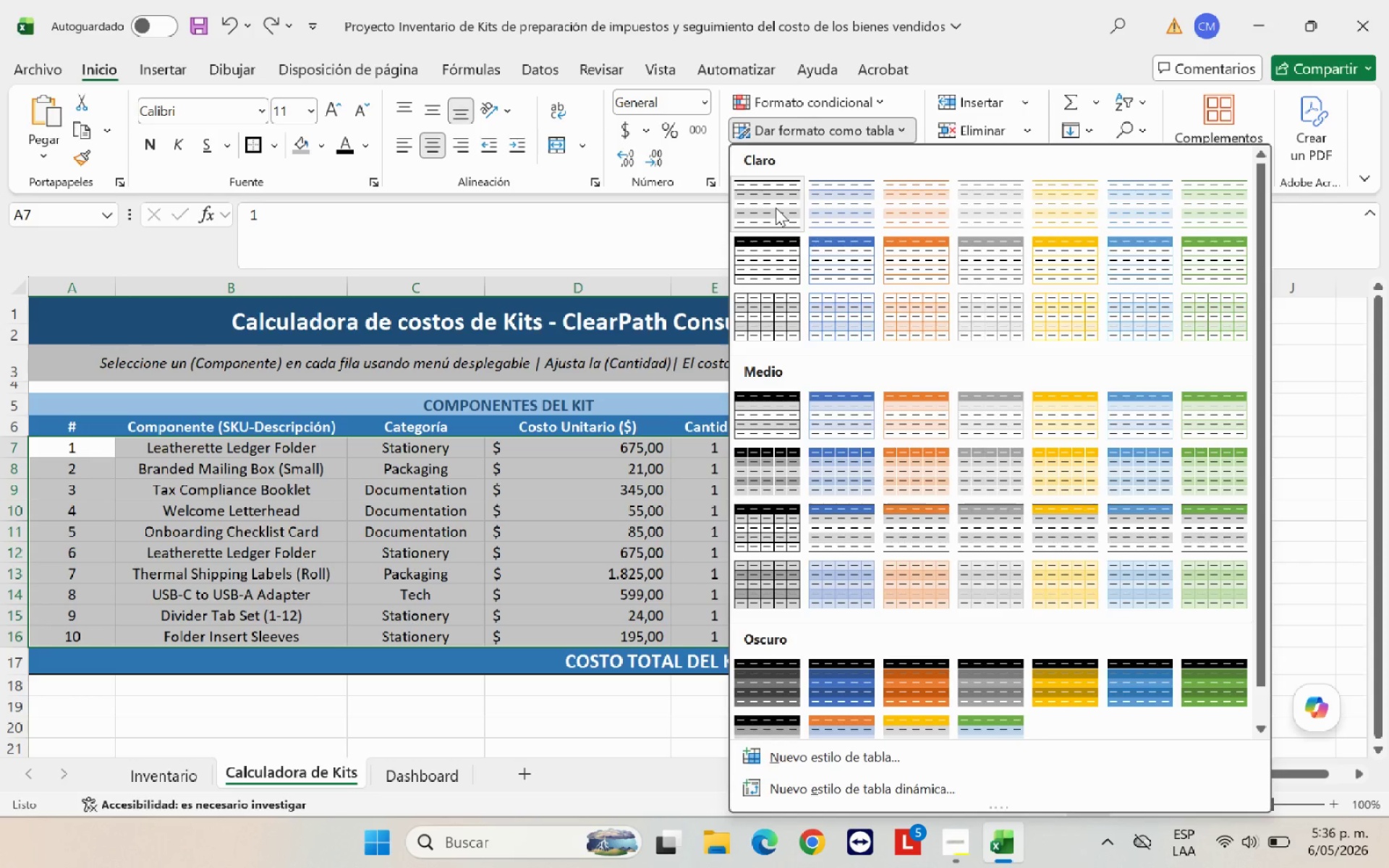 
left_click([776, 208])
 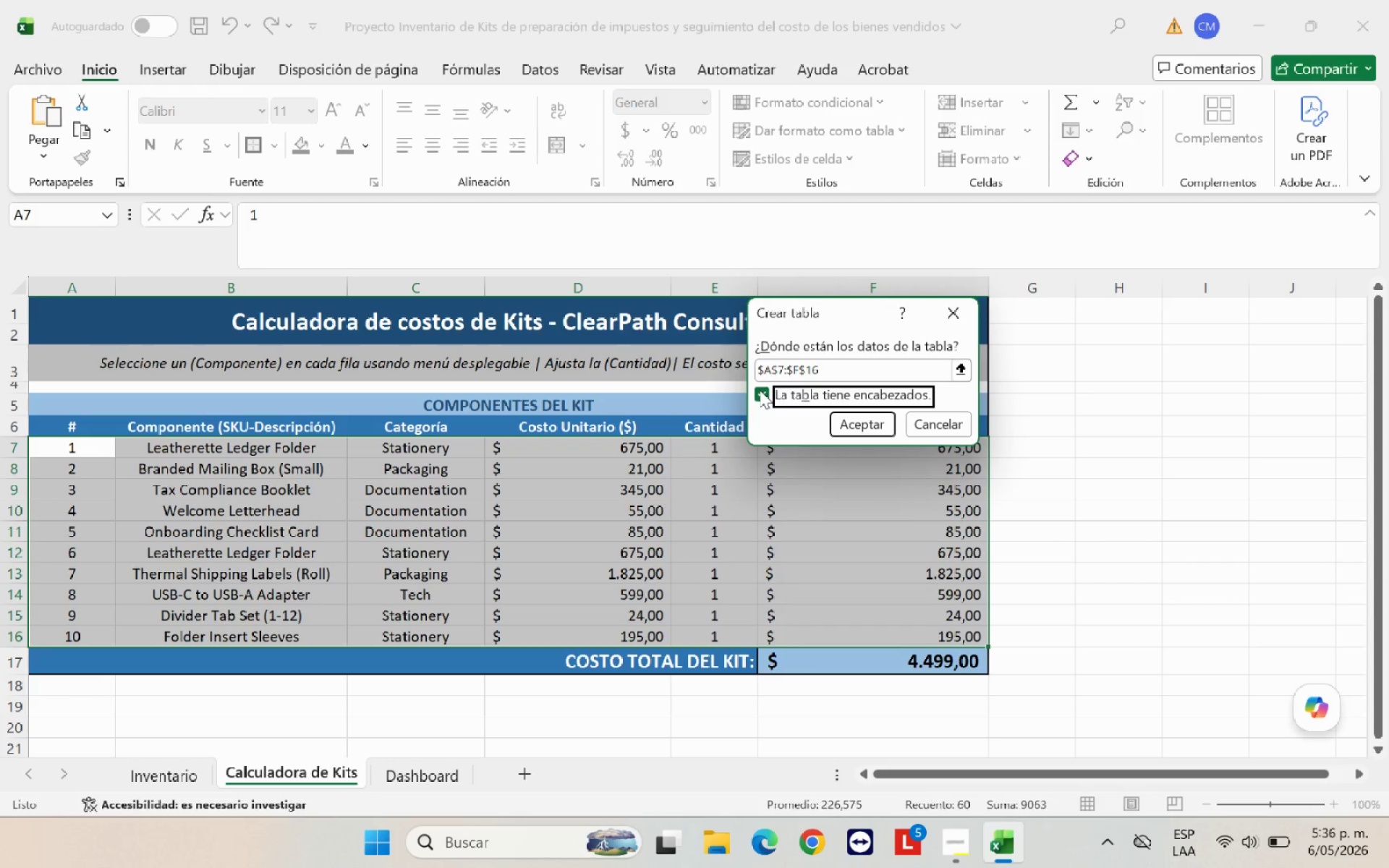 
left_click([839, 425])
 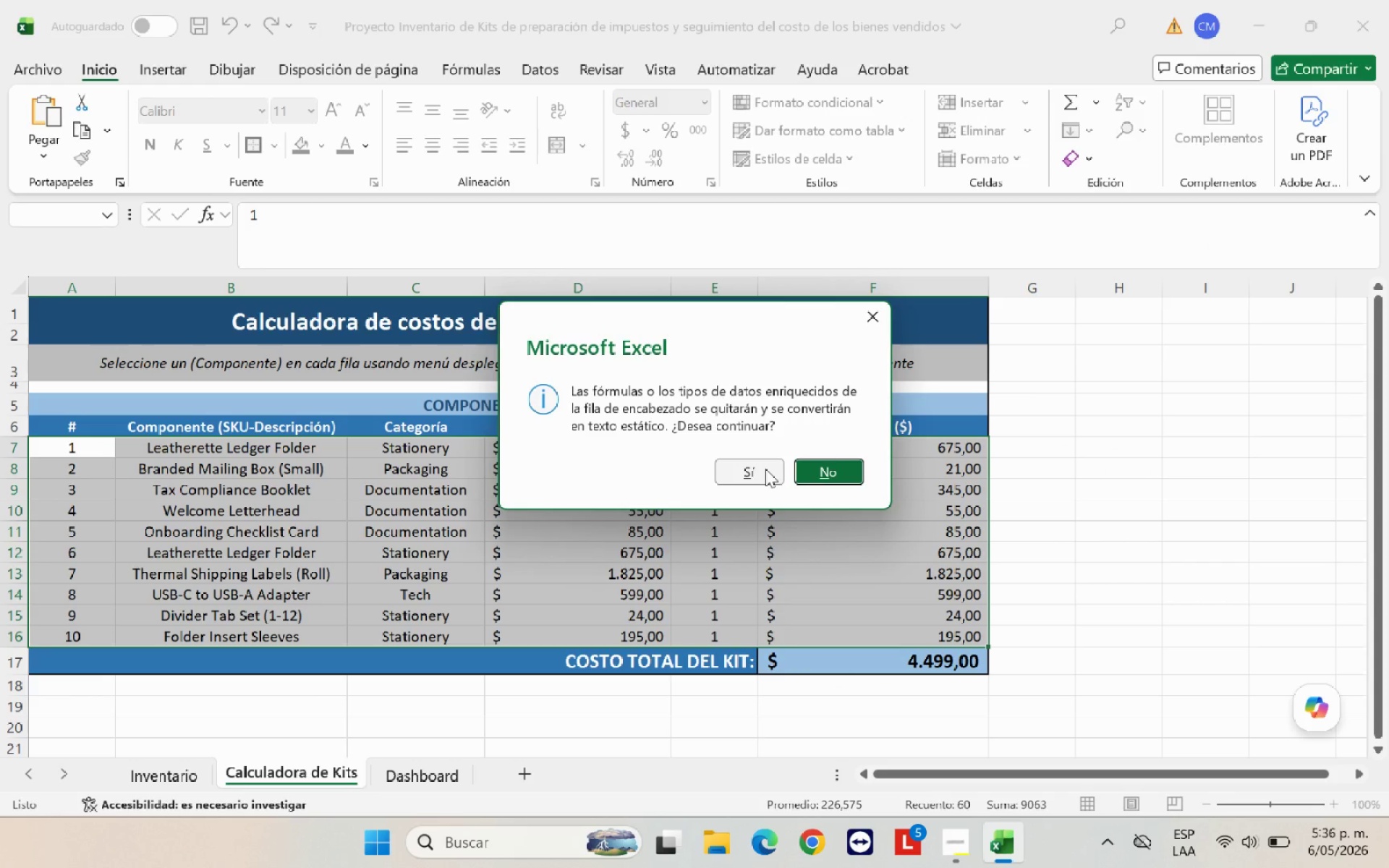 
left_click([814, 475])
 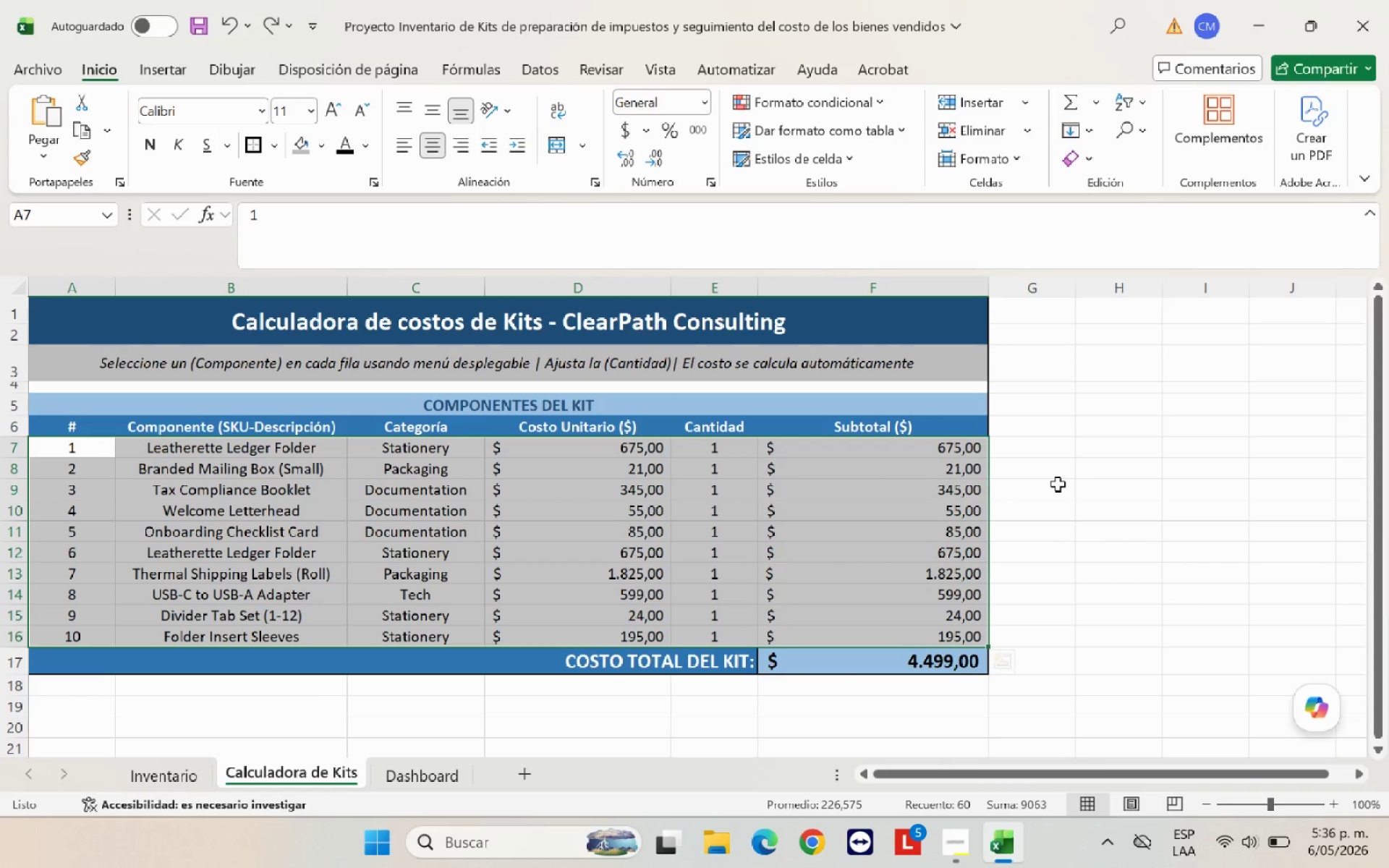 
left_click([1089, 484])
 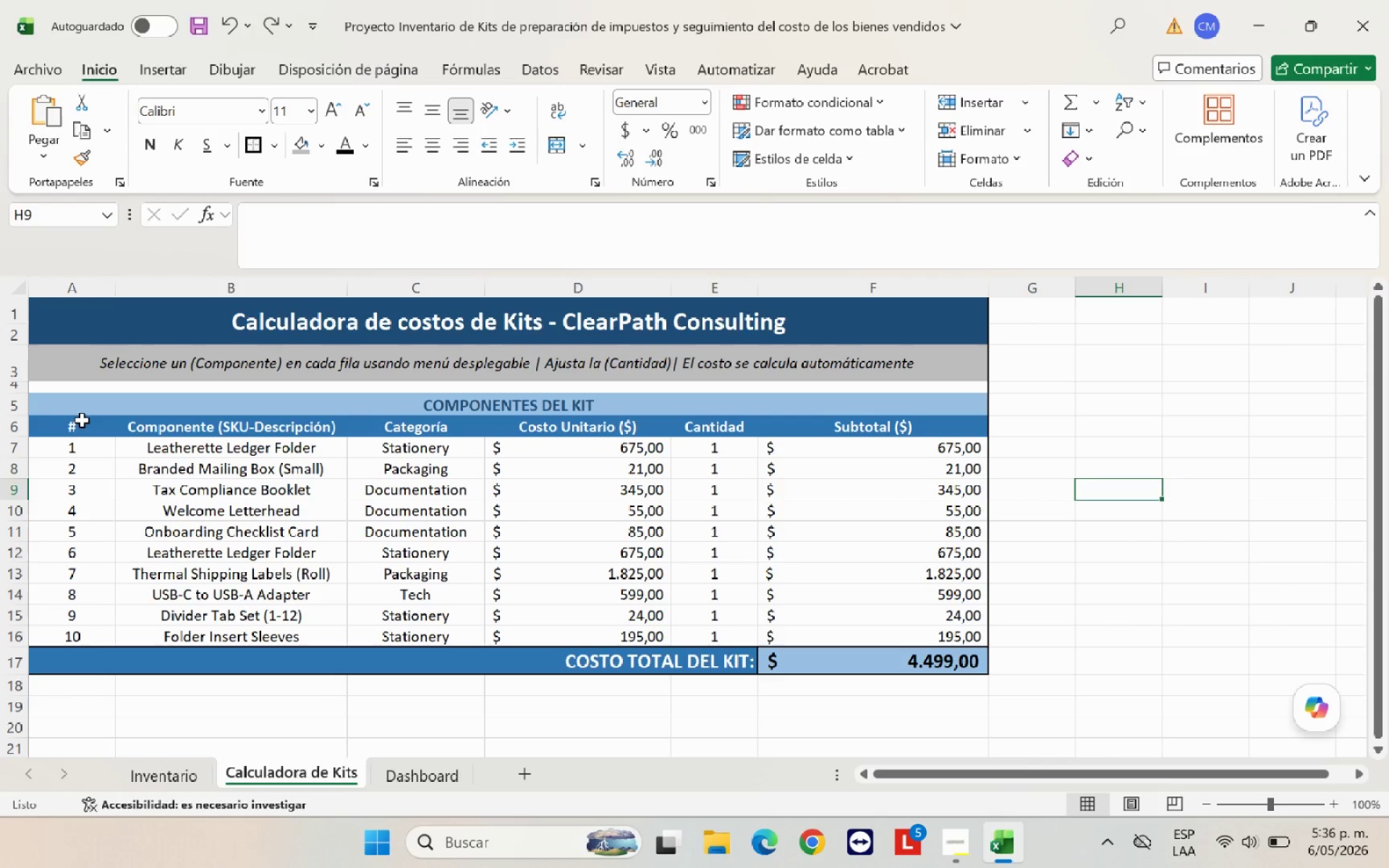 
left_click_drag(start_coordinate=[77, 424], to_coordinate=[977, 629])
 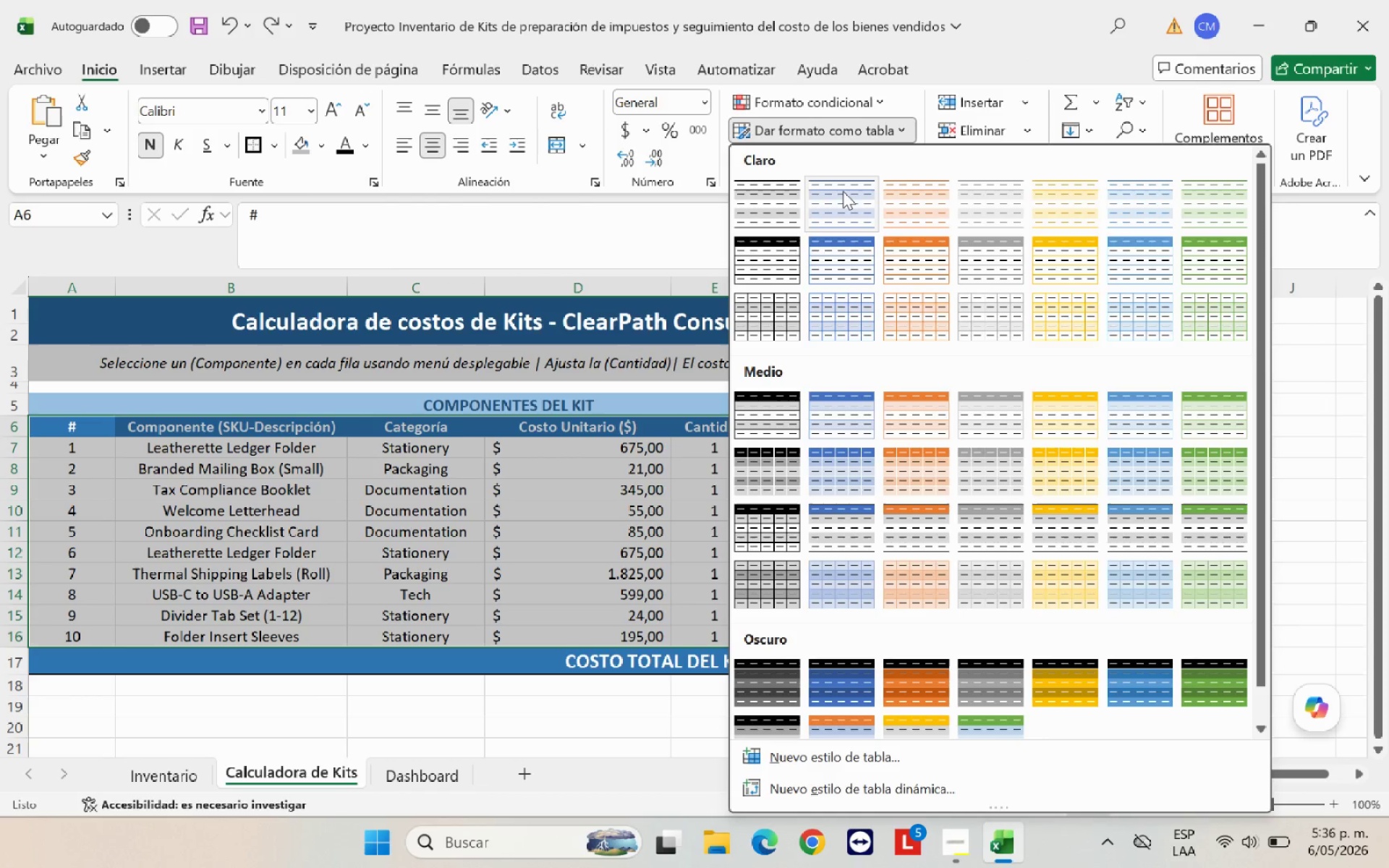 
left_click([780, 195])
 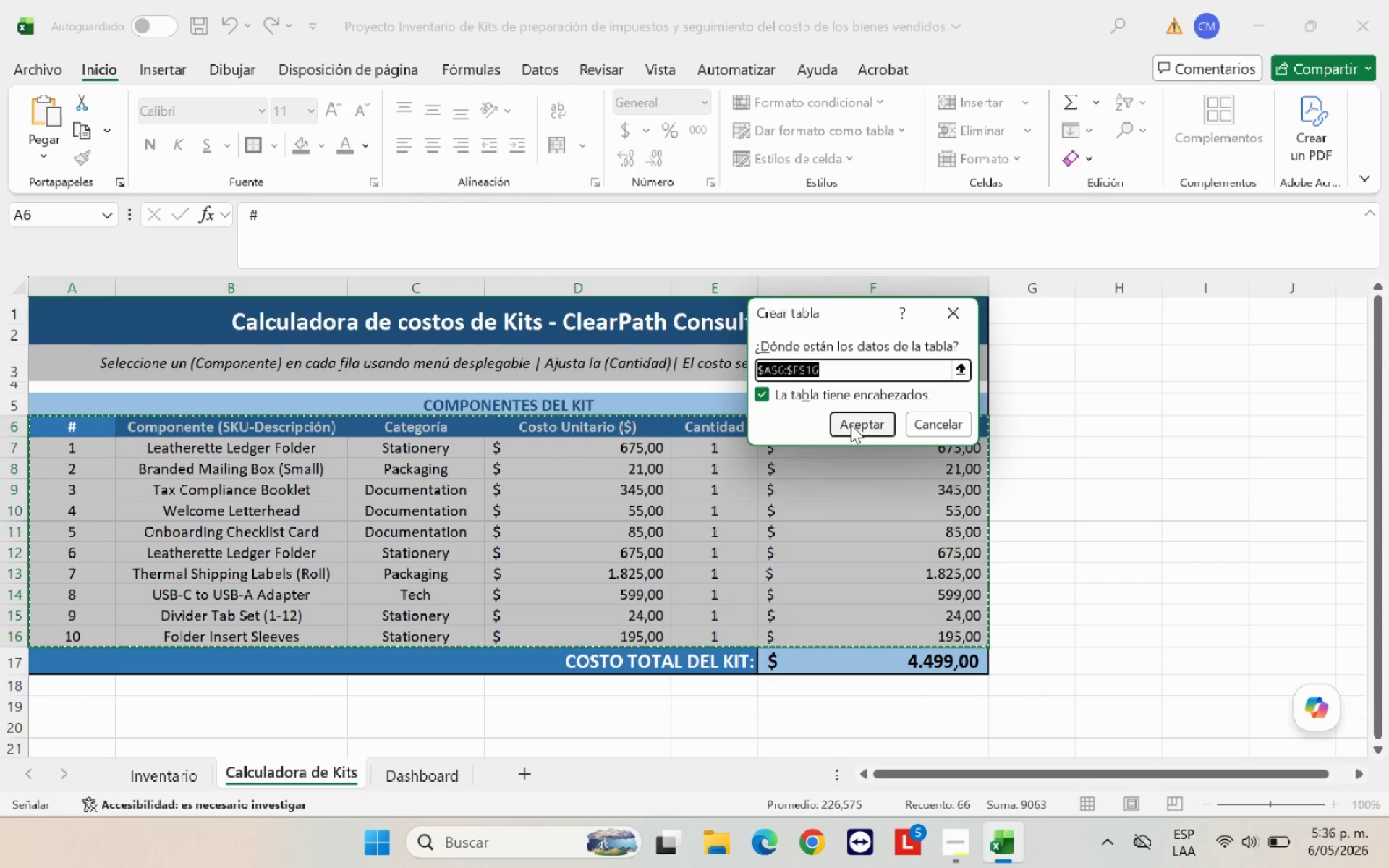 
left_click([851, 425])
 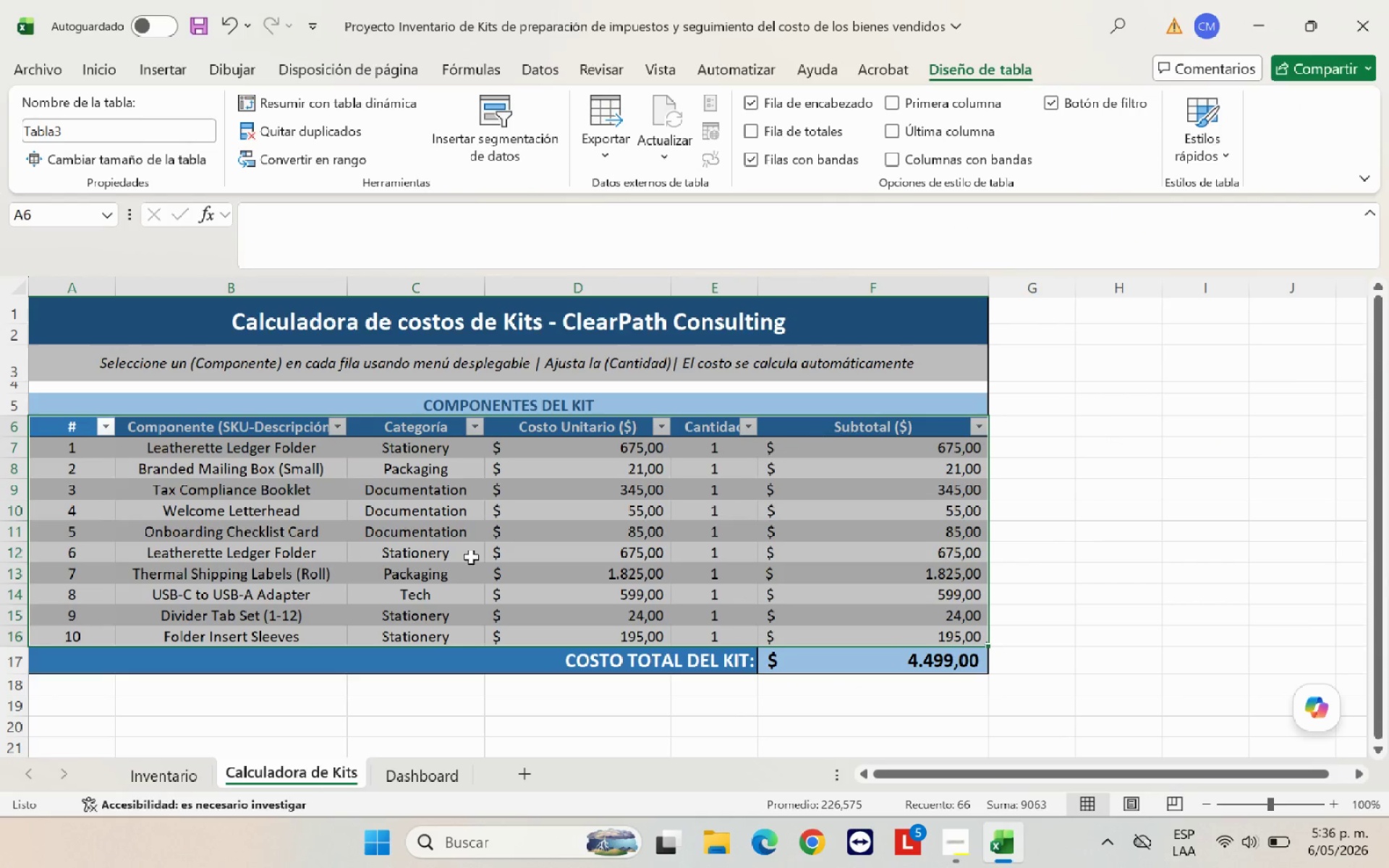 
left_click([454, 547])
 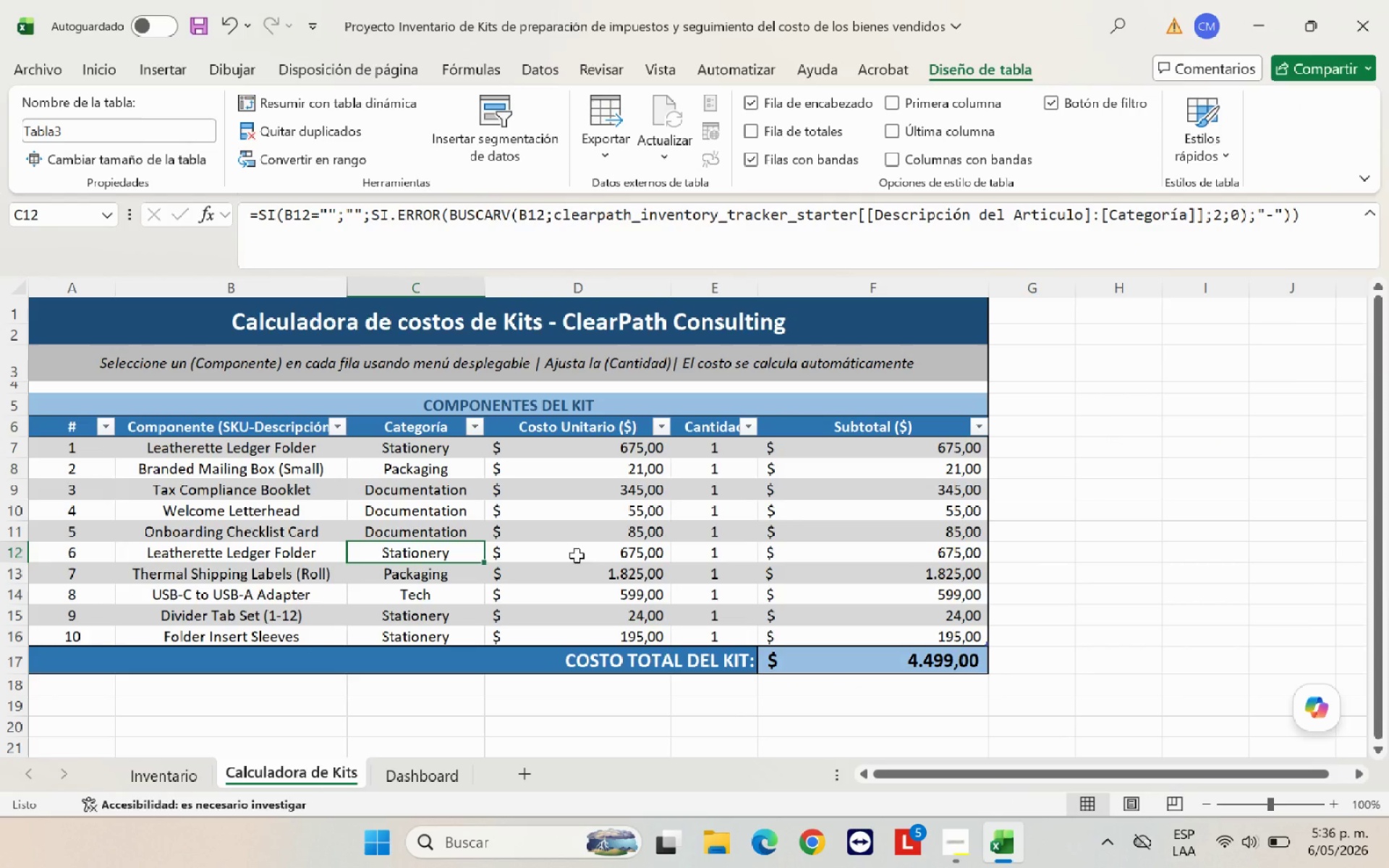 
scroll: coordinate [590, 558], scroll_direction: up, amount: 3.0
 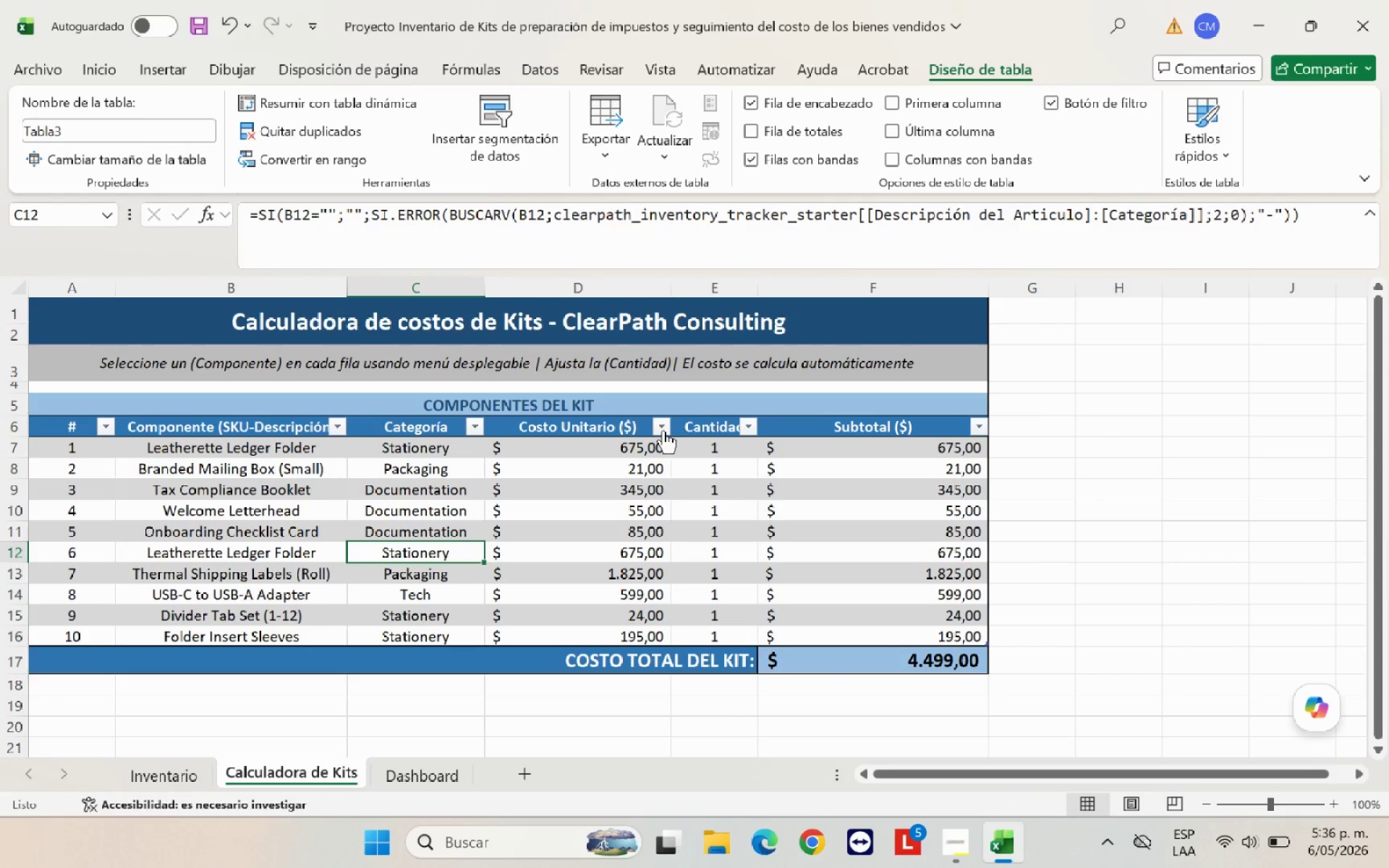 
left_click([663, 430])
 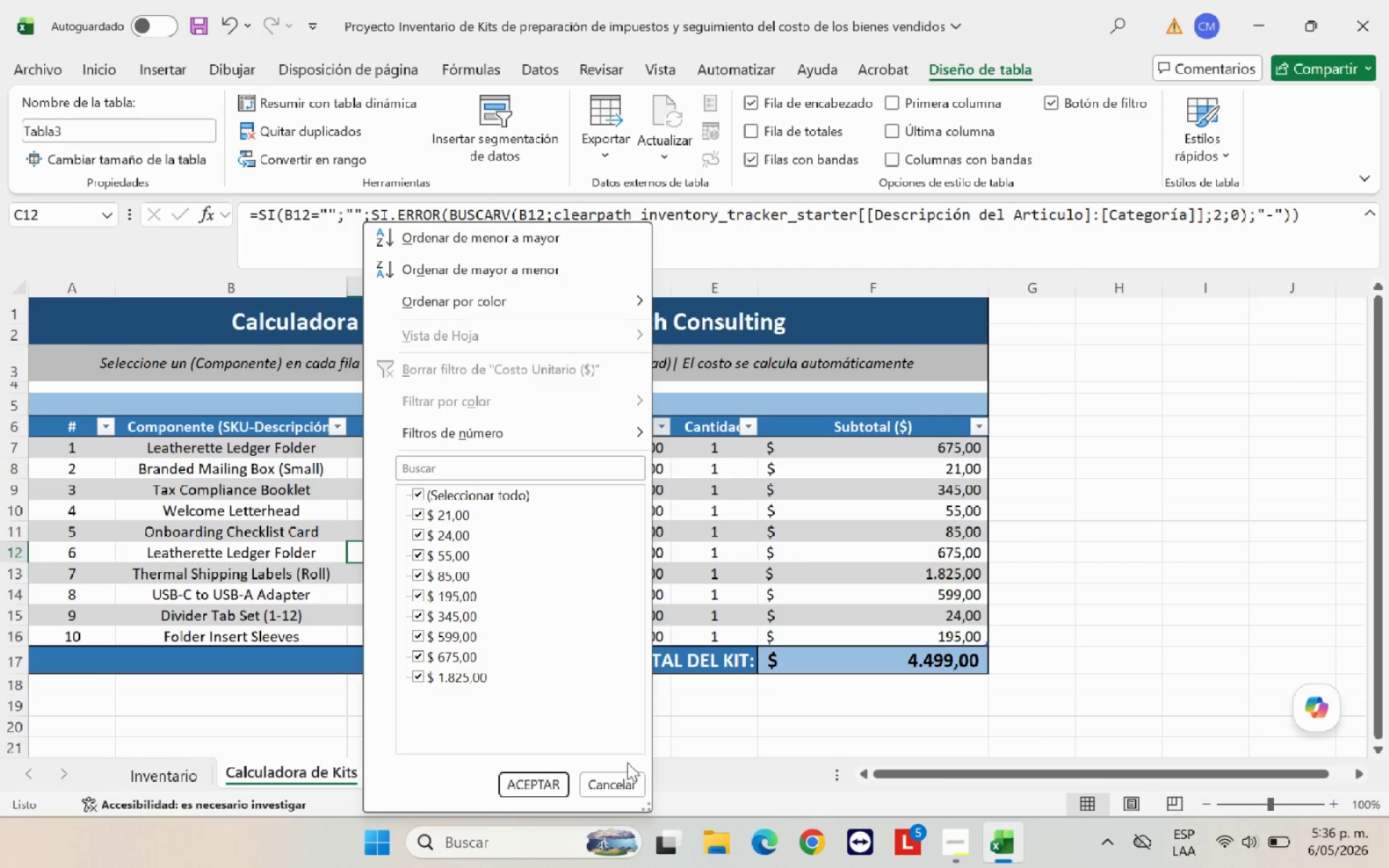 
left_click([613, 778])
 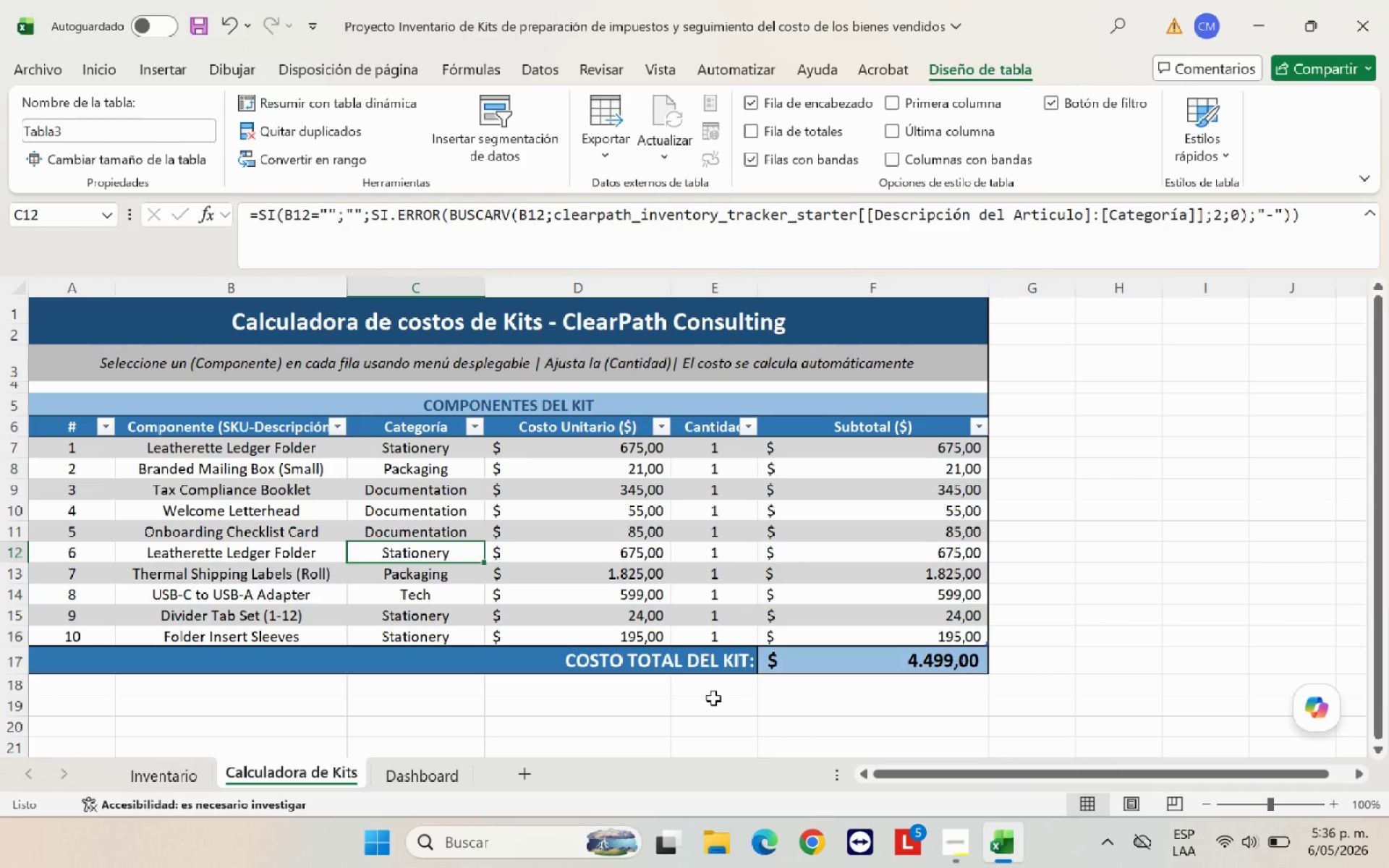 
left_click([713, 698])
 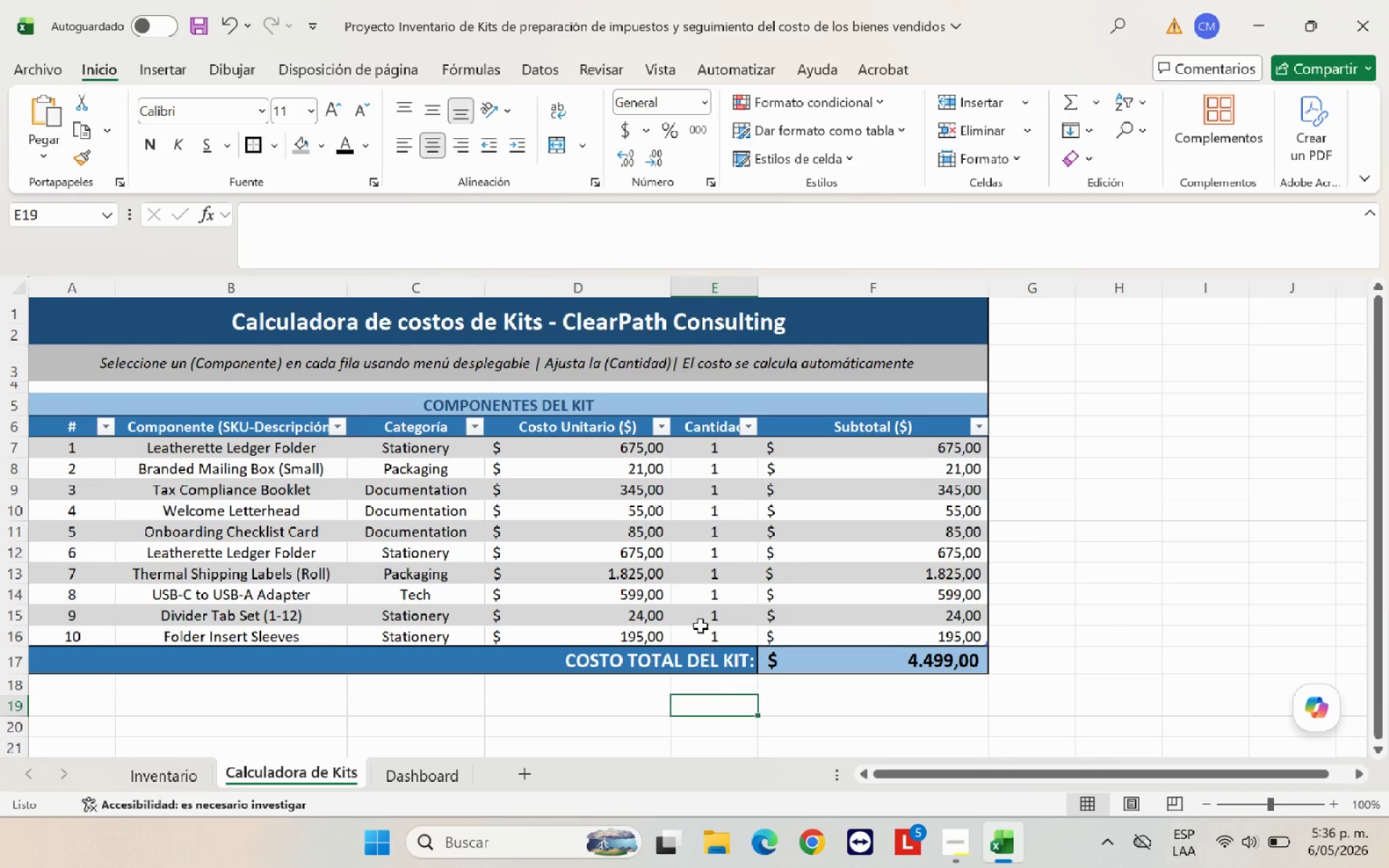 
scroll: coordinate [682, 574], scroll_direction: up, amount: 5.0
 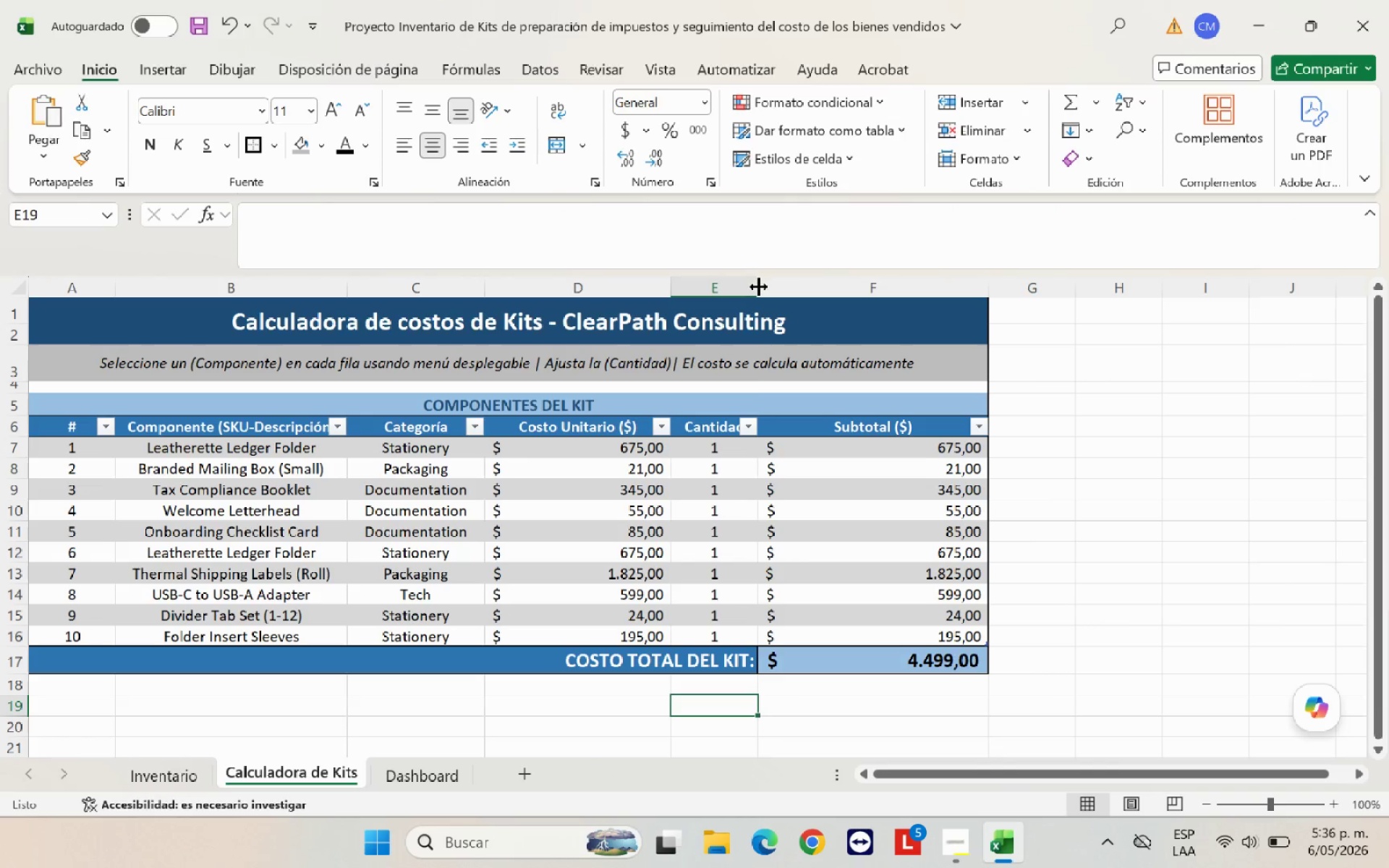 
left_click_drag(start_coordinate=[757, 286], to_coordinate=[794, 284])
 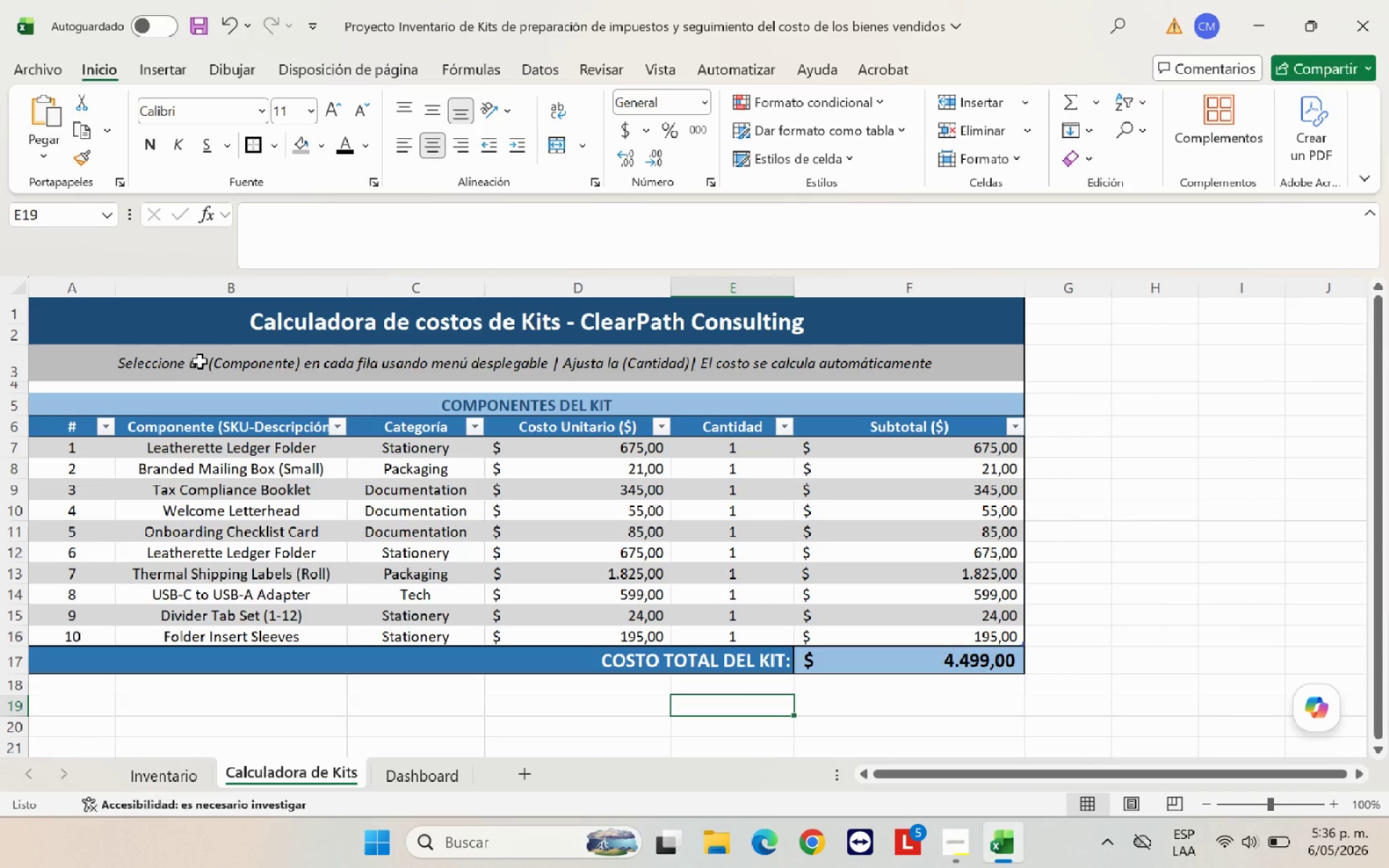 
left_click([154, 373])
 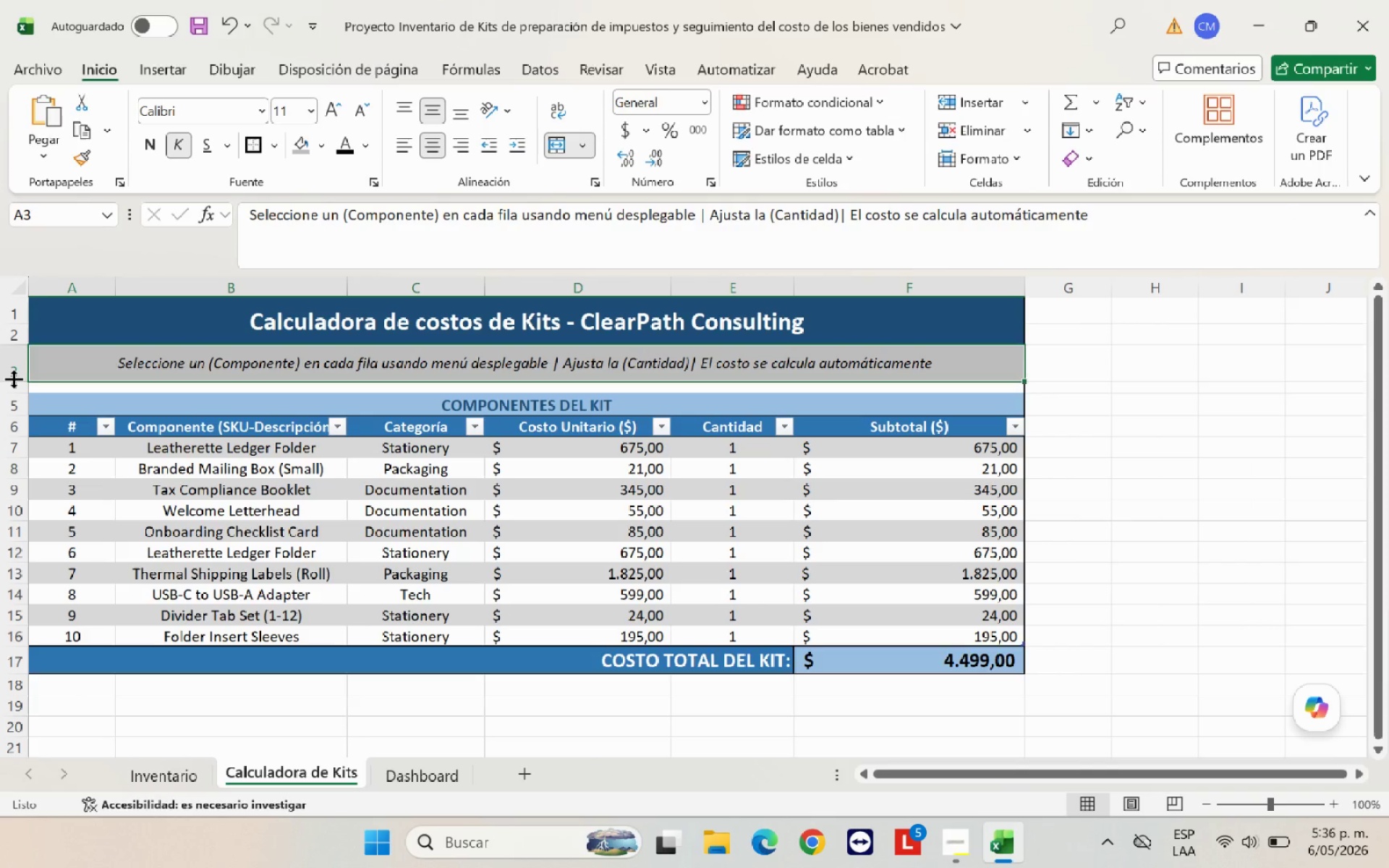 
left_click_drag(start_coordinate=[14, 379], to_coordinate=[14, 361])
 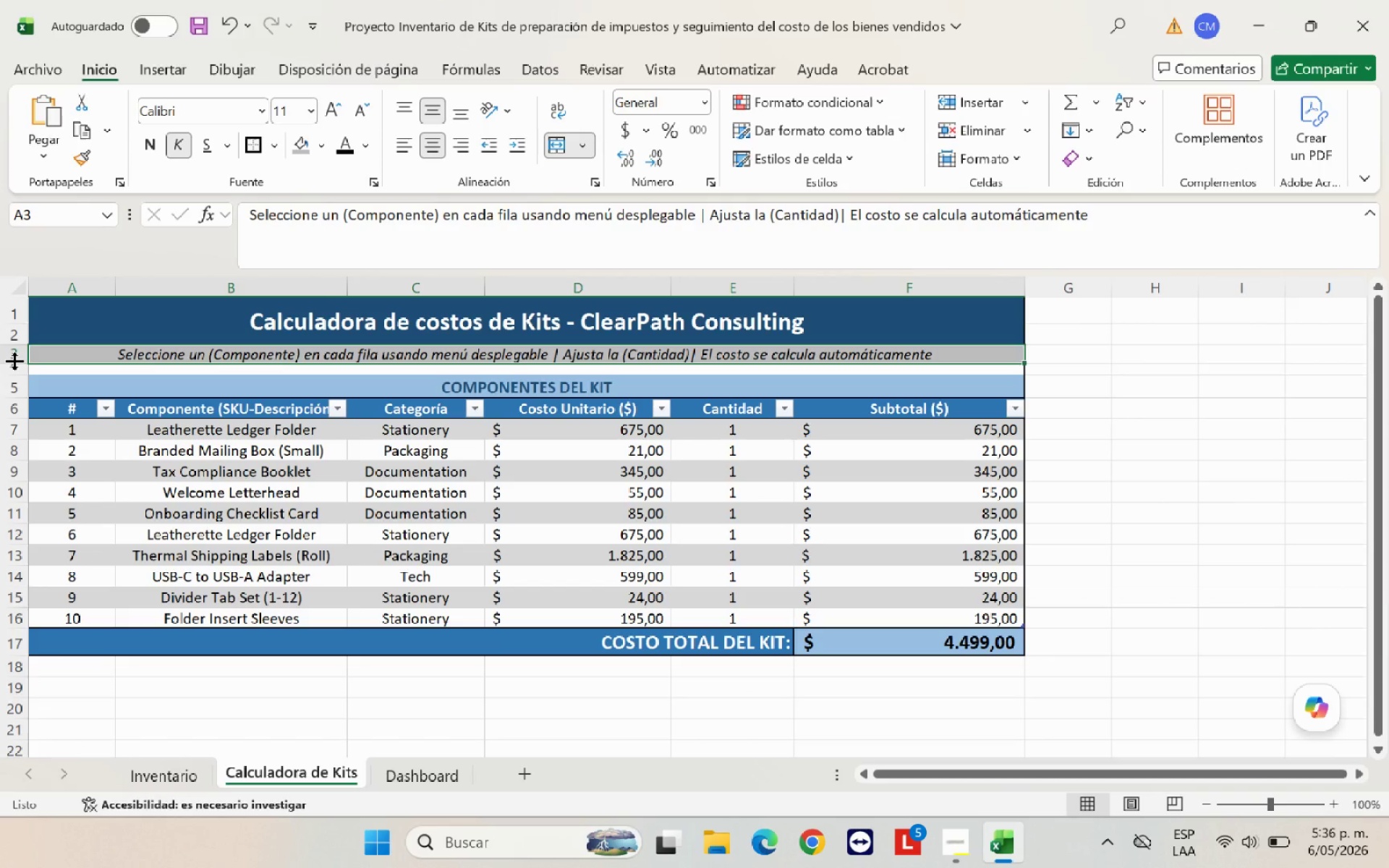 
left_click_drag(start_coordinate=[14, 361], to_coordinate=[14, 376])
 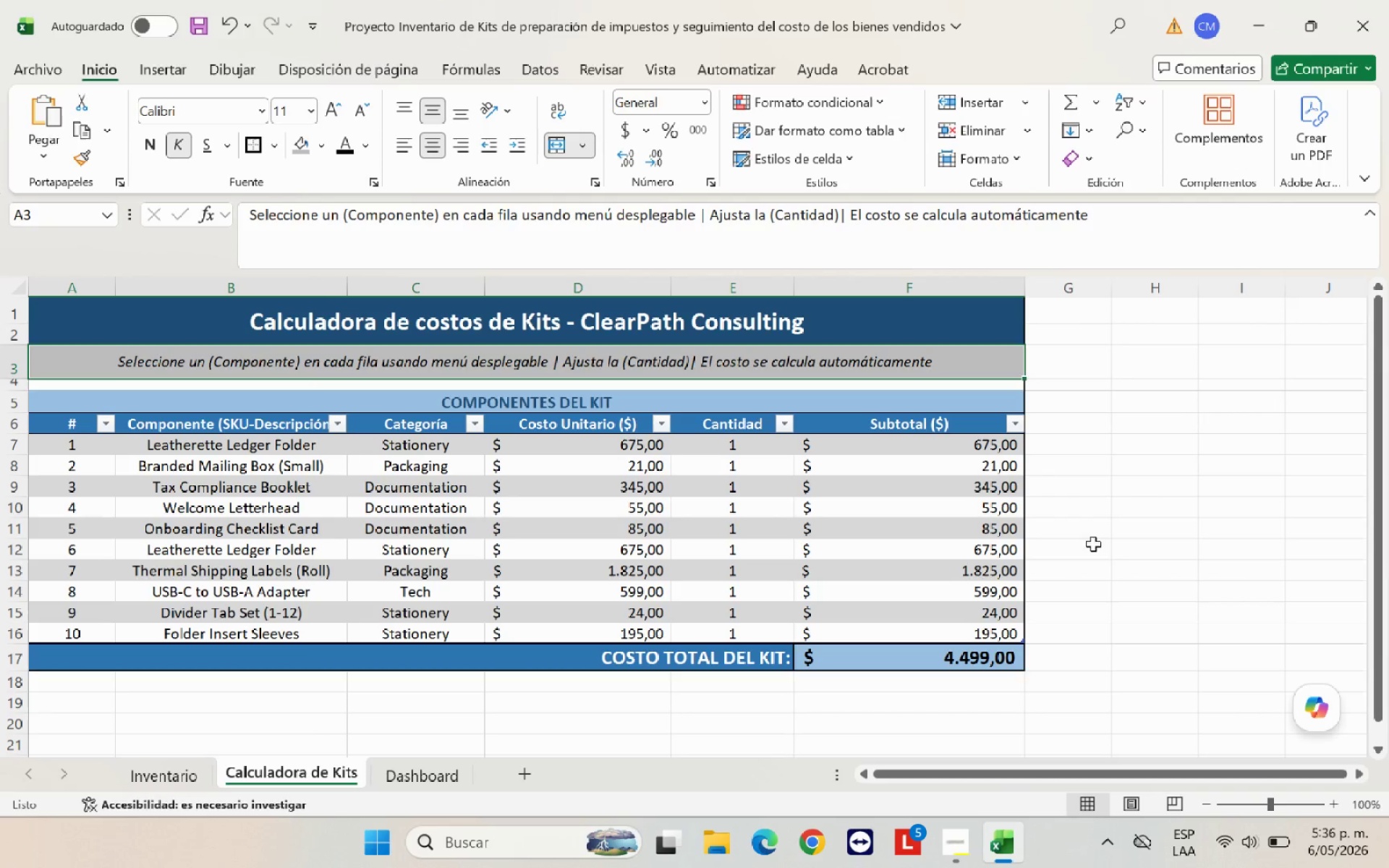 
left_click([1126, 541])
 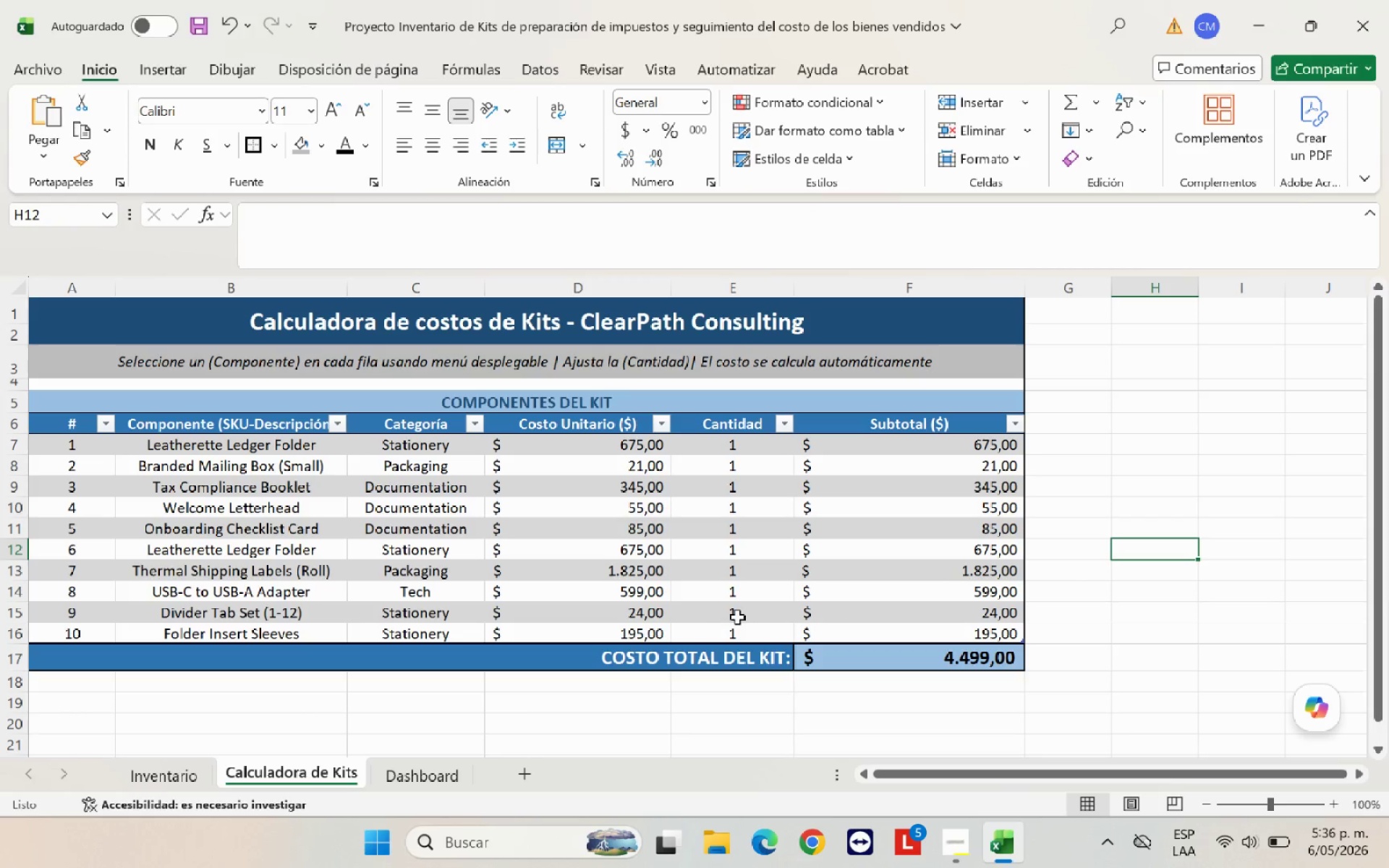 
scroll: coordinate [619, 655], scroll_direction: up, amount: 2.0
 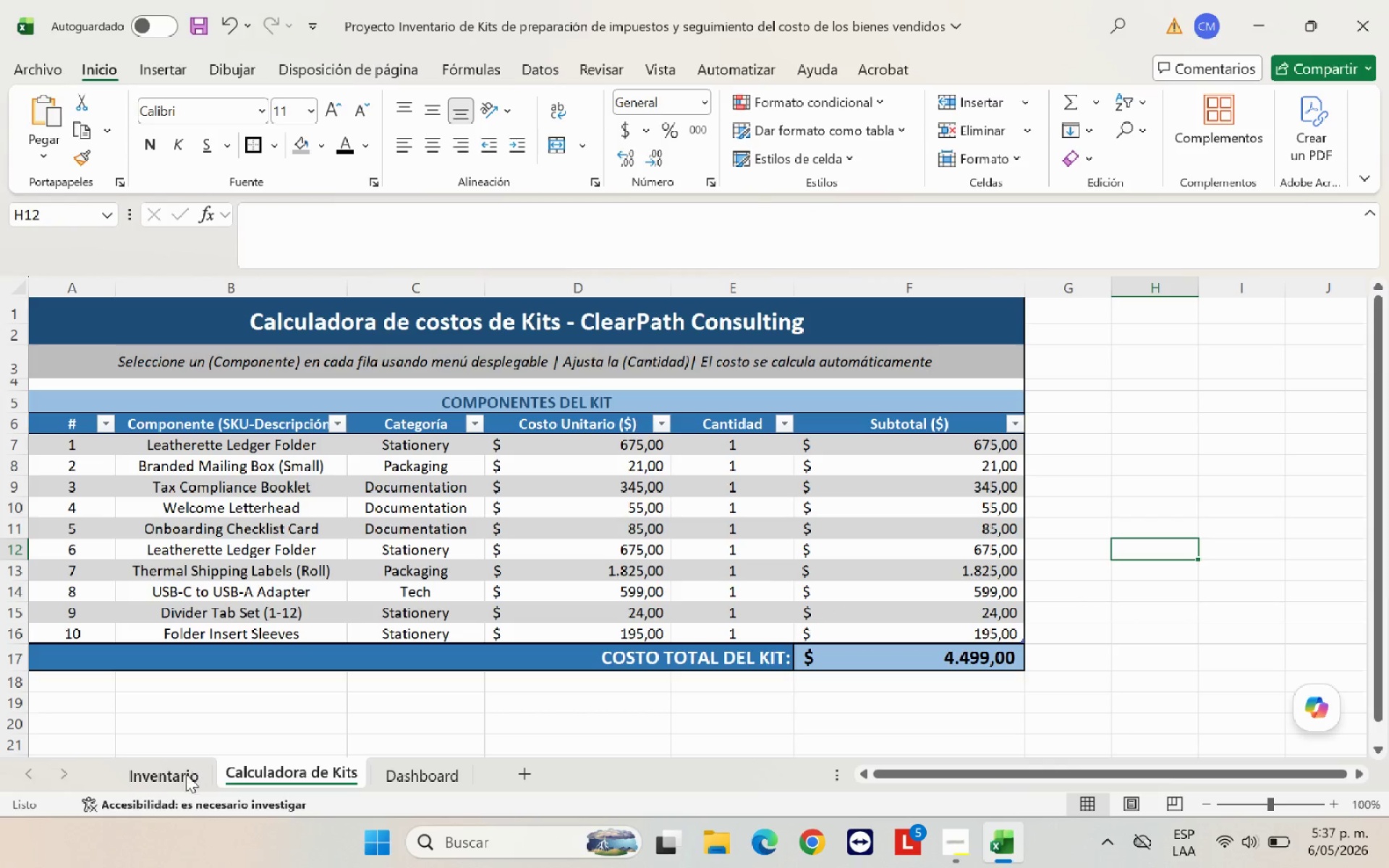 
left_click([184, 774])
 